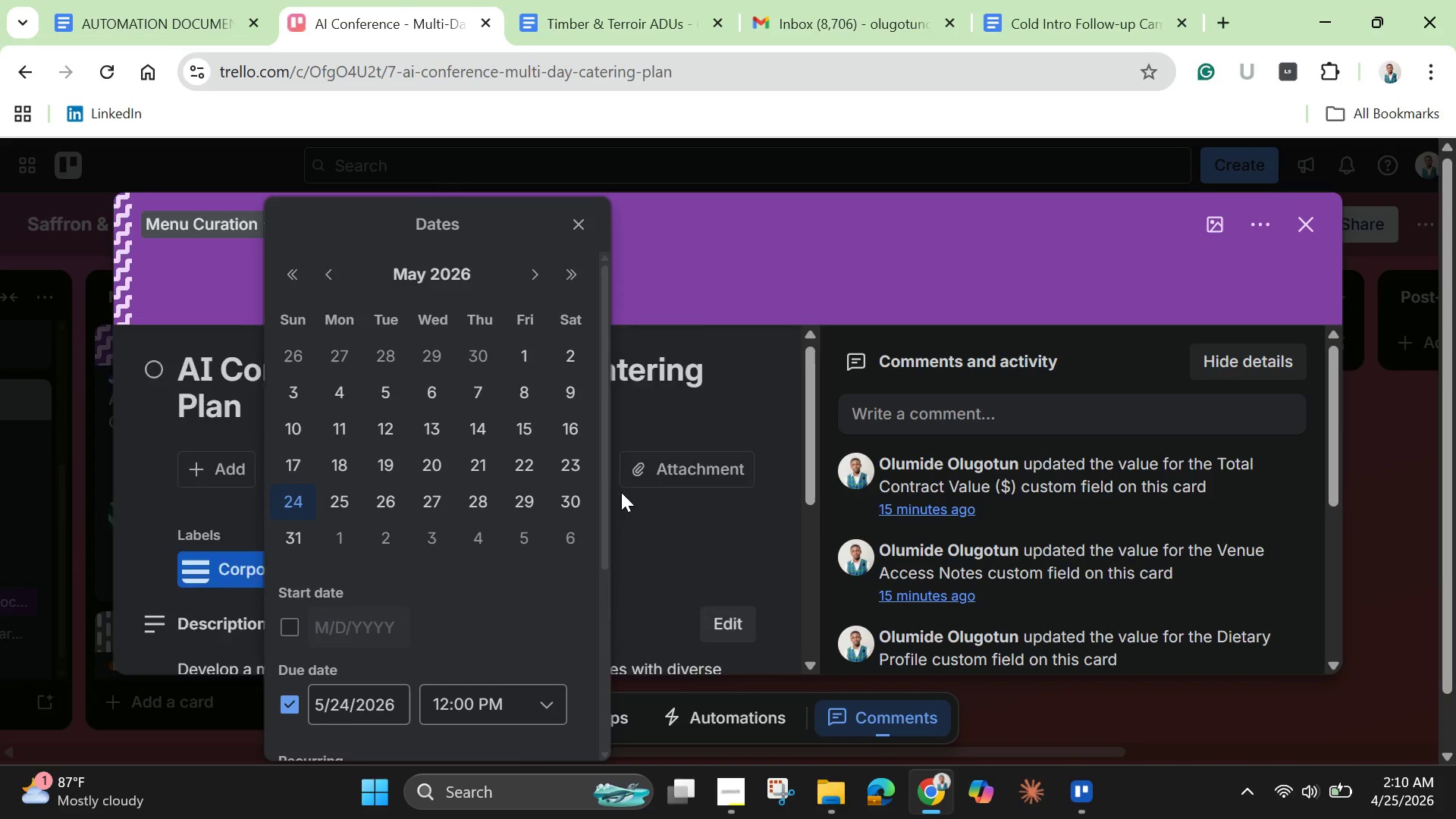 
scroll: coordinate [626, 500], scroll_direction: down, amount: 4.0
 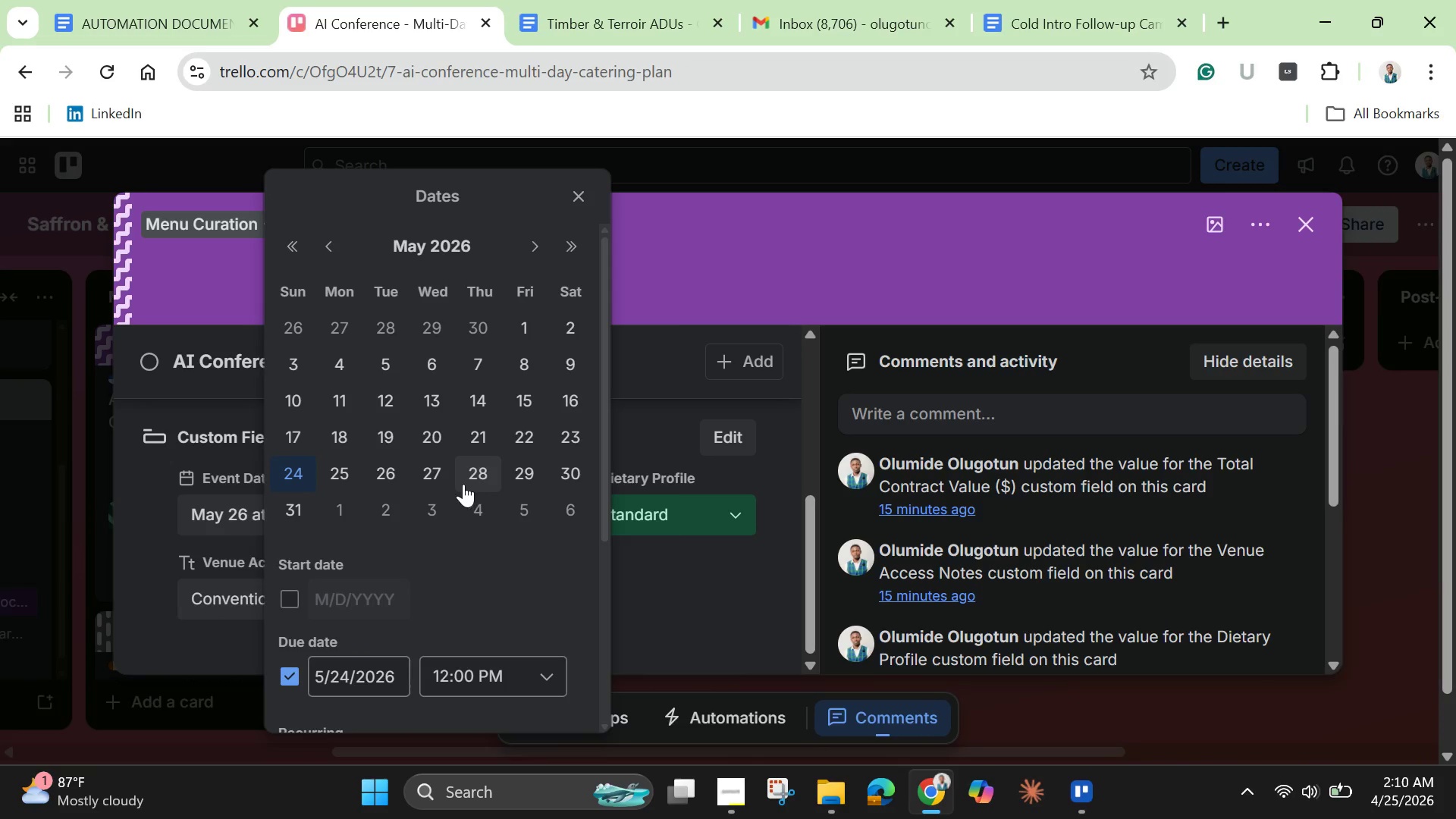 
left_click([388, 479])
 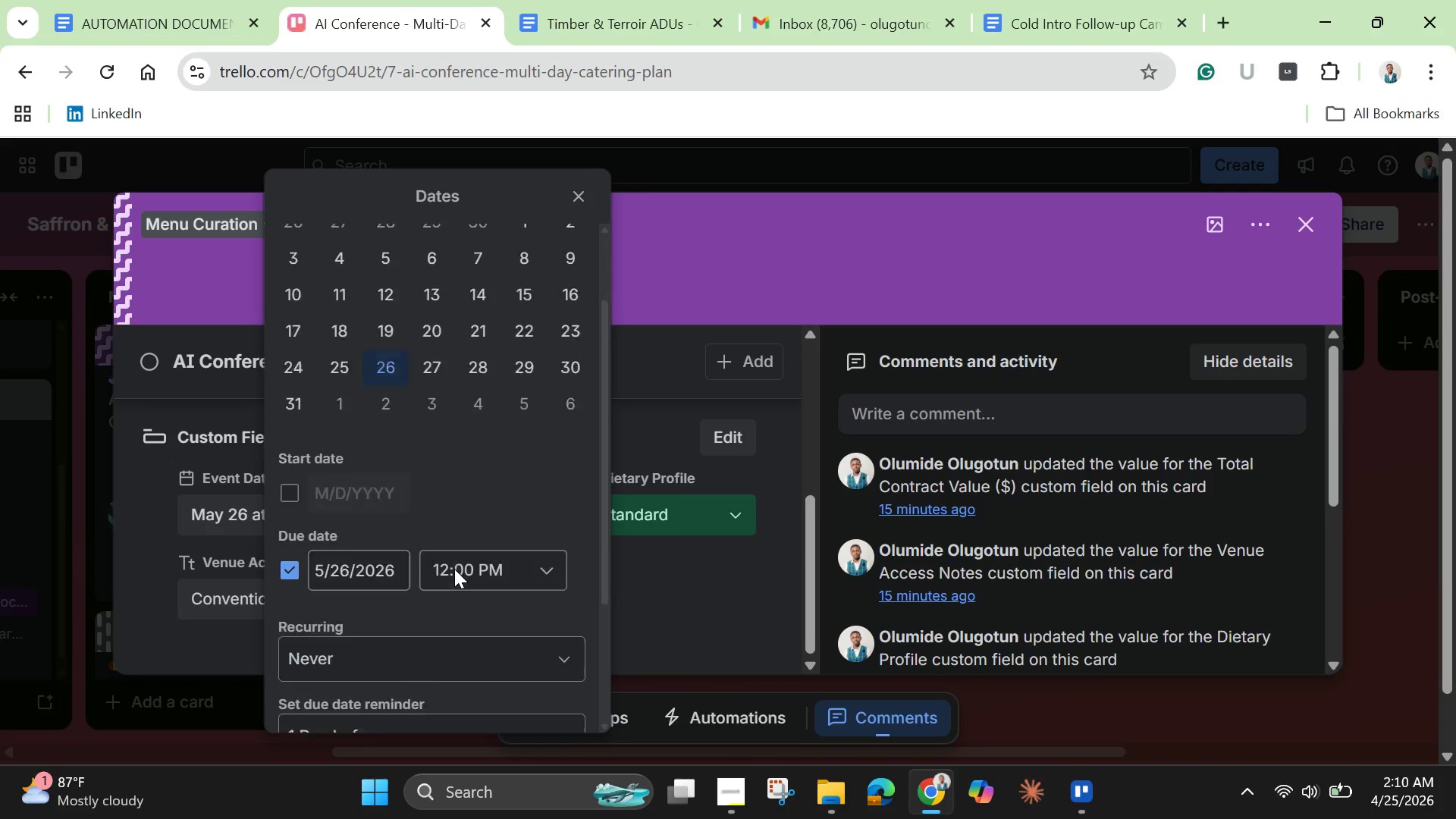 
scroll: coordinate [454, 569], scroll_direction: down, amount: 4.0
 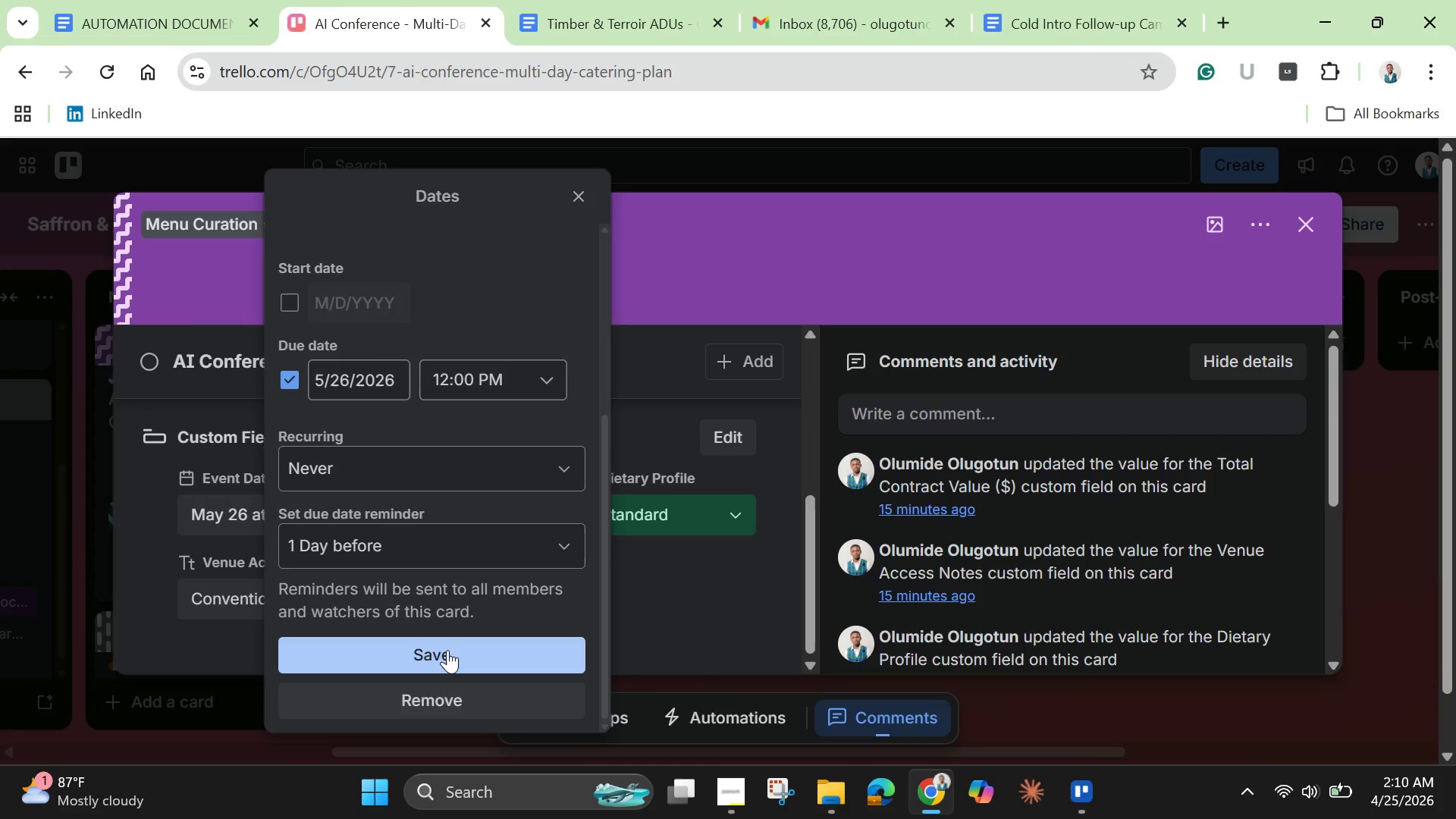 
left_click([447, 650])
 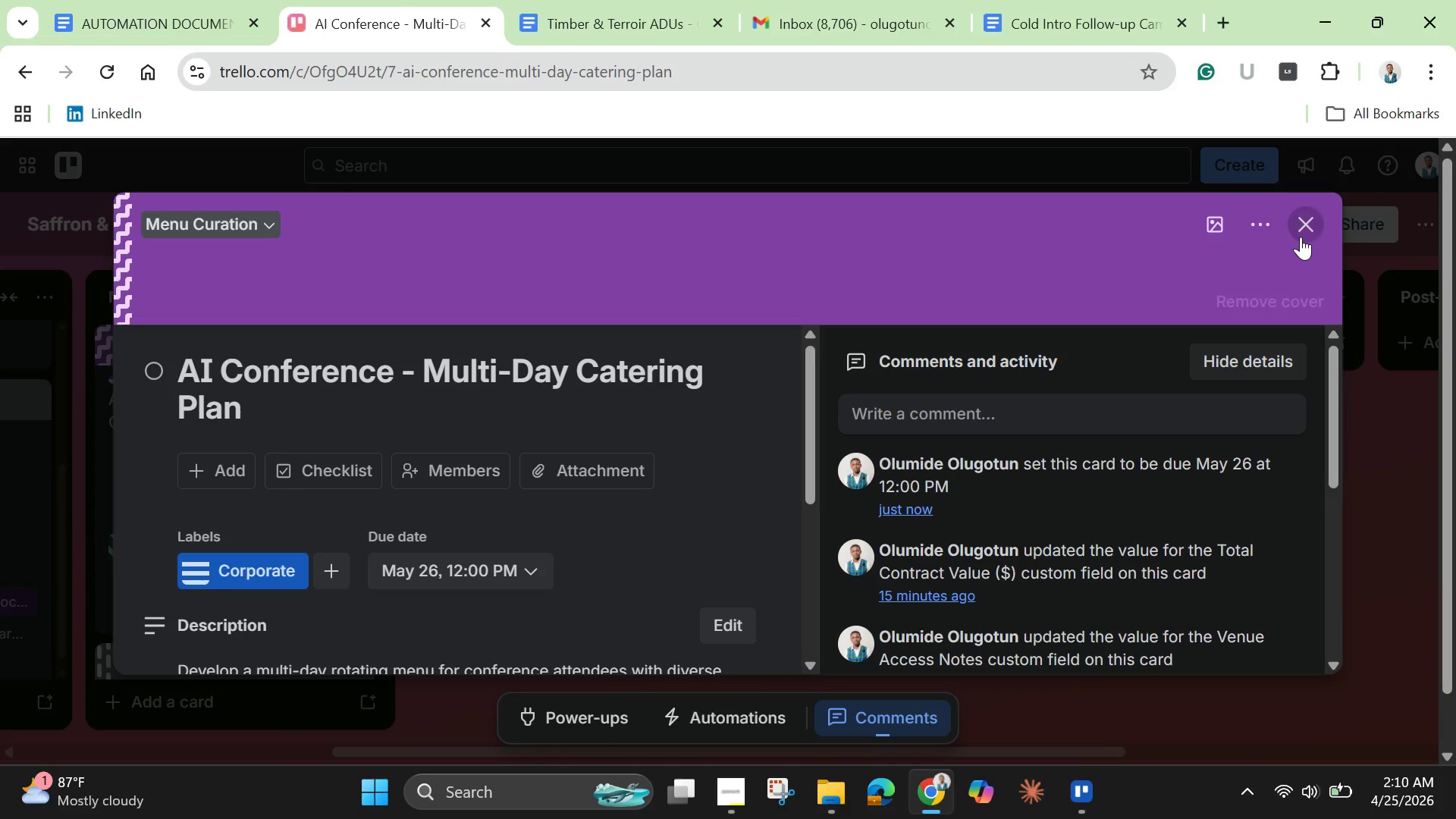 
left_click([1307, 234])
 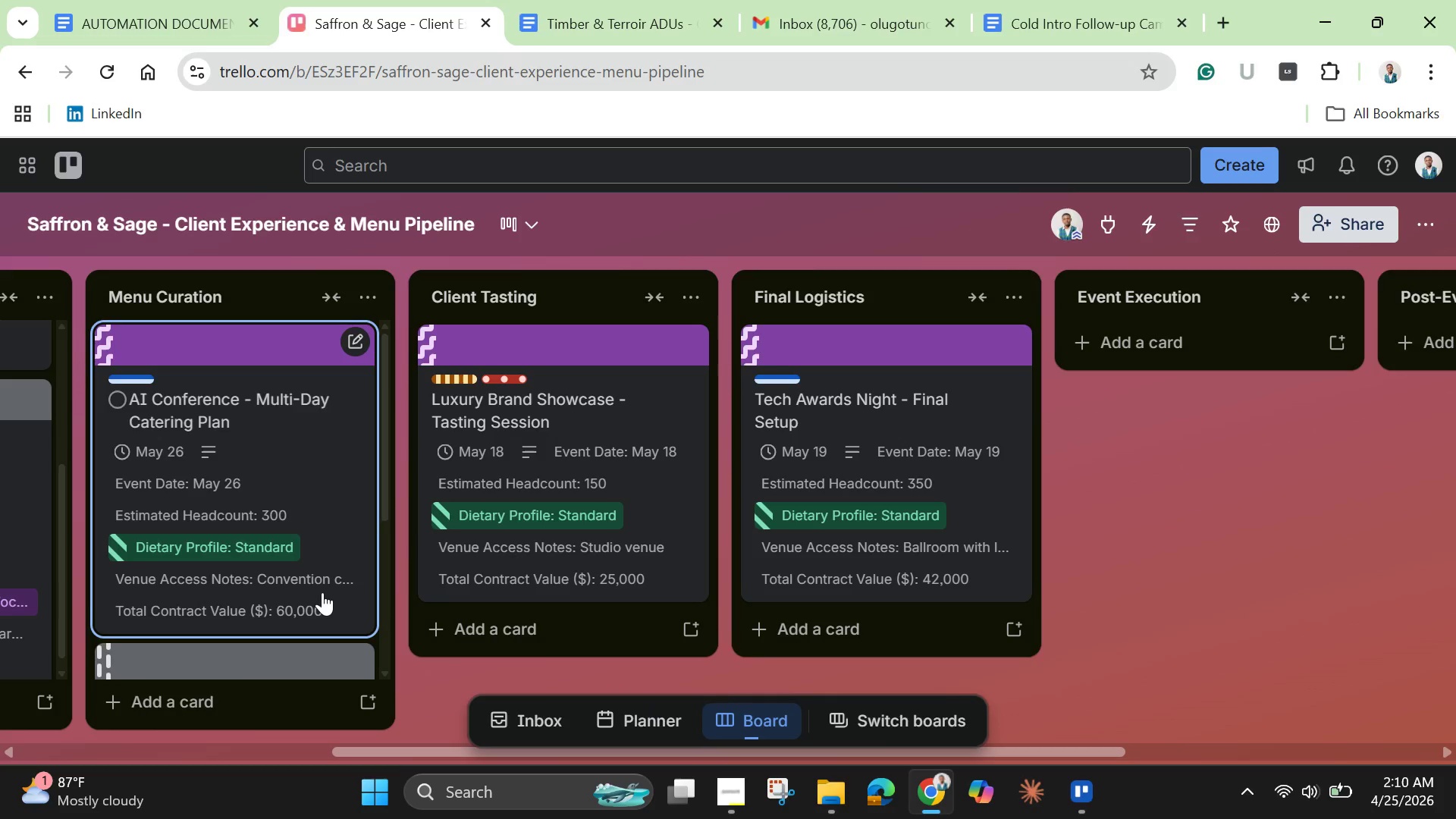 
scroll: coordinate [343, 585], scroll_direction: down, amount: 6.0
 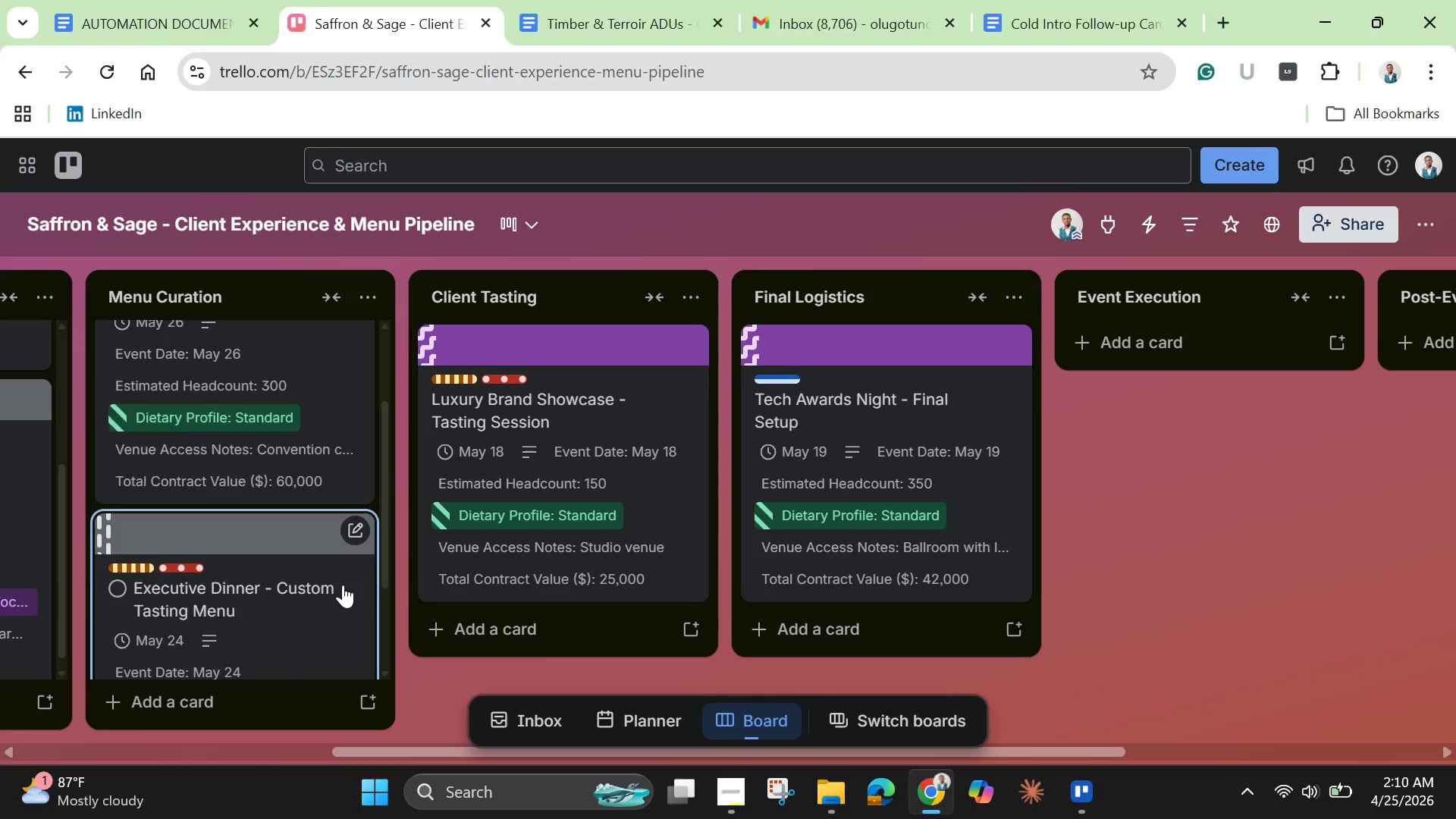 
scroll: coordinate [343, 585], scroll_direction: up, amount: 3.0
 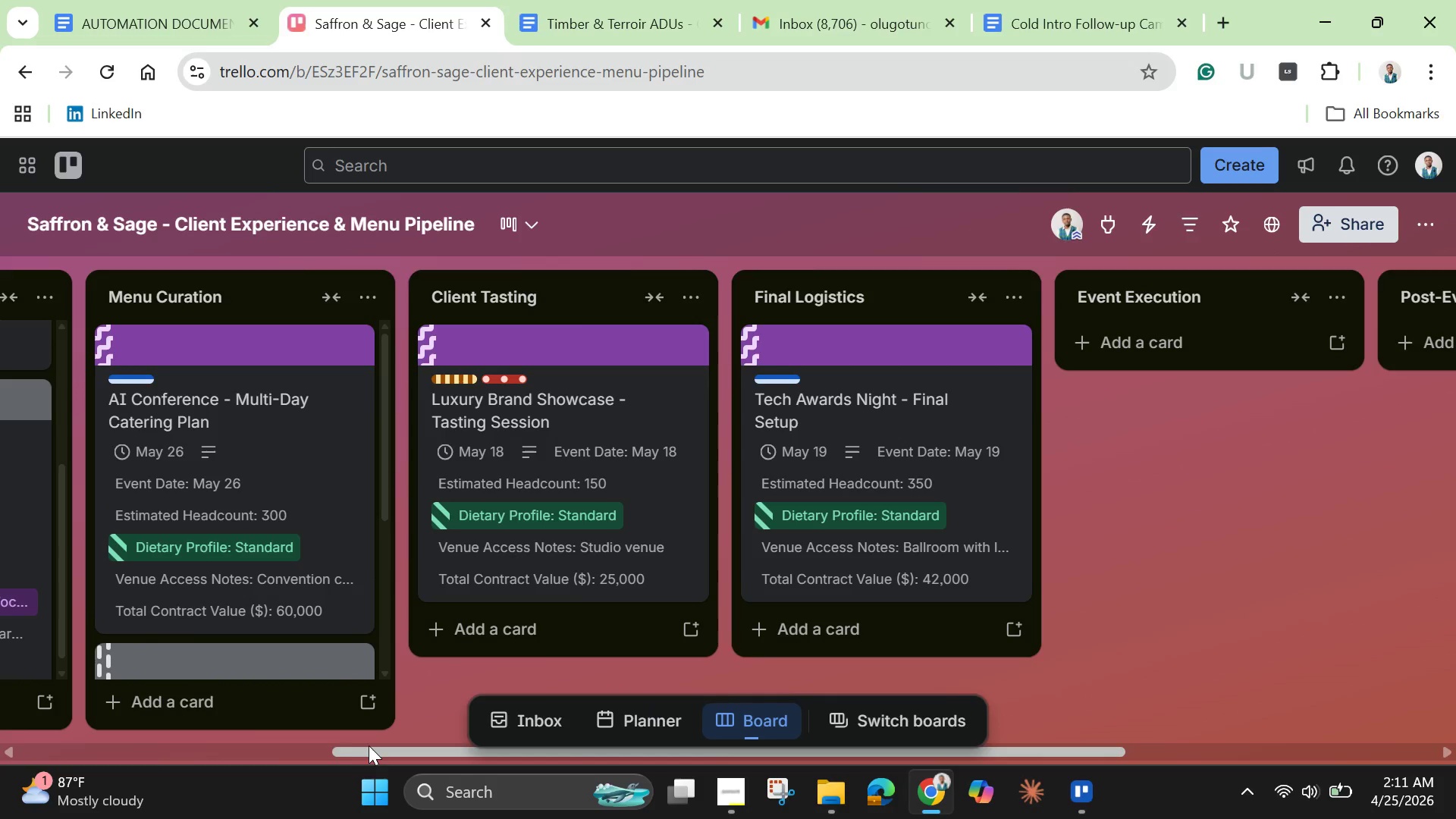 
left_click_drag(start_coordinate=[375, 746], to_coordinate=[133, 737])
 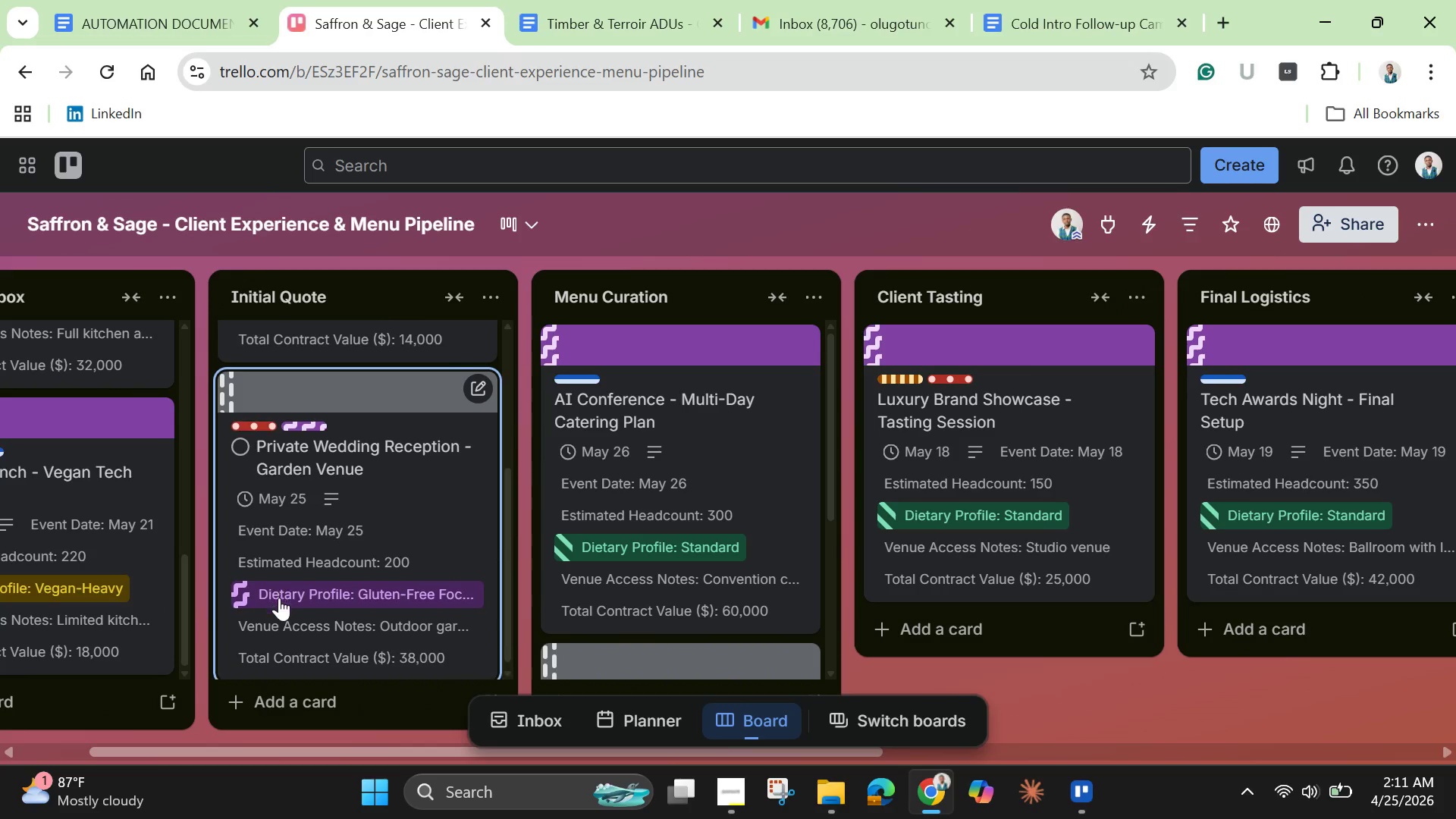 
scroll: coordinate [279, 598], scroll_direction: down, amount: 1.0
 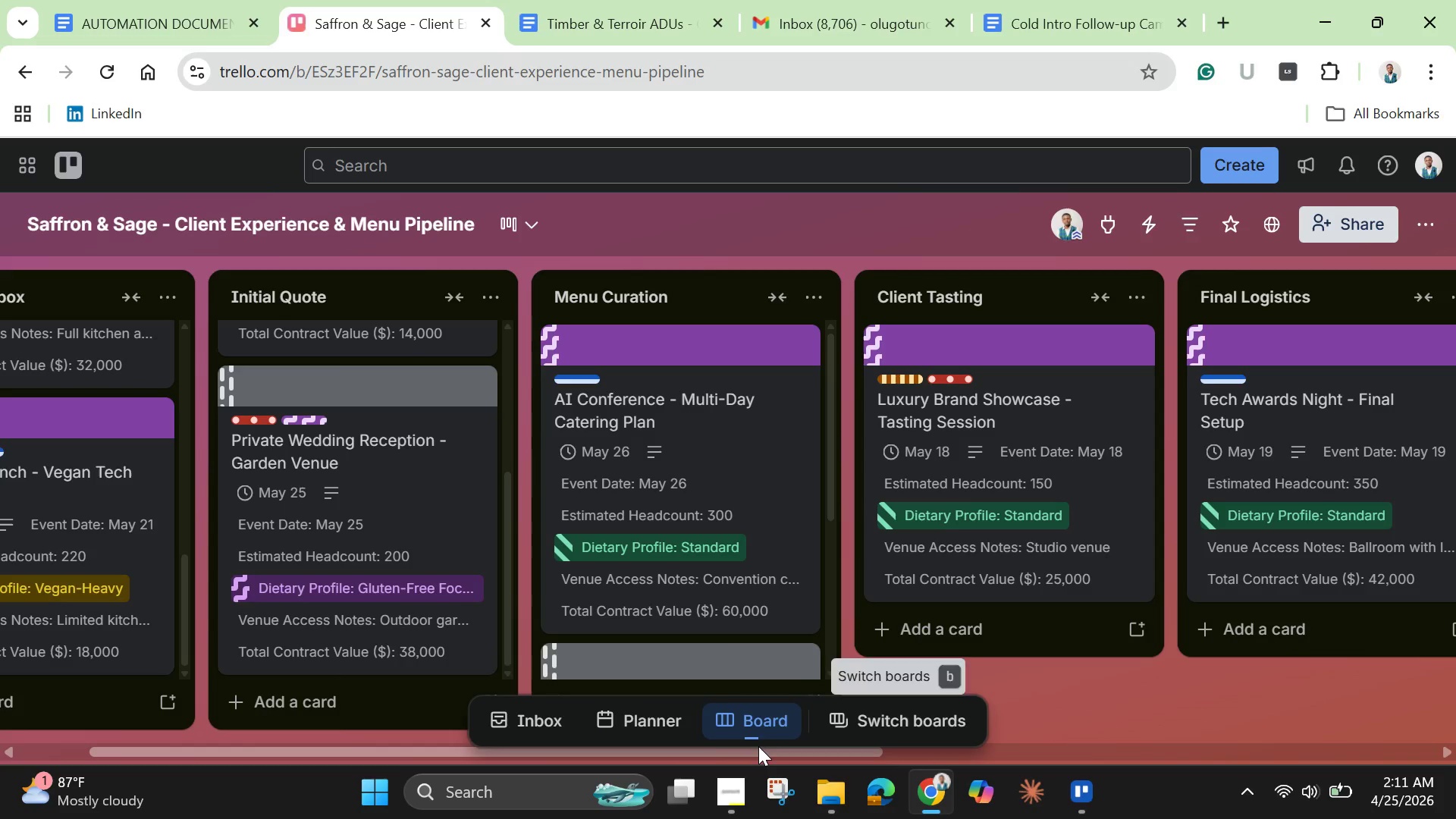 
left_click_drag(start_coordinate=[758, 746], to_coordinate=[1153, 713])
 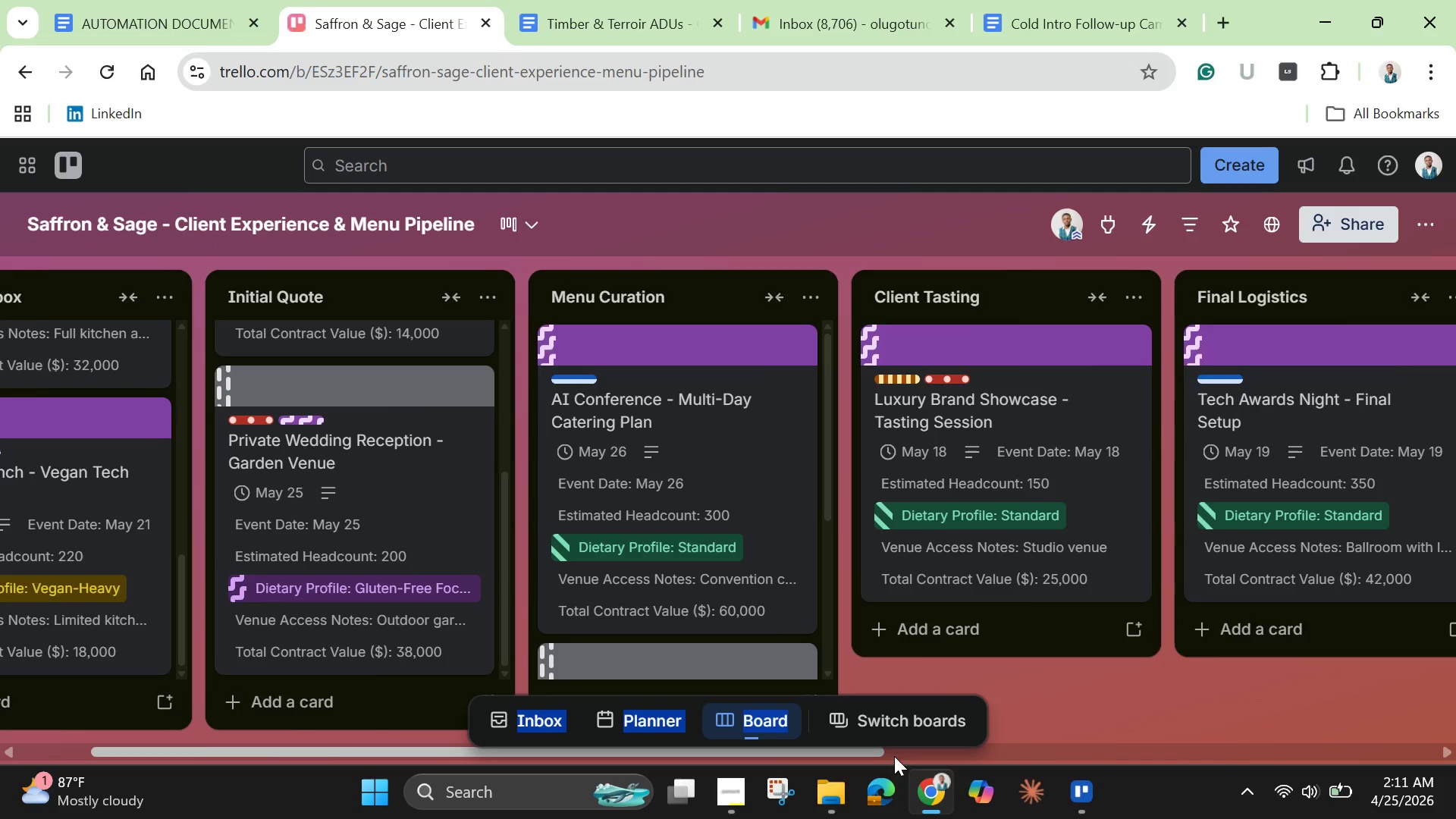 
left_click_drag(start_coordinate=[874, 758], to_coordinate=[1365, 758])
 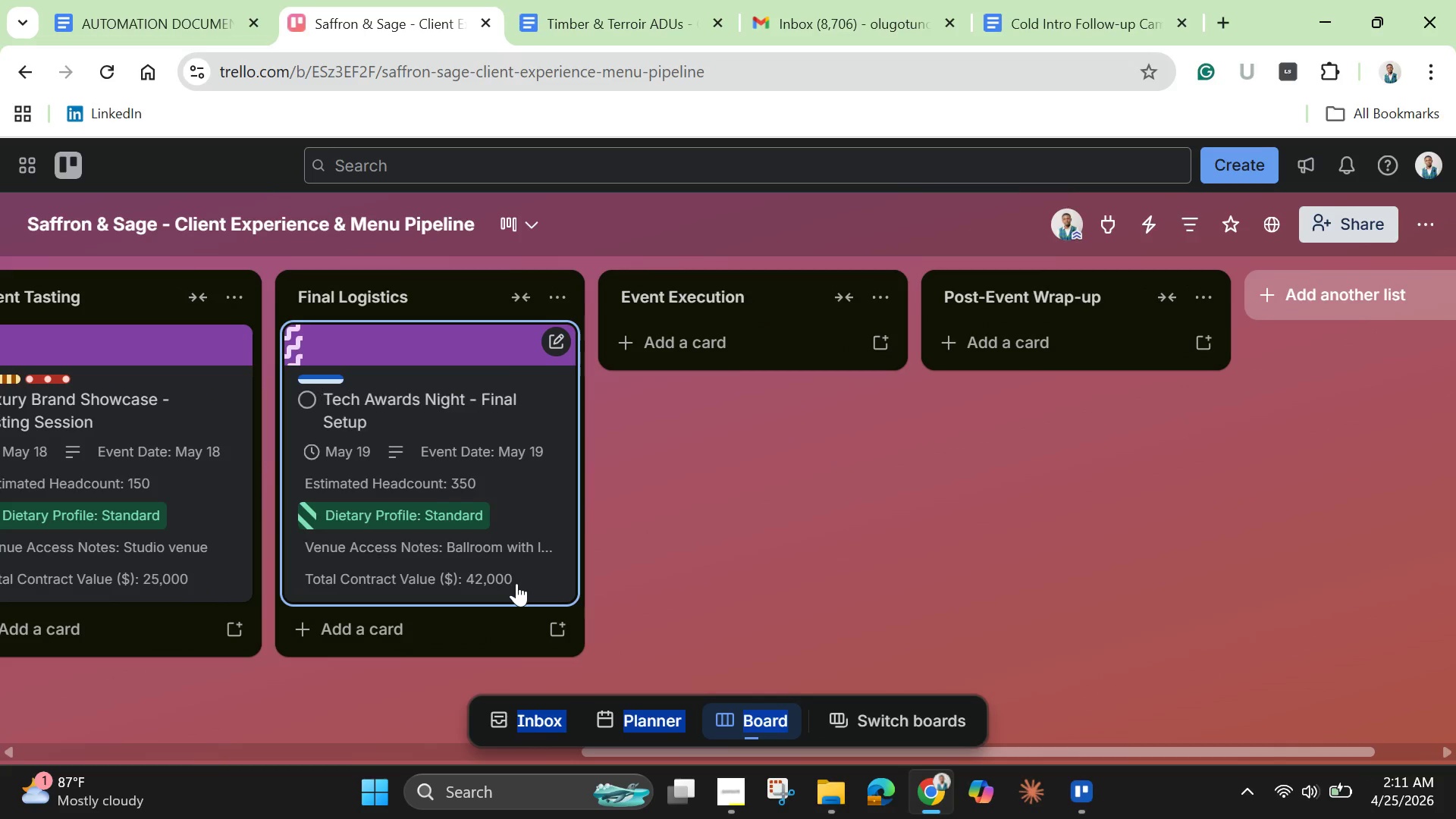 
scroll: coordinate [516, 583], scroll_direction: down, amount: 3.0
 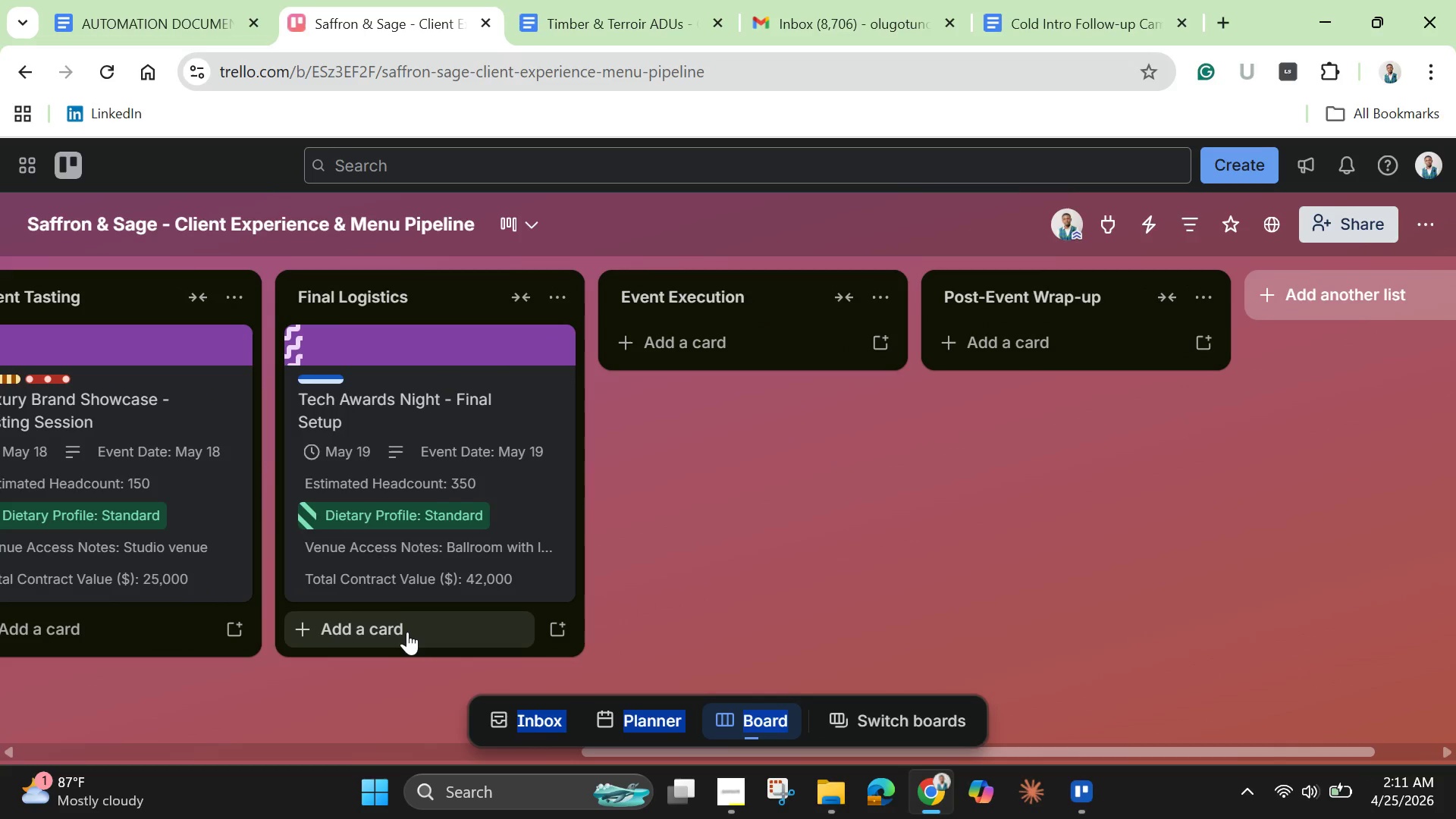 
left_click([407, 632])
 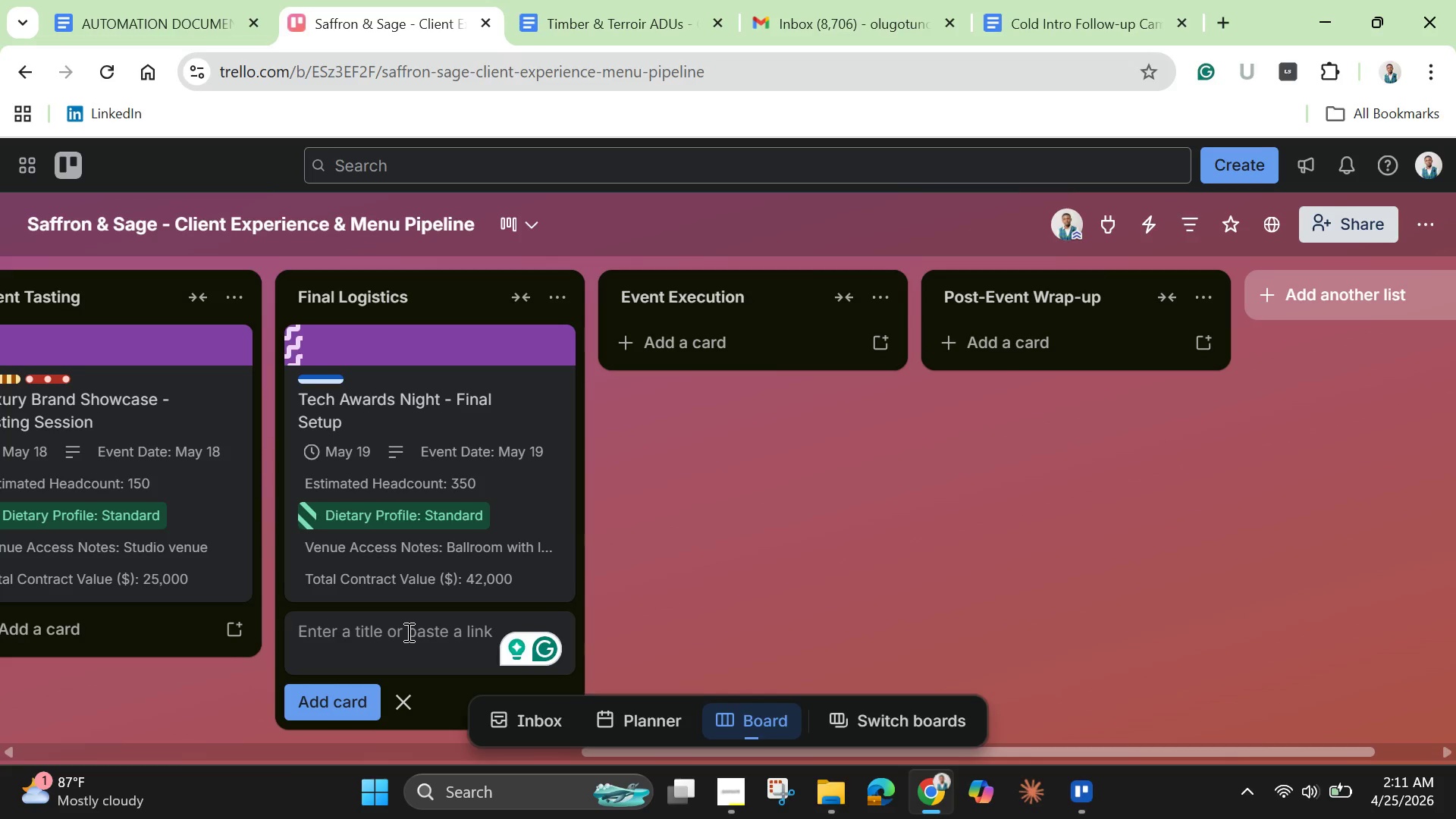 
wait(54.25)
 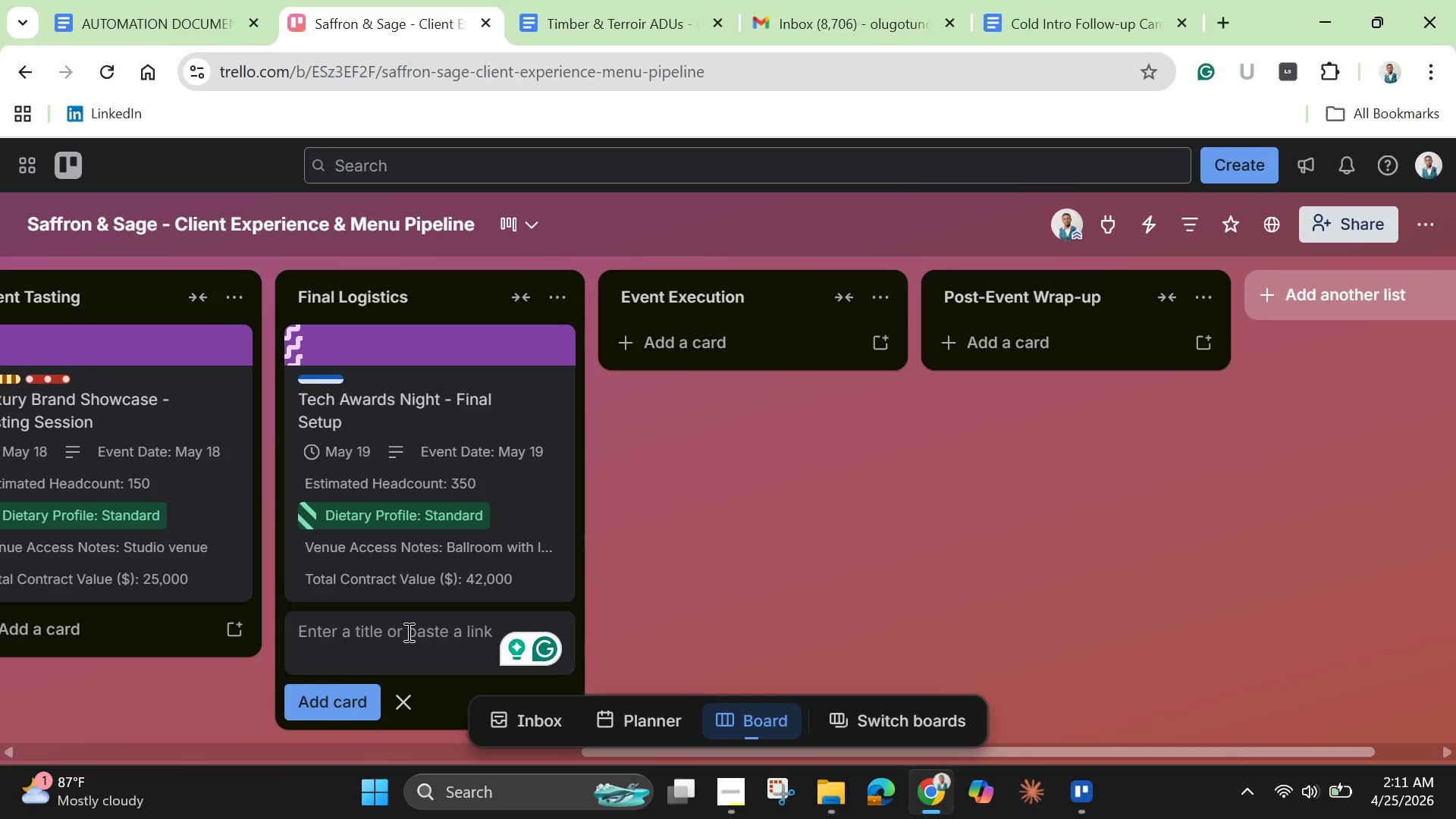 
left_click([753, 560])
 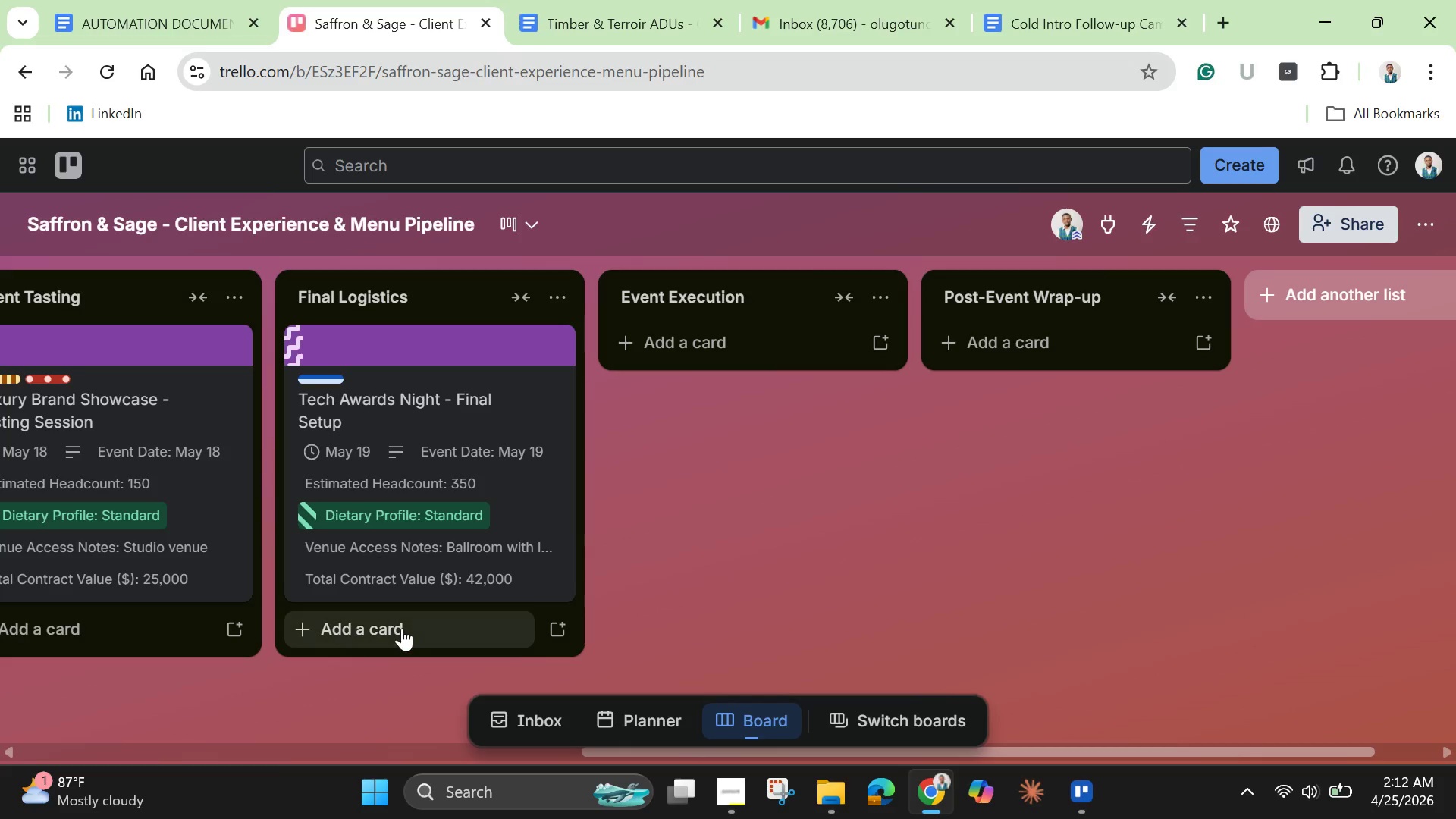 
left_click([402, 628])
 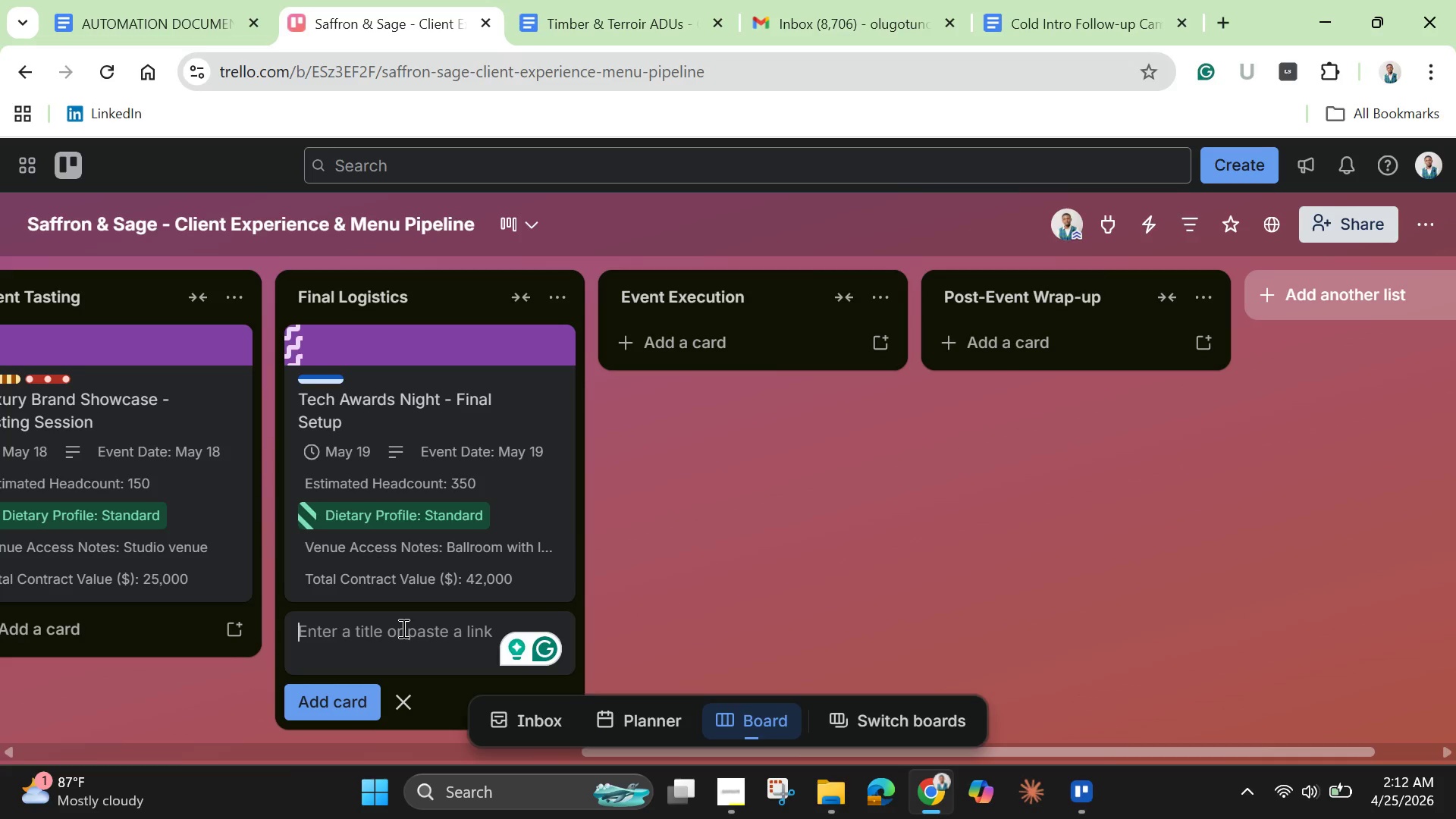 
wait(6.72)
 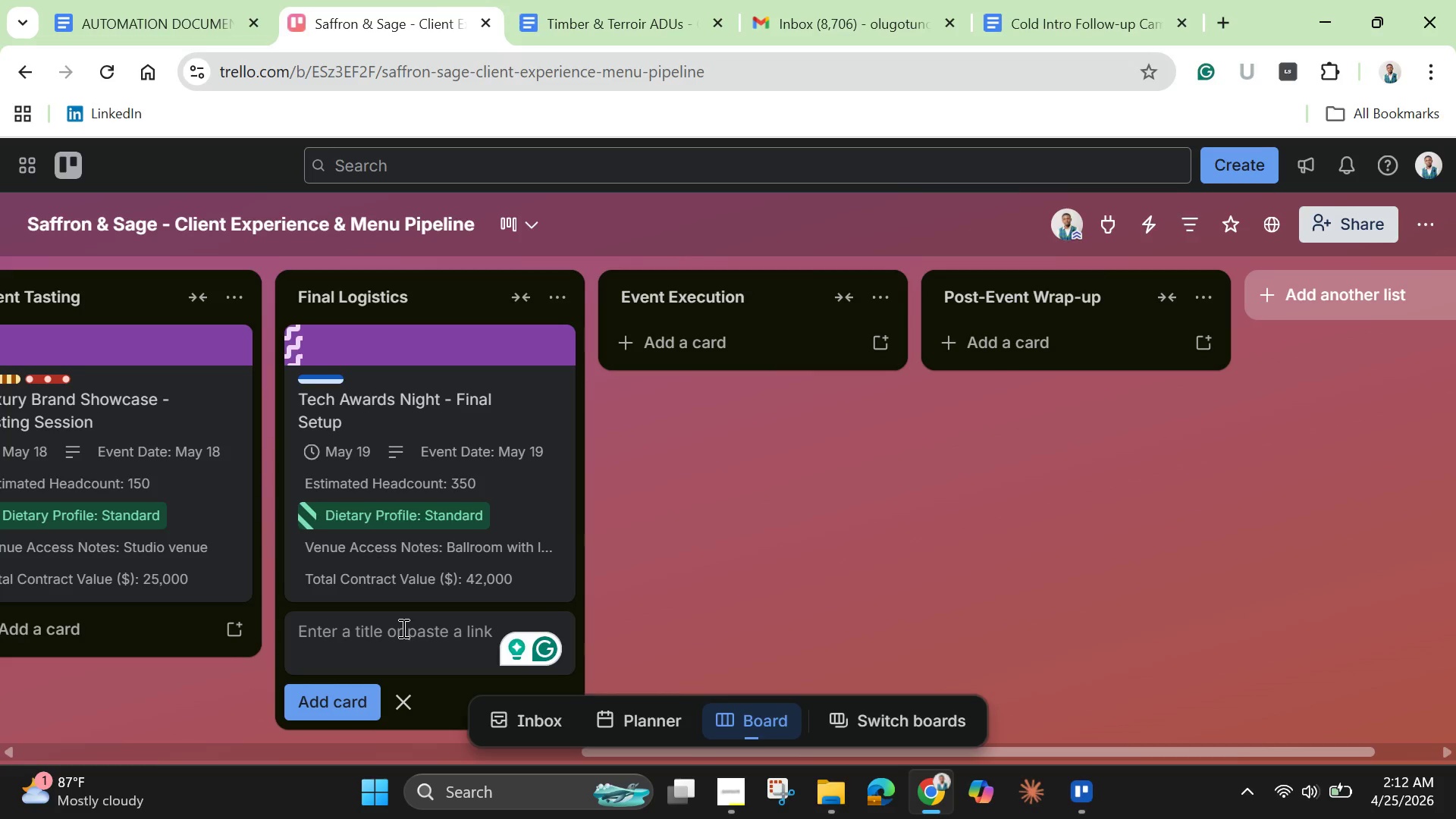 
type(Startup Demo Day Catering])
 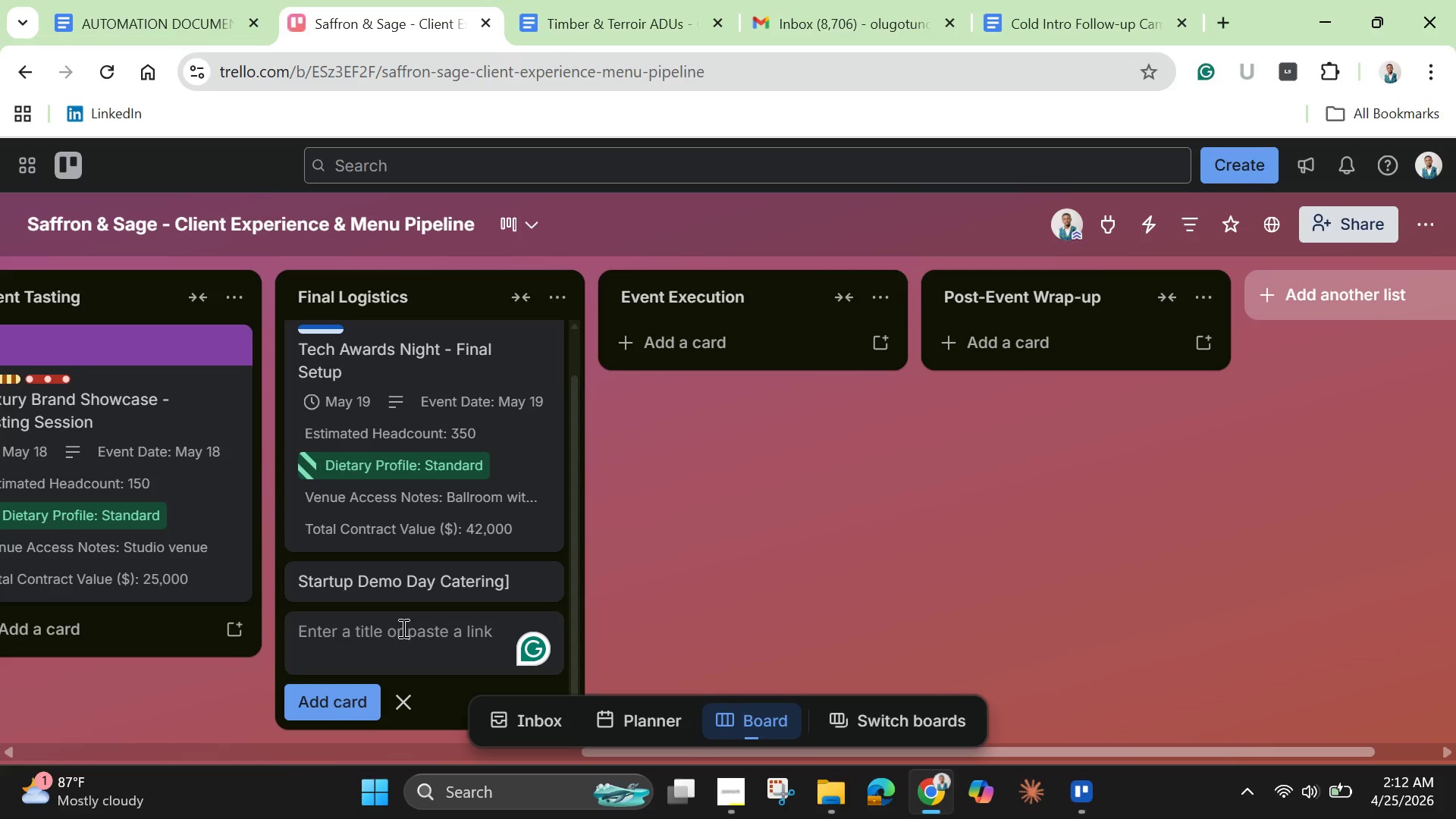 
 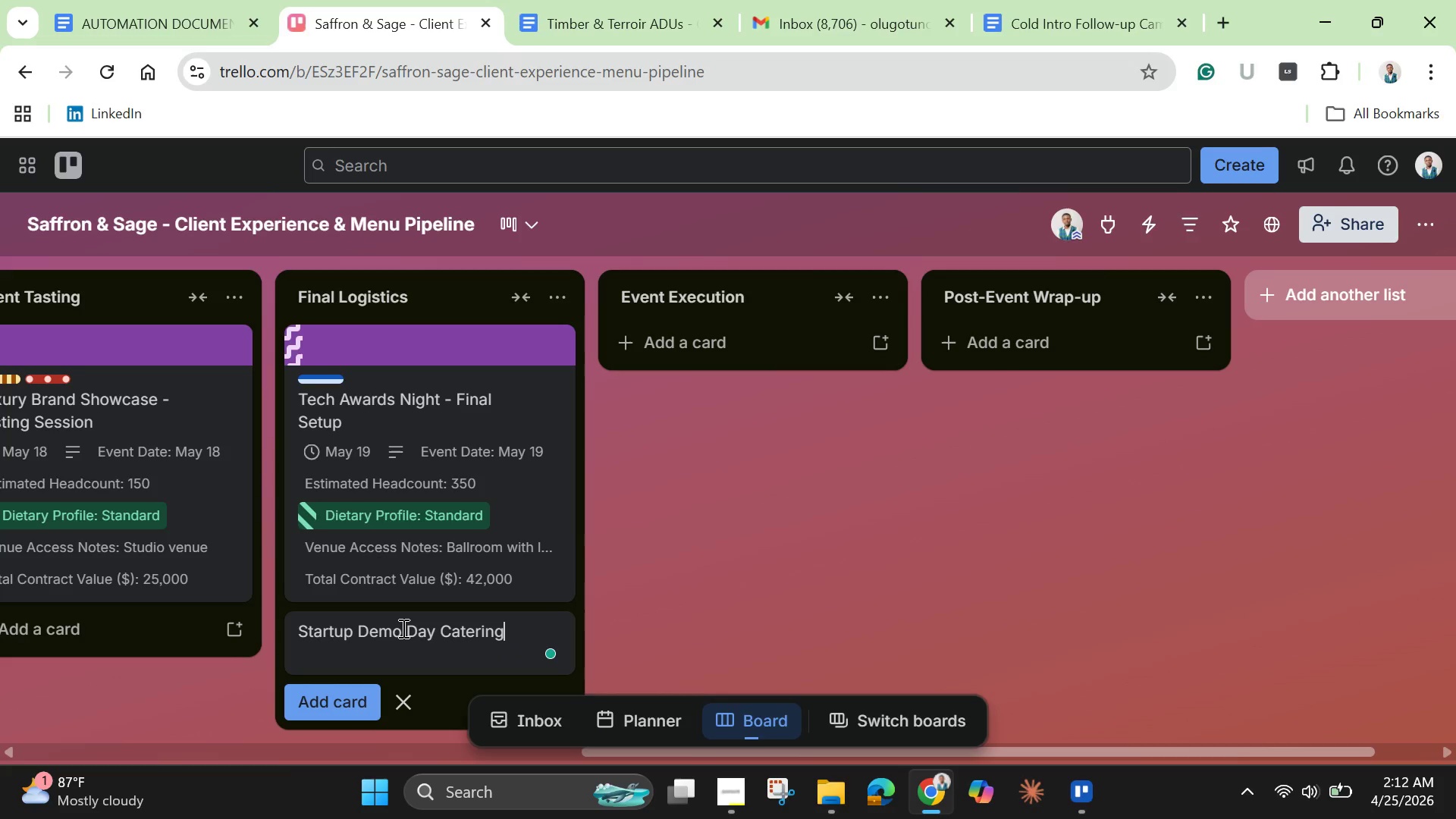 
key(Enter)
 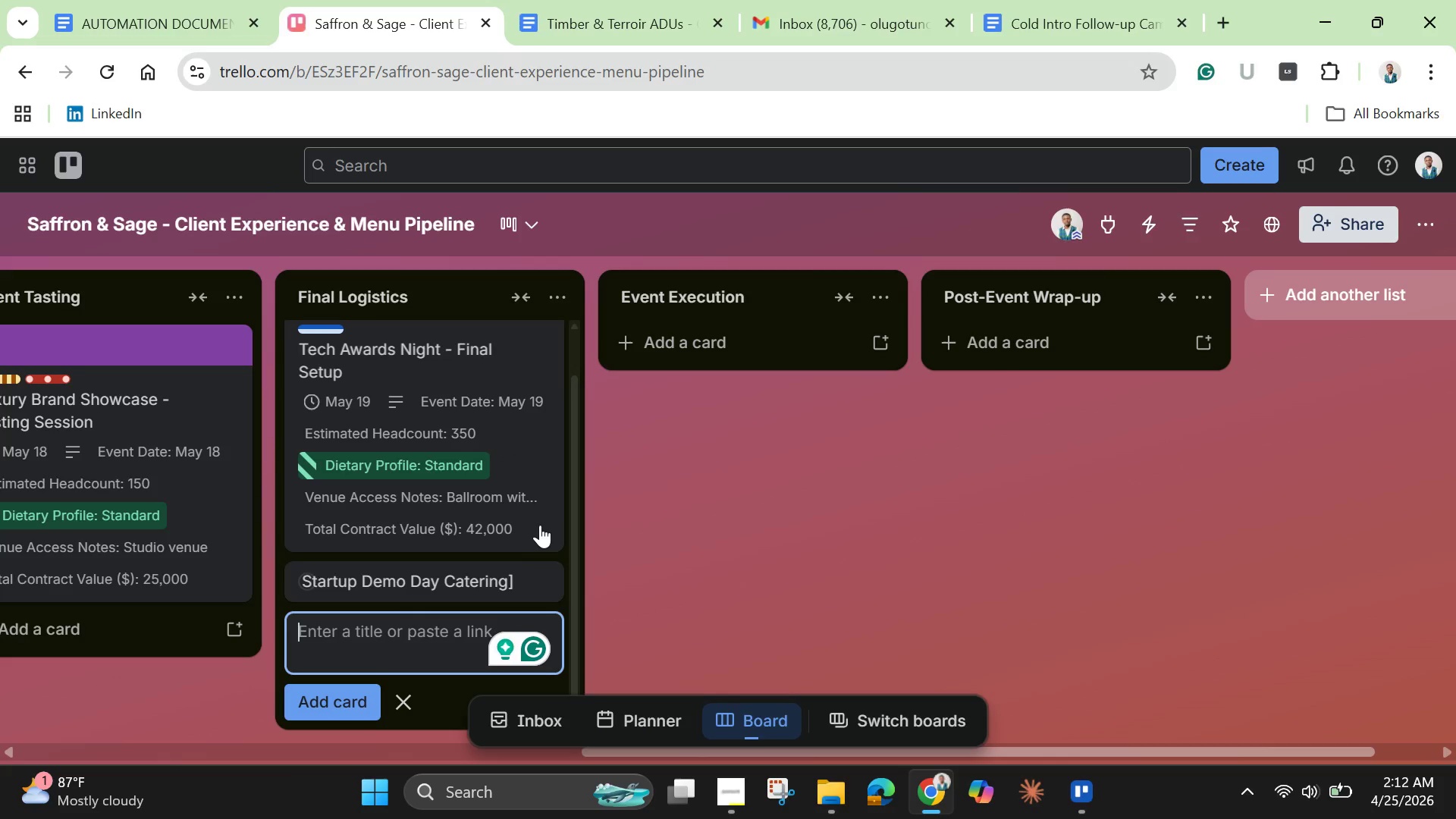 
left_click([526, 576])
 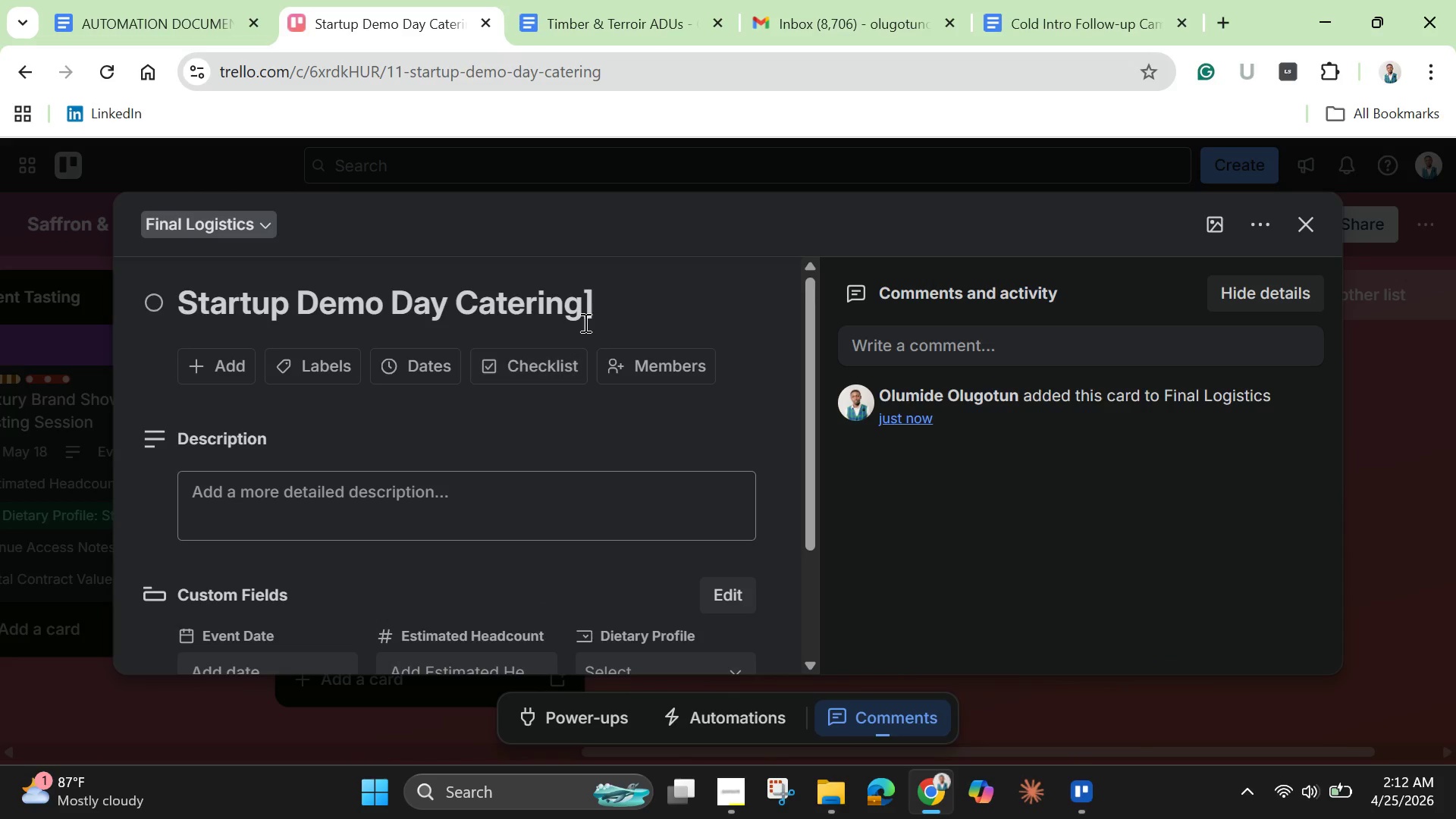 
left_click([592, 314])
 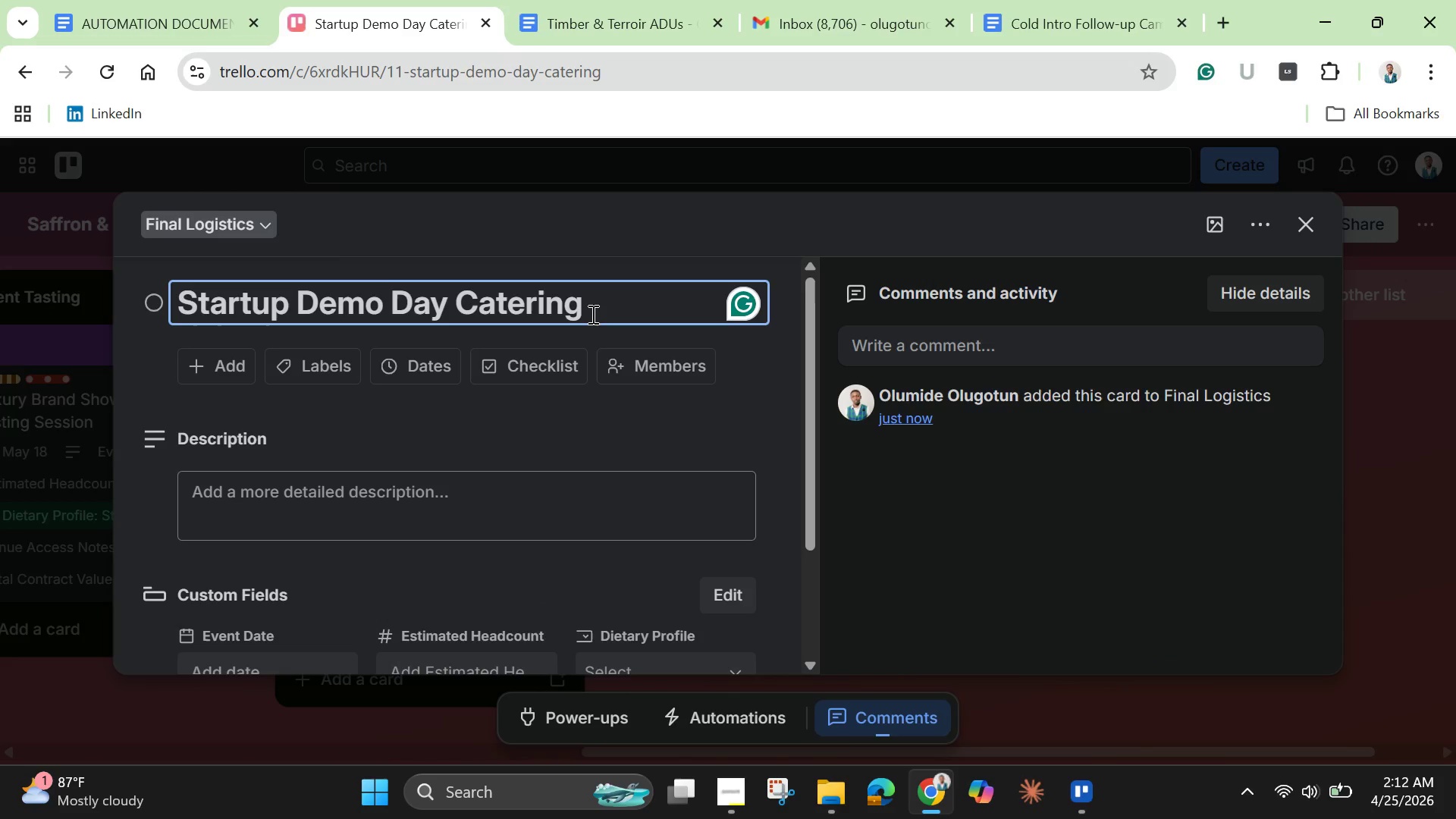 
key(Control+ControlRight)
 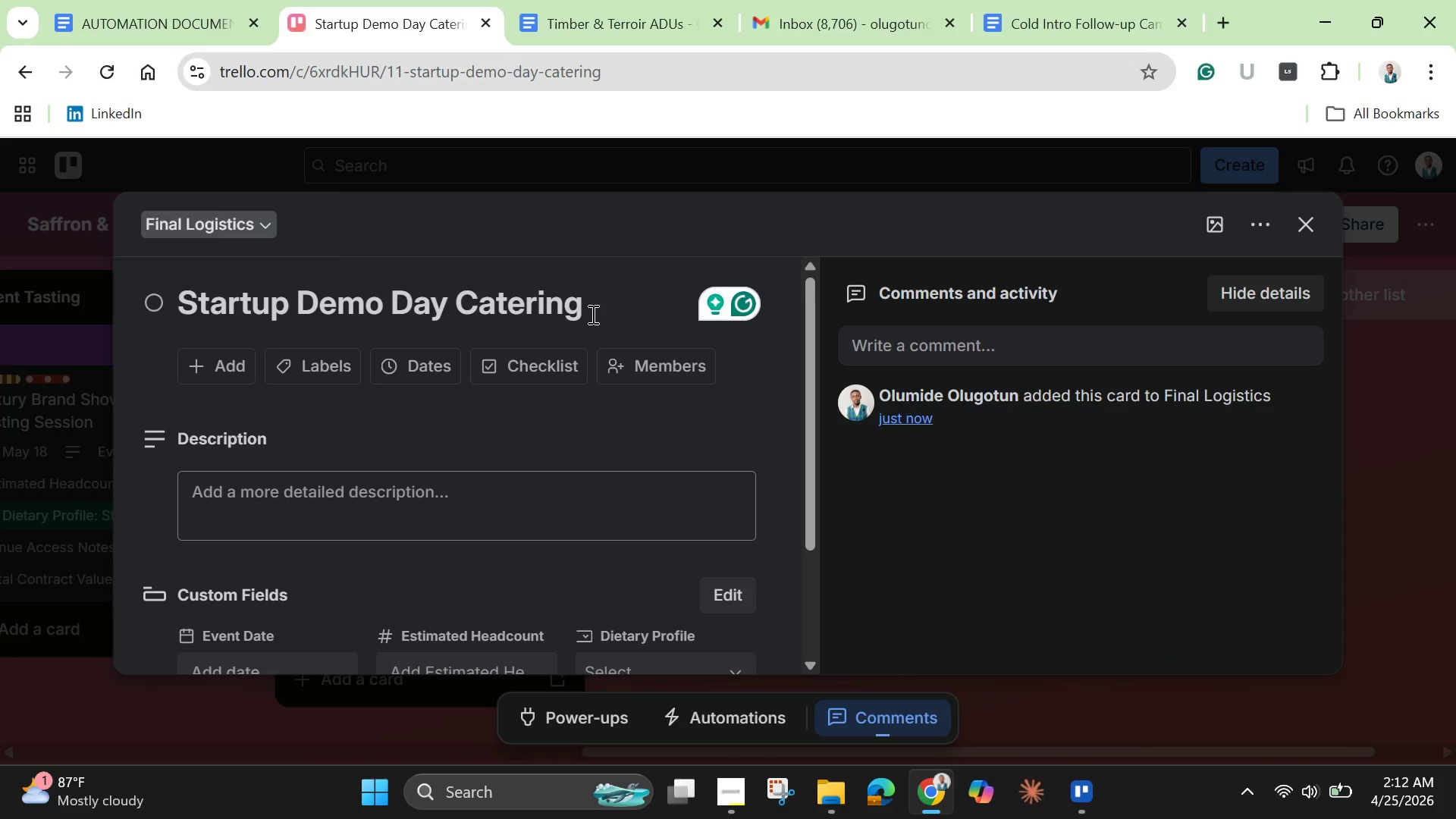 
key(Control+Backspace)
 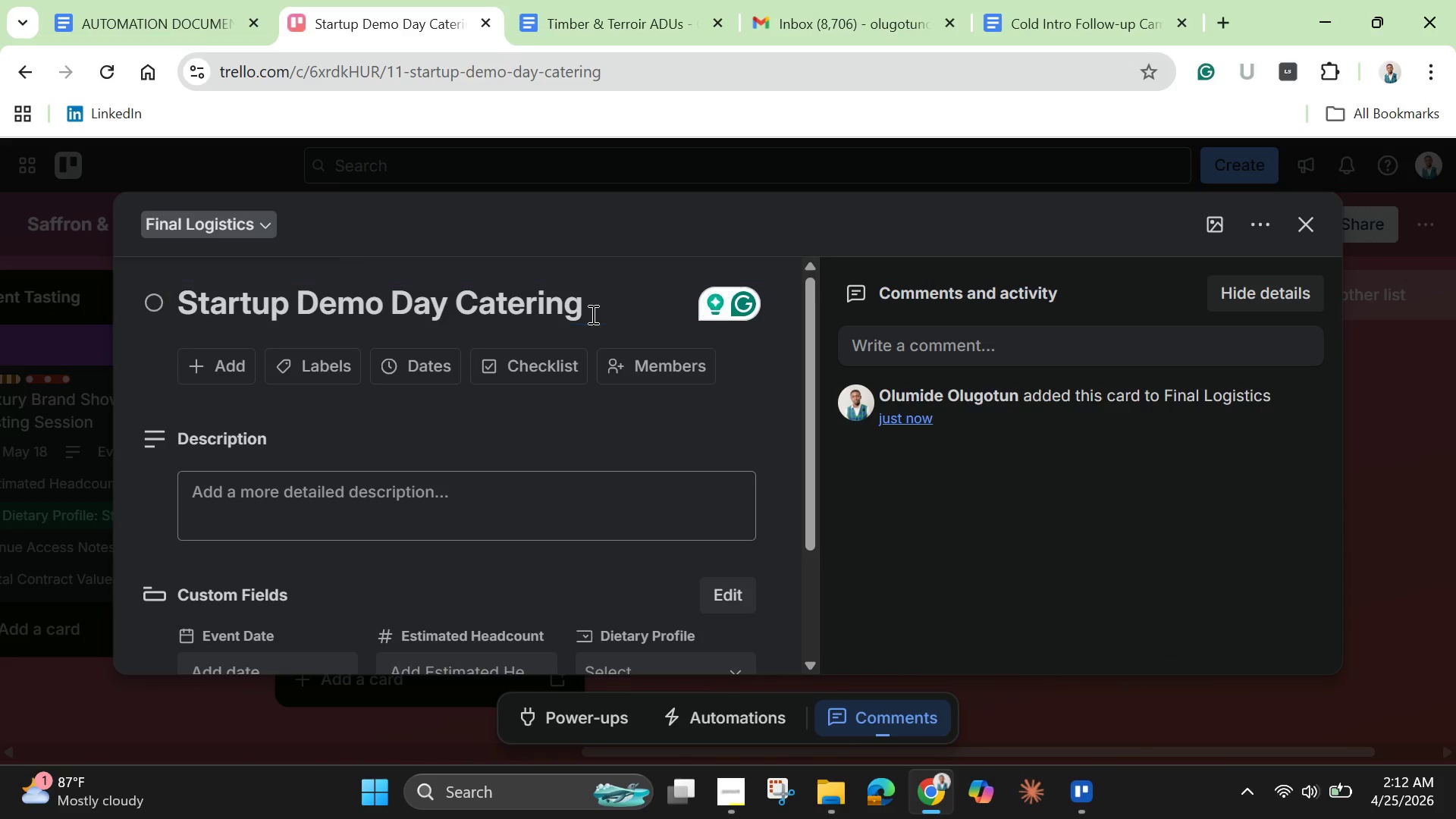 
key(Enter)
 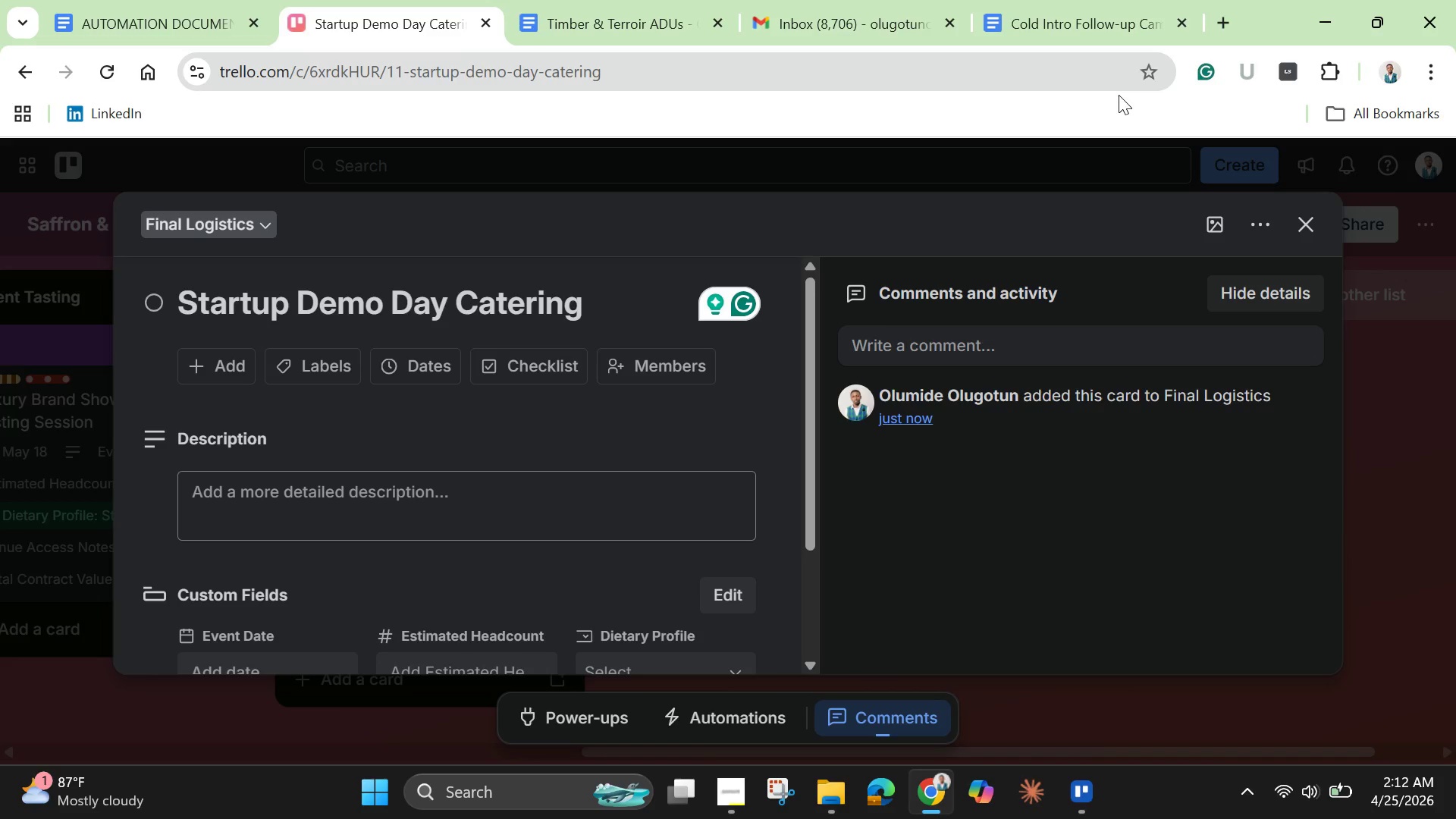 
wait(20.66)
 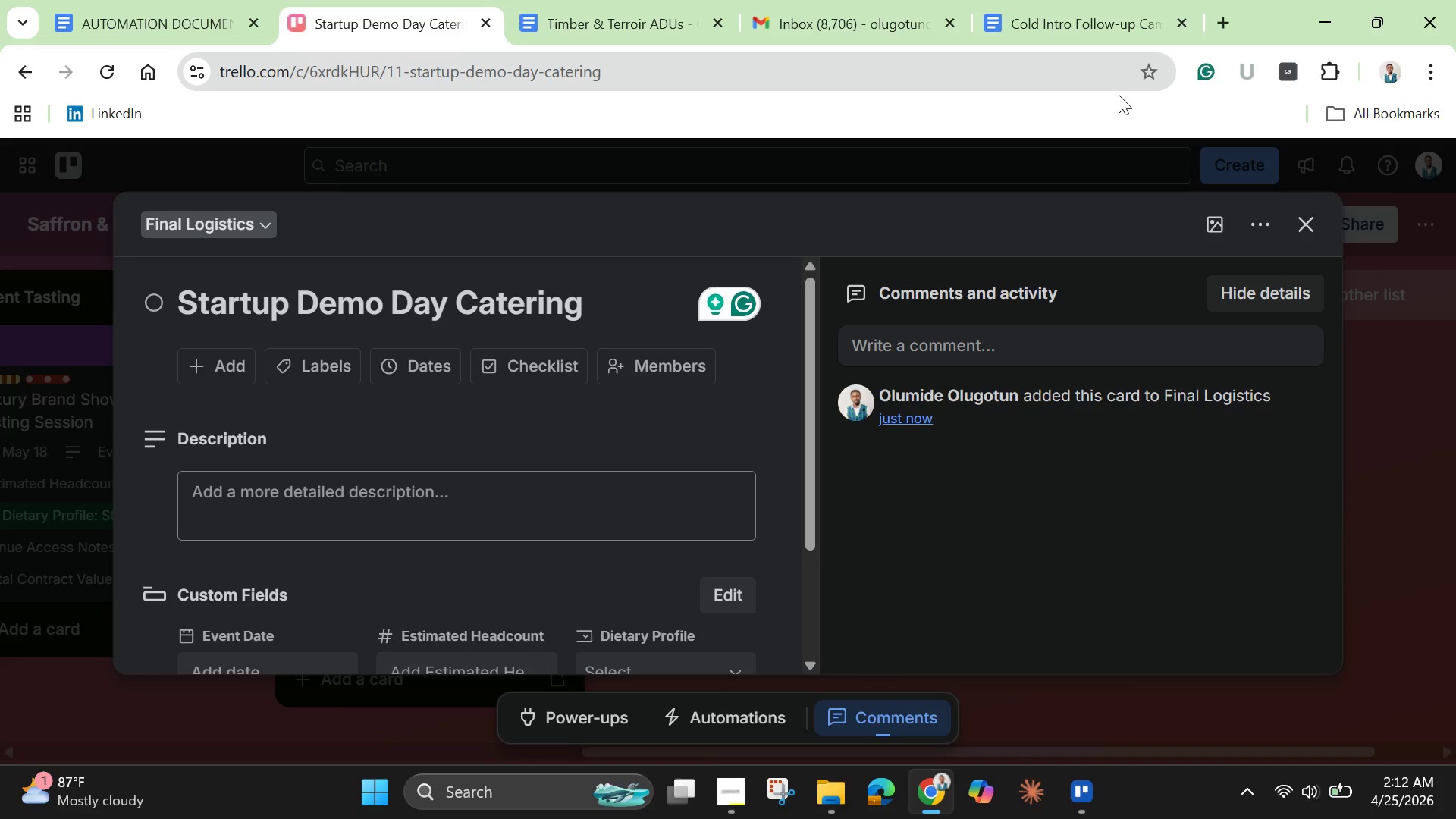 
left_click([1215, 227])
 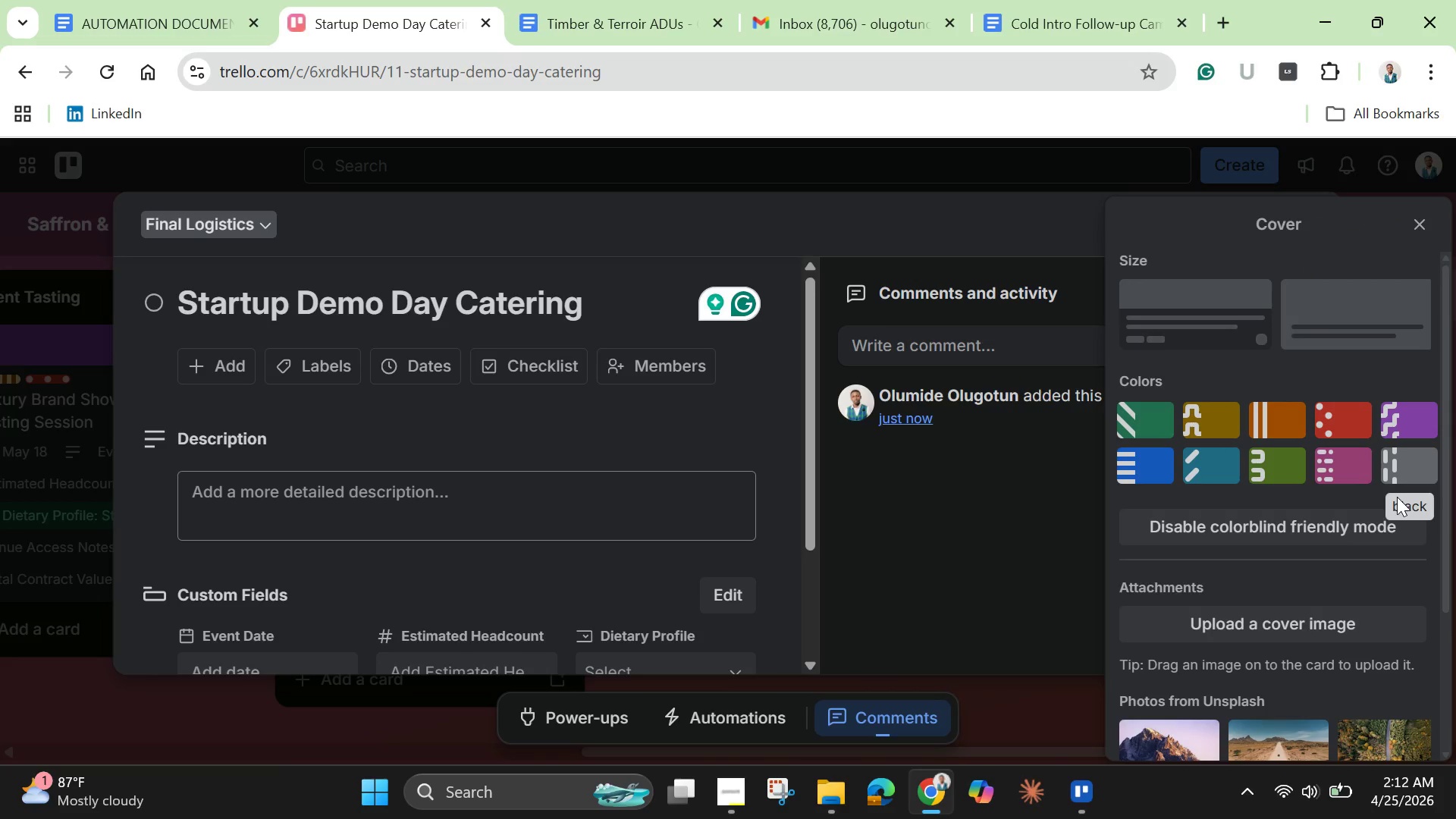 
left_click([1391, 469])
 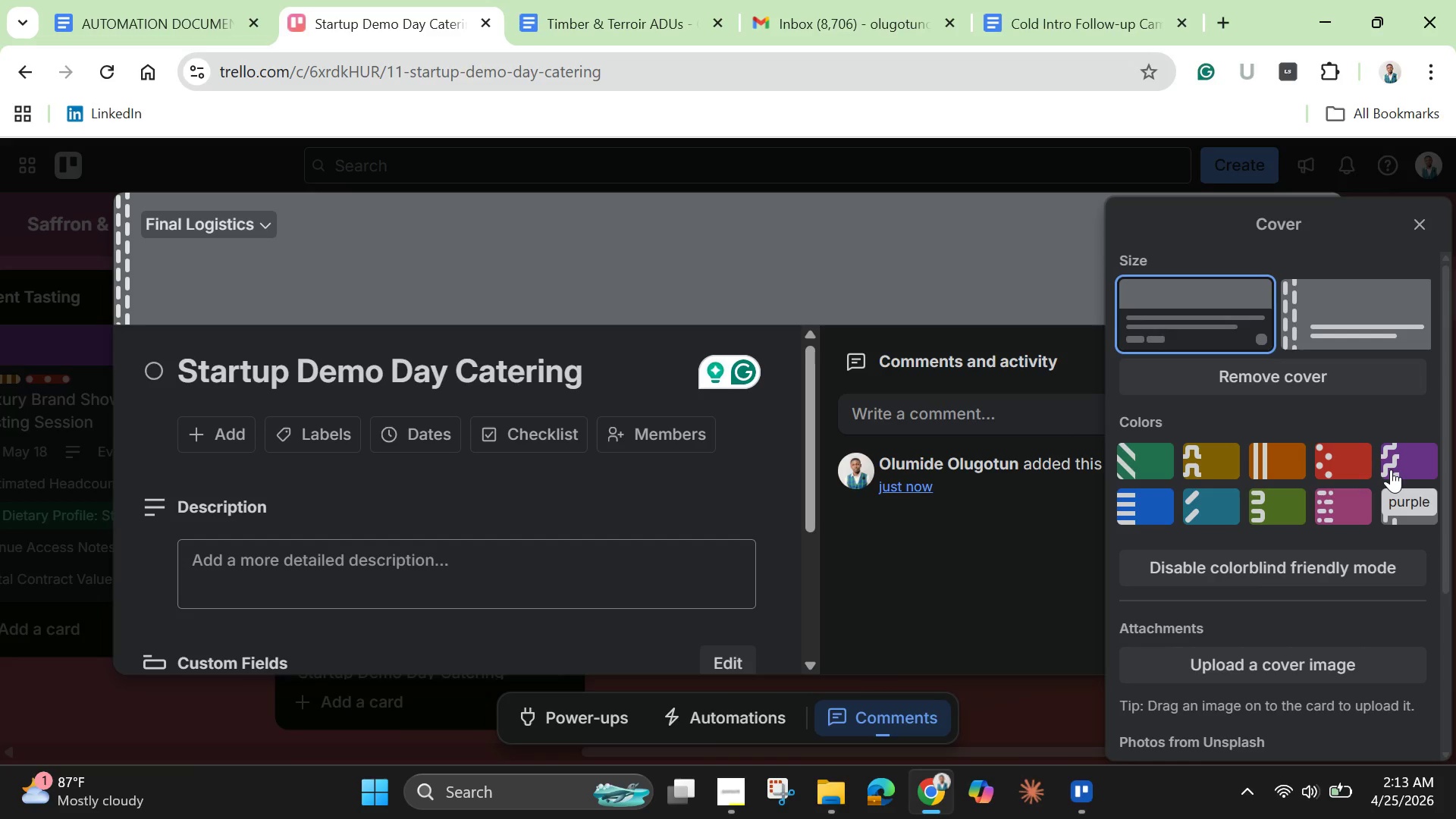 
wait(25.56)
 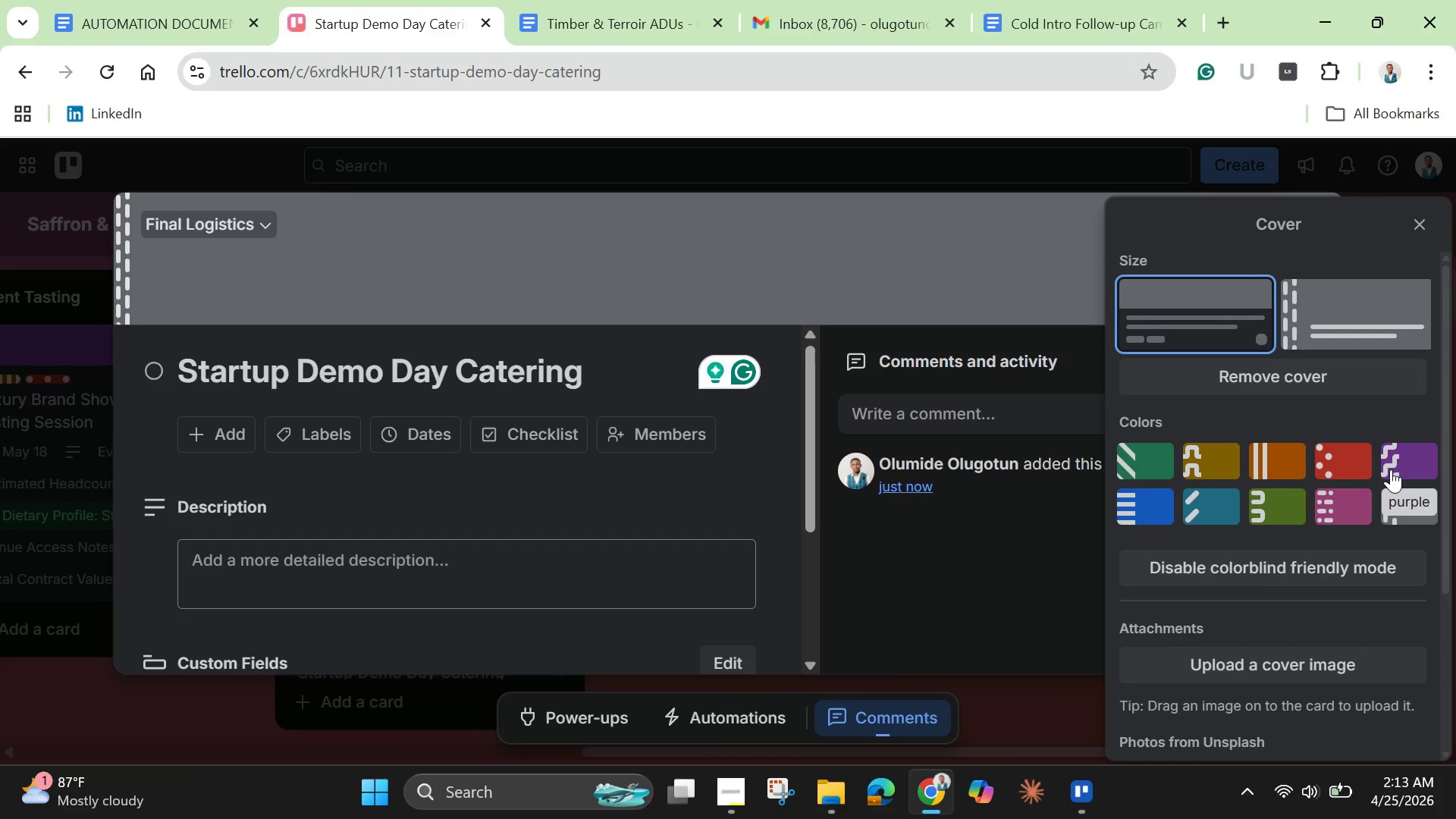 
left_click([1417, 223])
 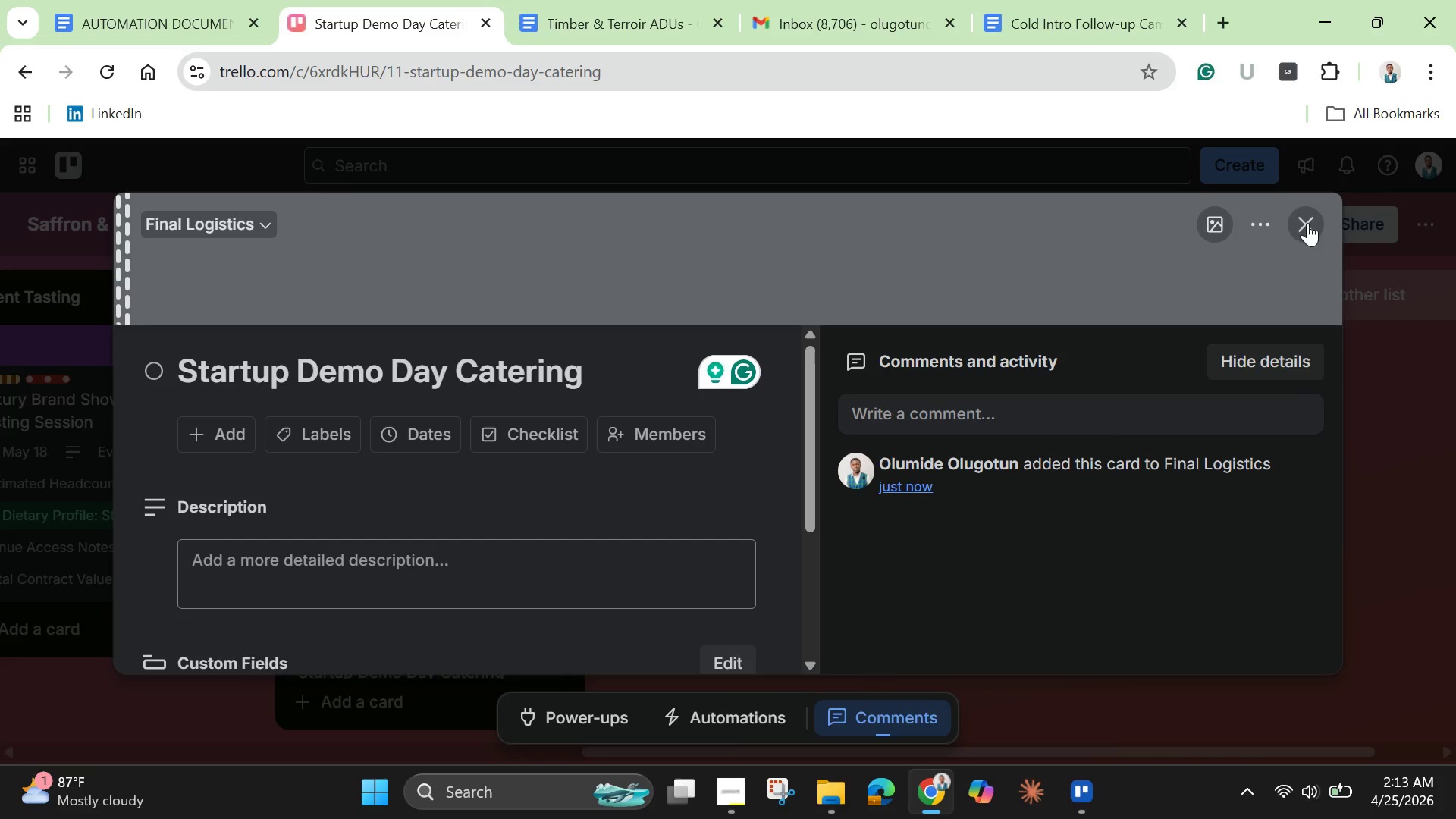 
left_click([1307, 223])
 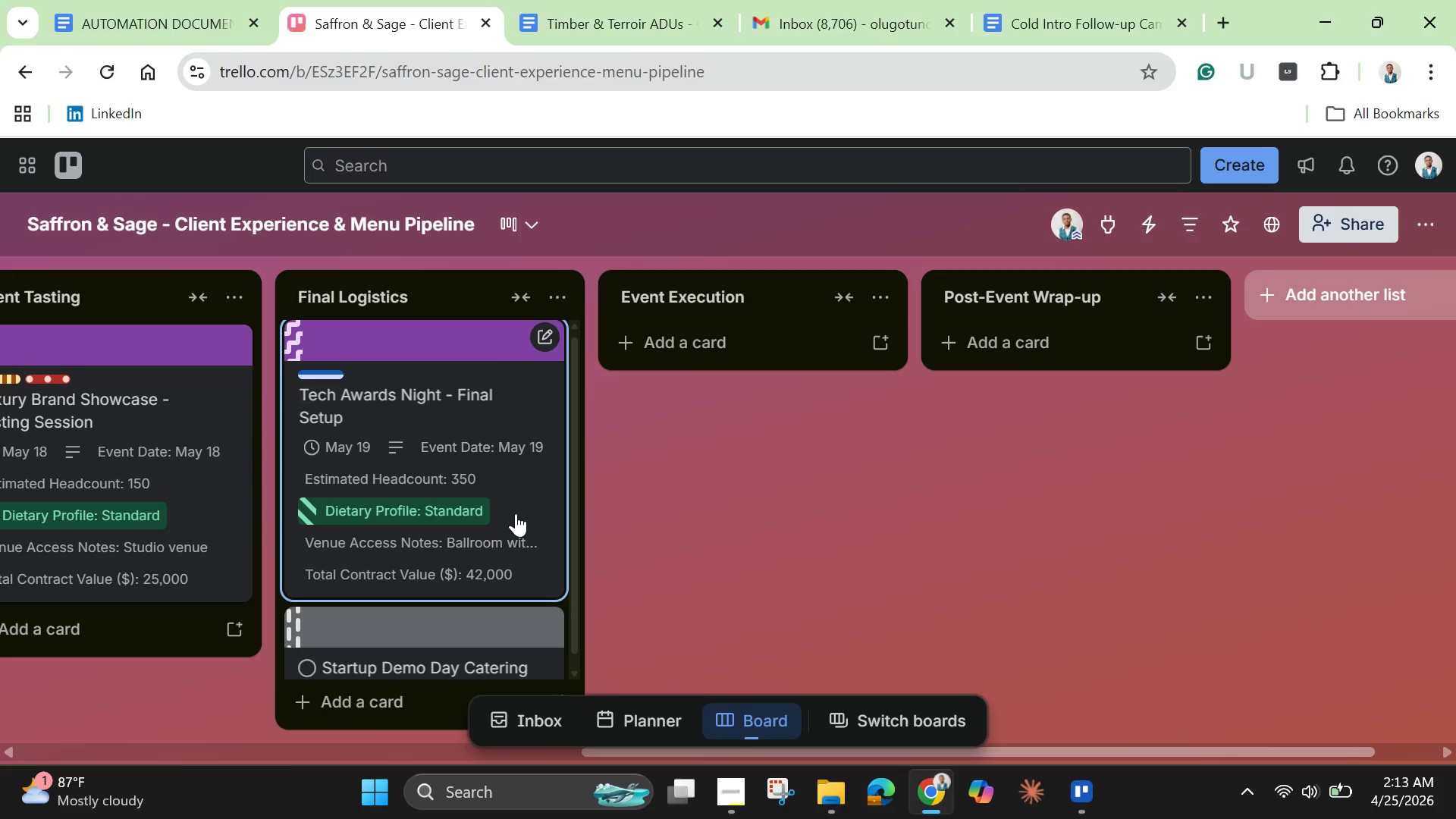 
scroll: coordinate [516, 518], scroll_direction: down, amount: 4.0
 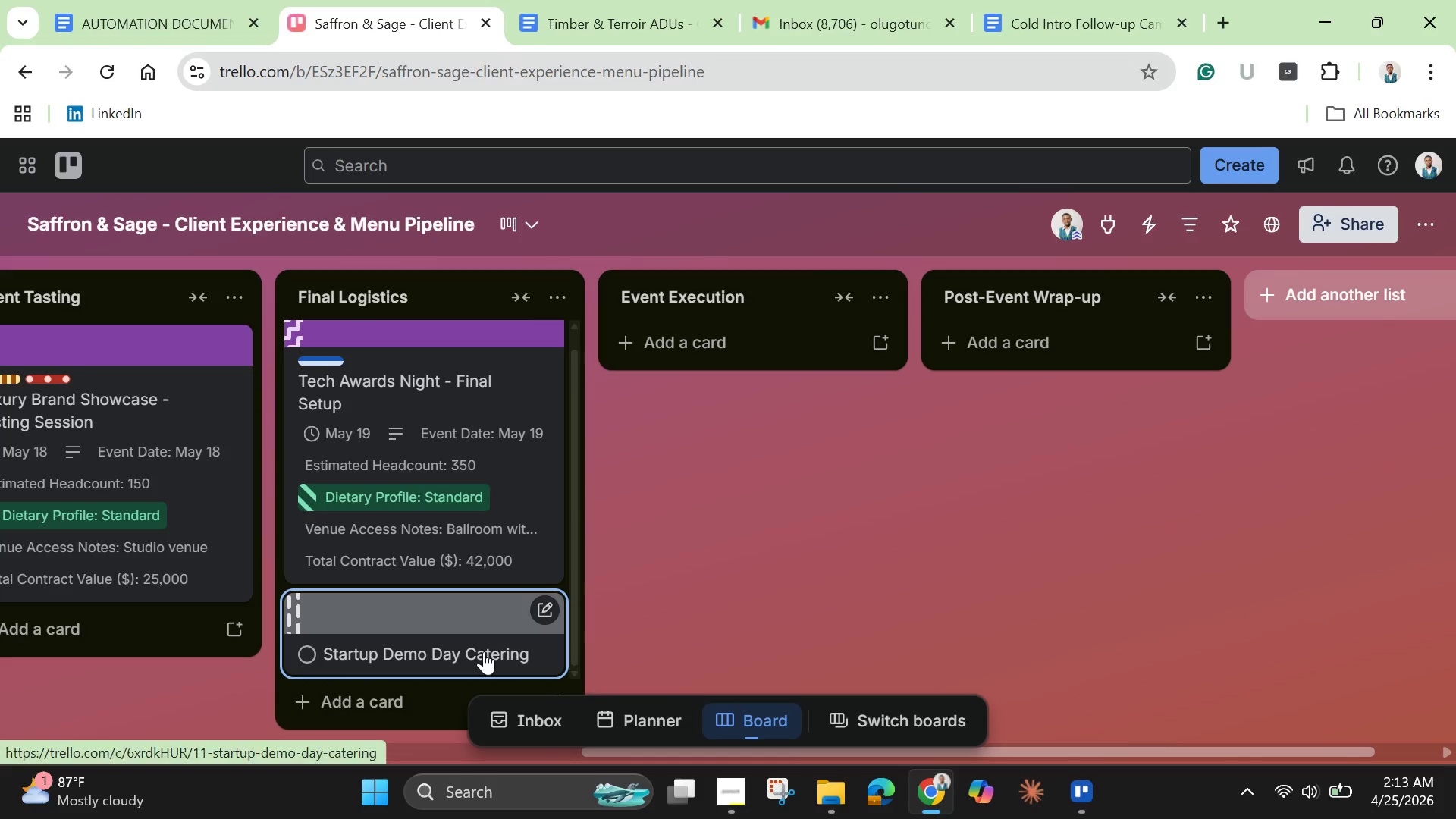 
left_click([484, 651])
 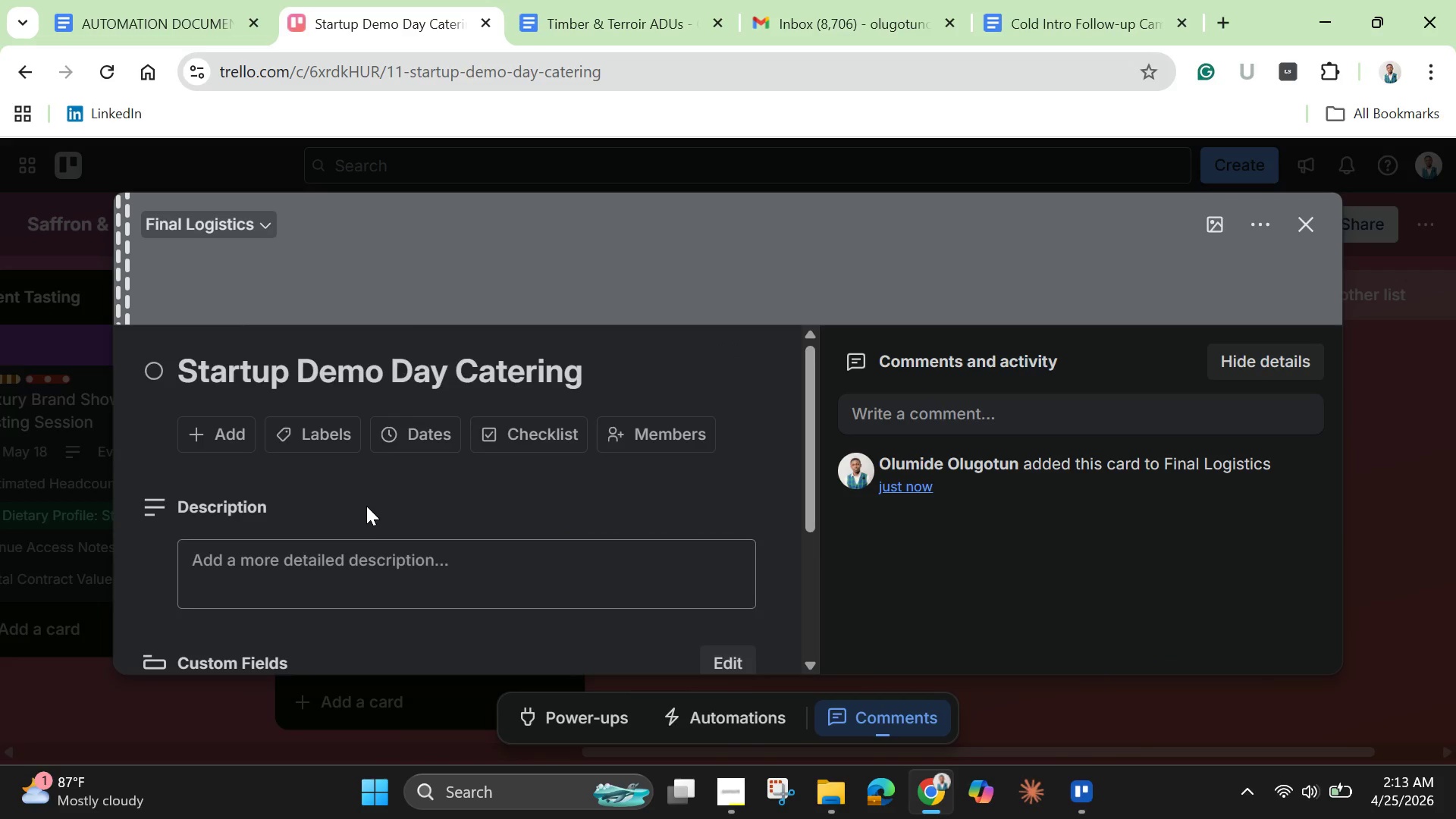 
scroll: coordinate [367, 512], scroll_direction: down, amount: 2.0
 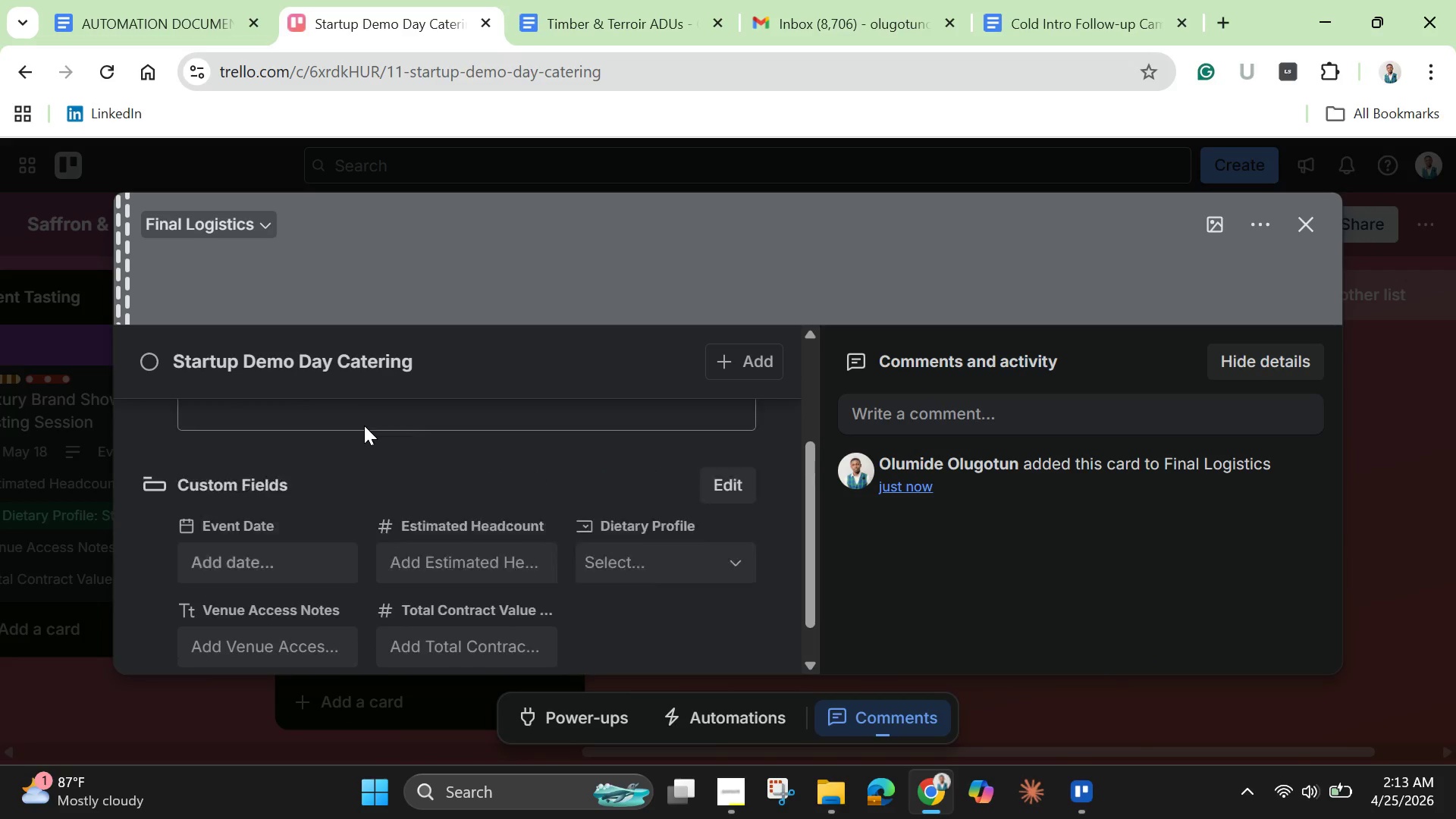 
scroll: coordinate [364, 425], scroll_direction: up, amount: 1.0
 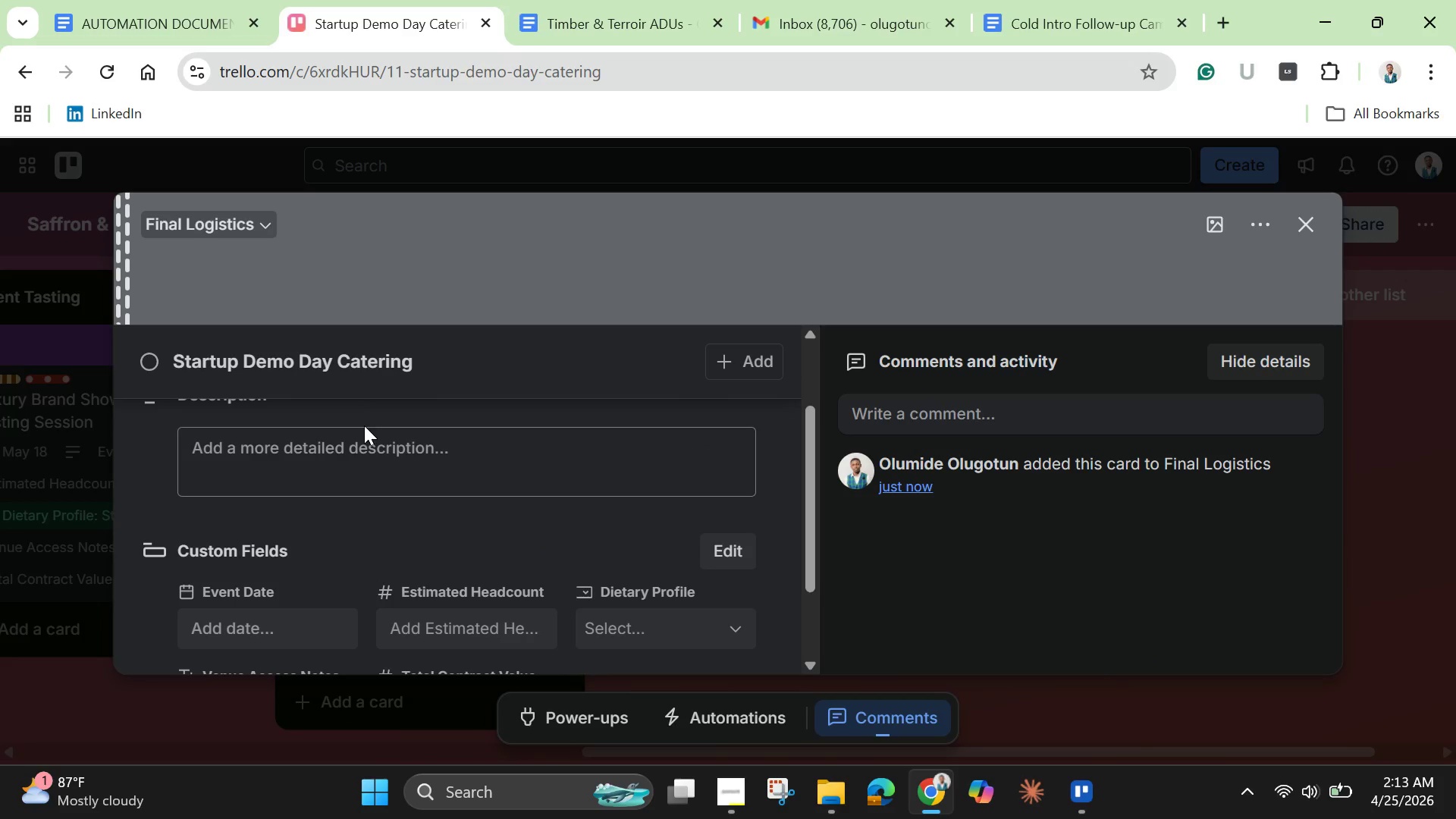 
left_click([353, 444])
 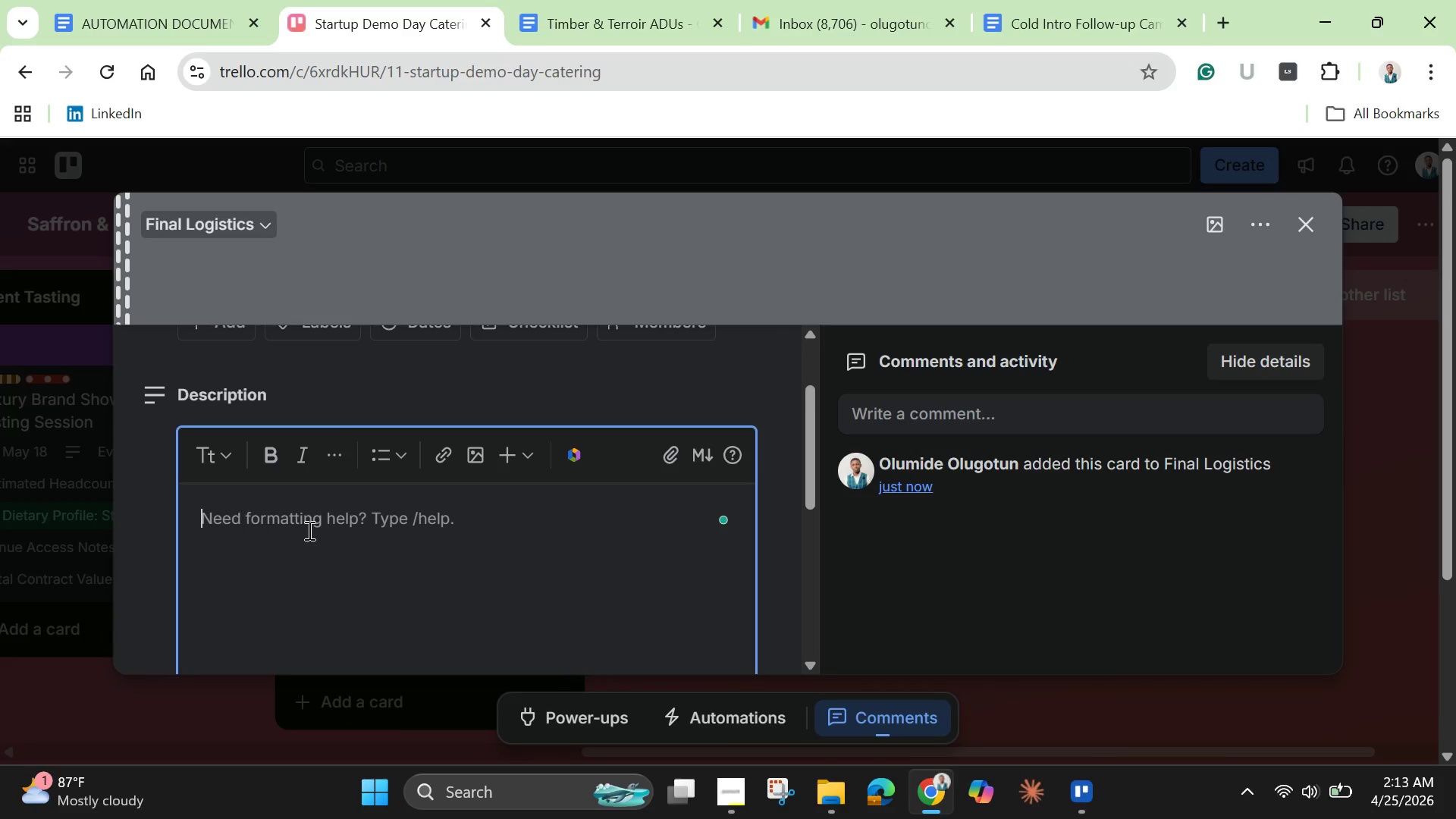 
type(Confirm service layout )
key(Backspace)
type(, menu finalization )
key(Backspace)
type(, and )
 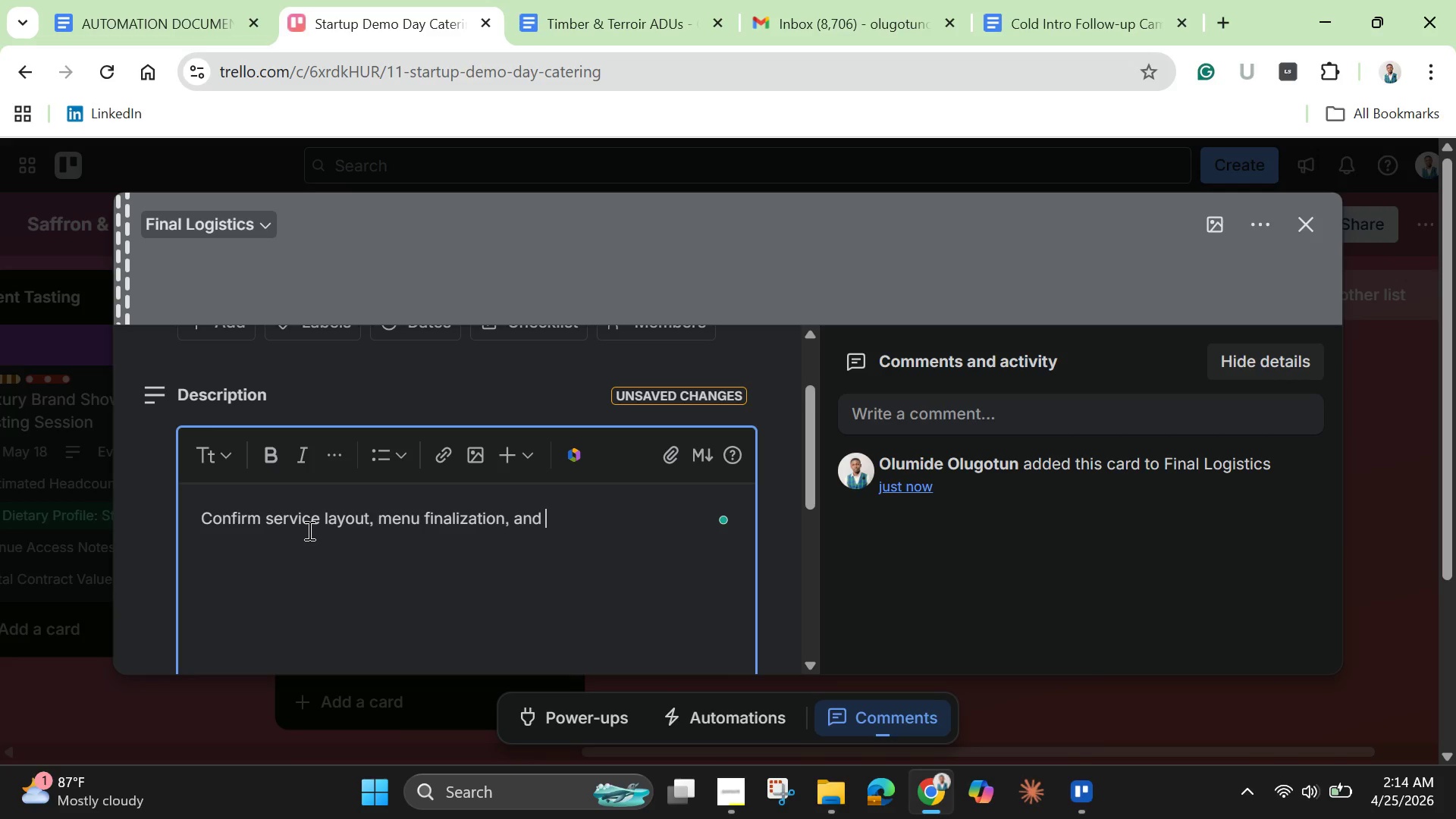 
wait(5.27)
 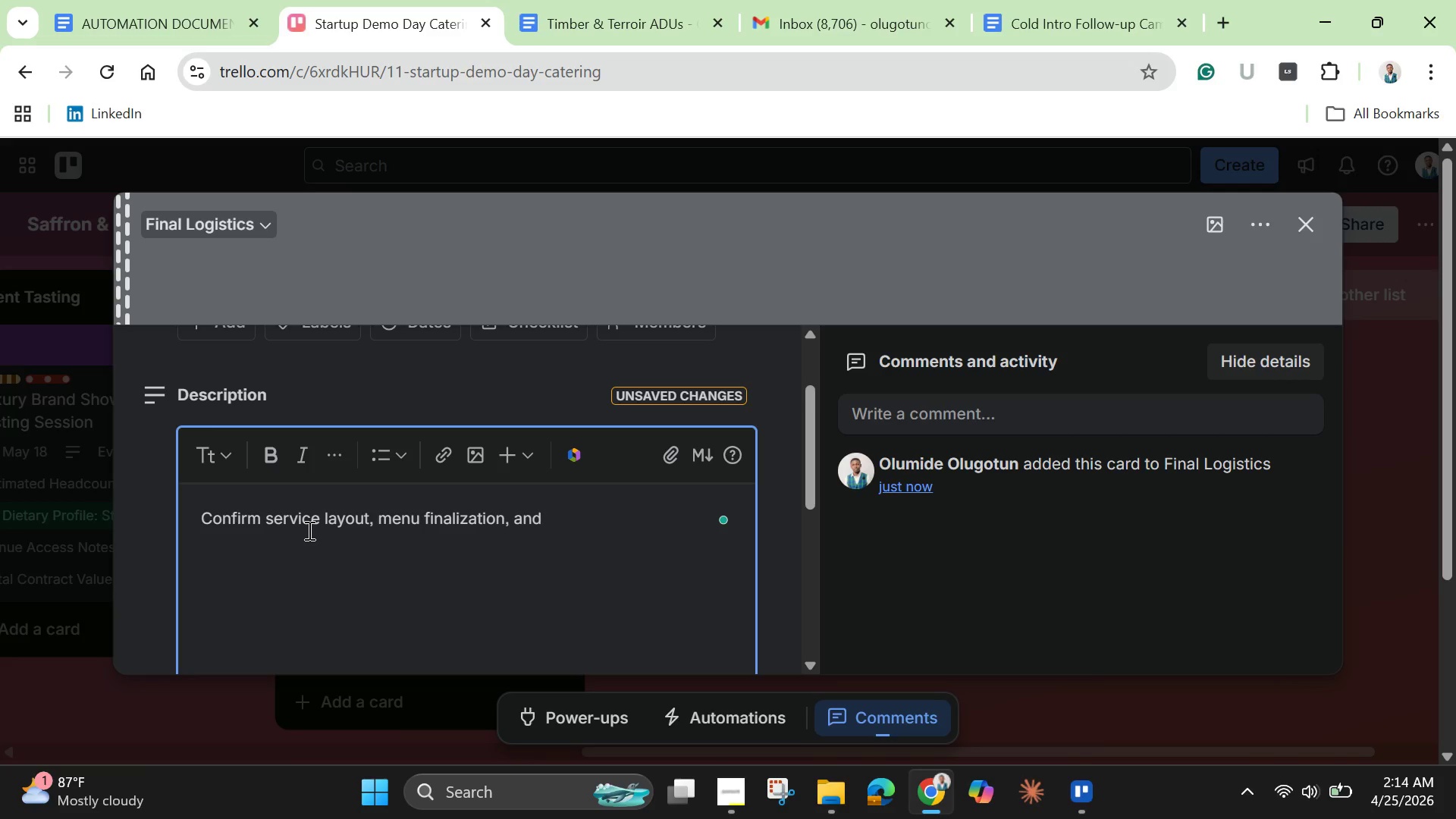 
type(equipment )
 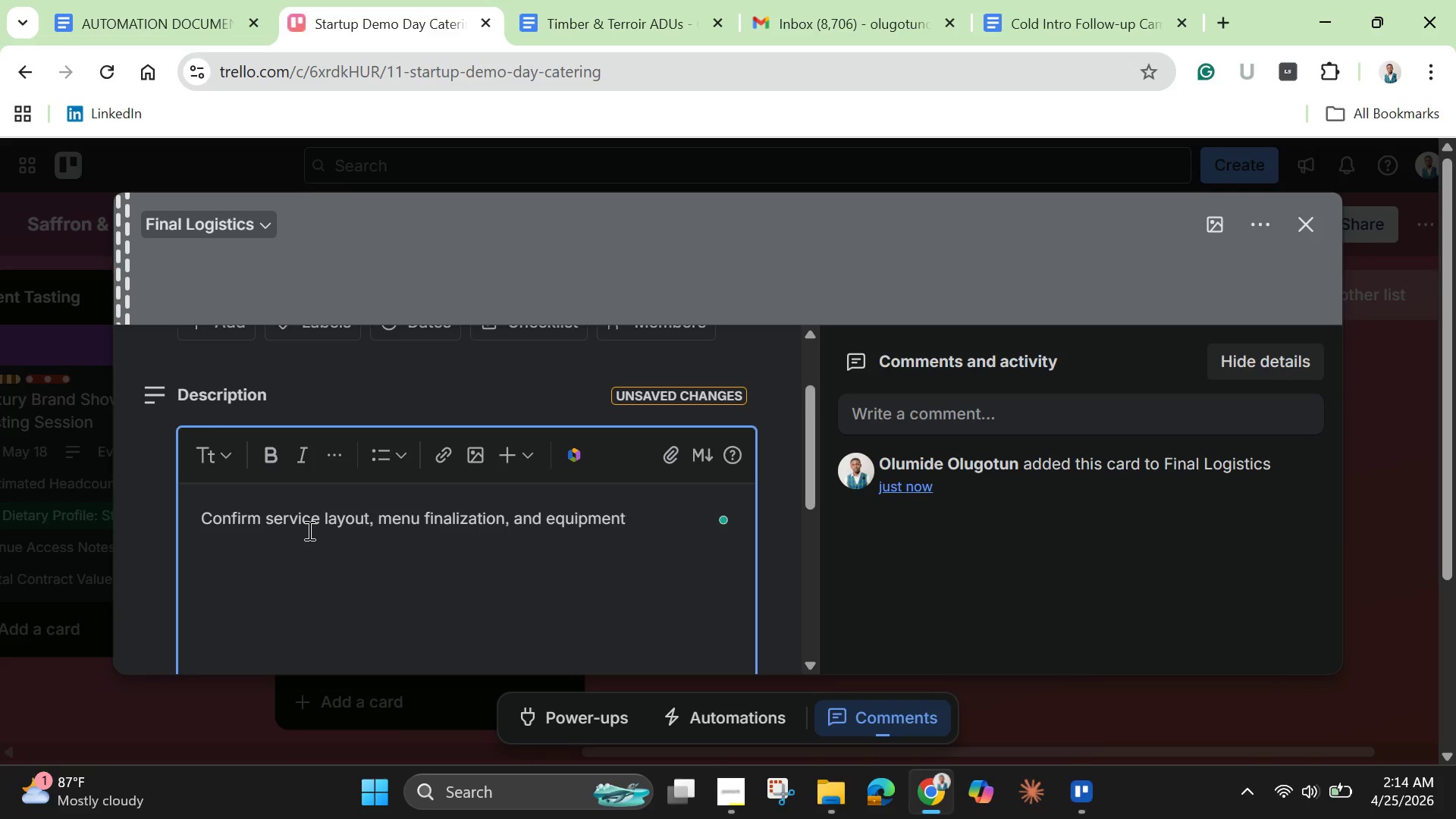 
wait(9.45)
 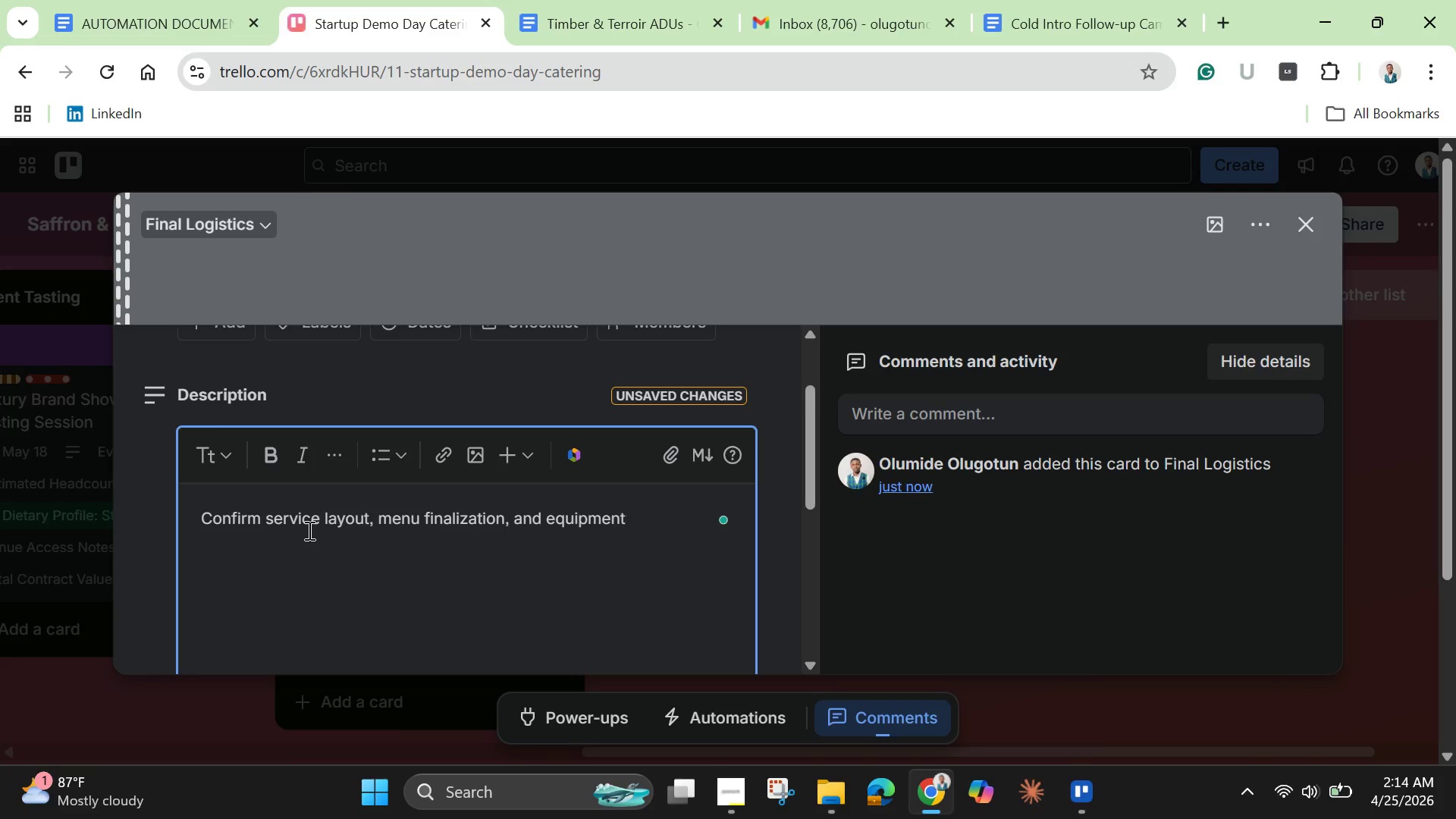 
type(allocation for fast )
key(Backspace)
key(Backspace)
type(-p)
key(Backspace)
key(Backspace)
type(t-paced demo event.)
 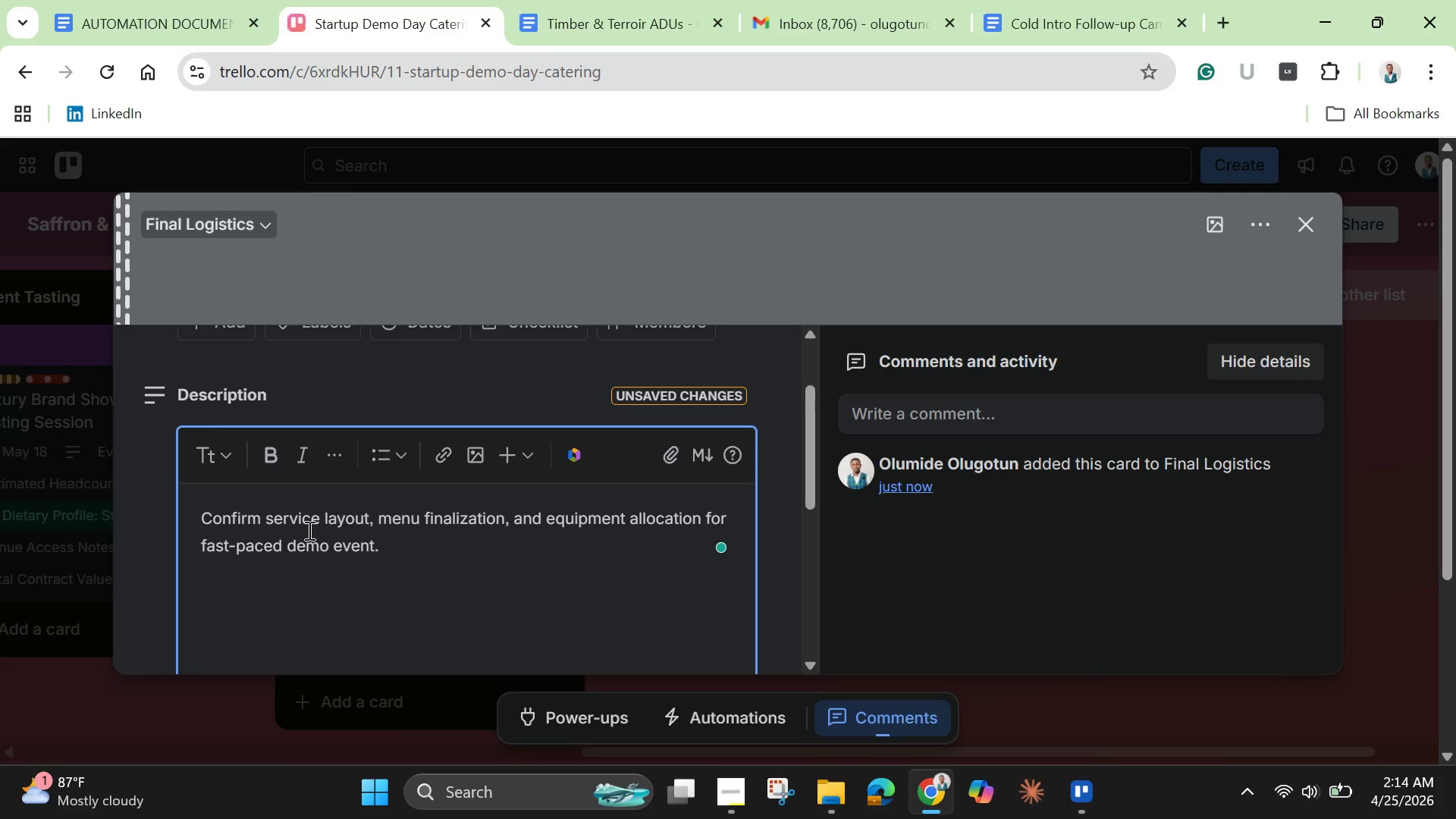 
wait(5.12)
 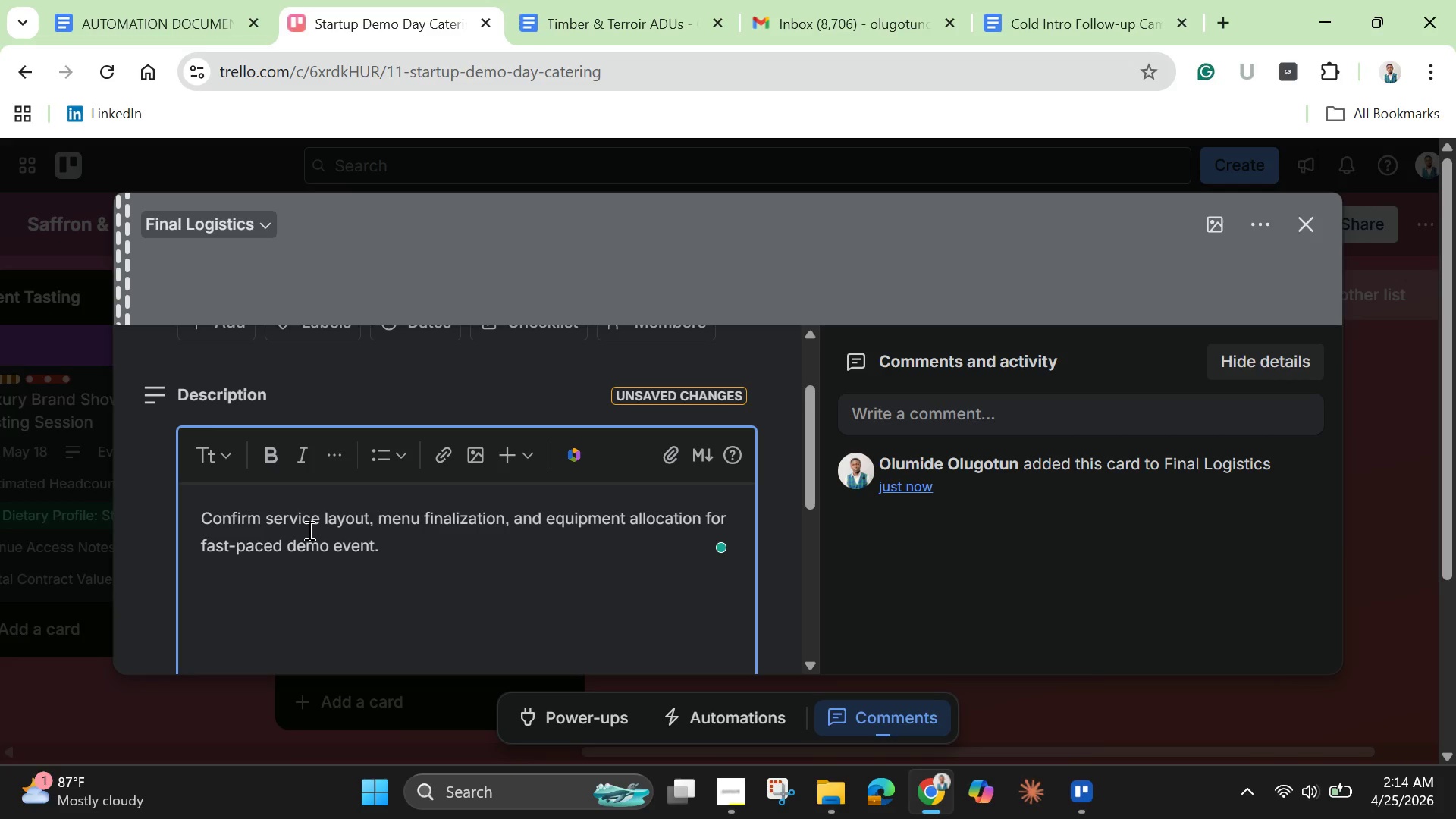 
scroll: coordinate [558, 626], scroll_direction: down, amount: 1.0
 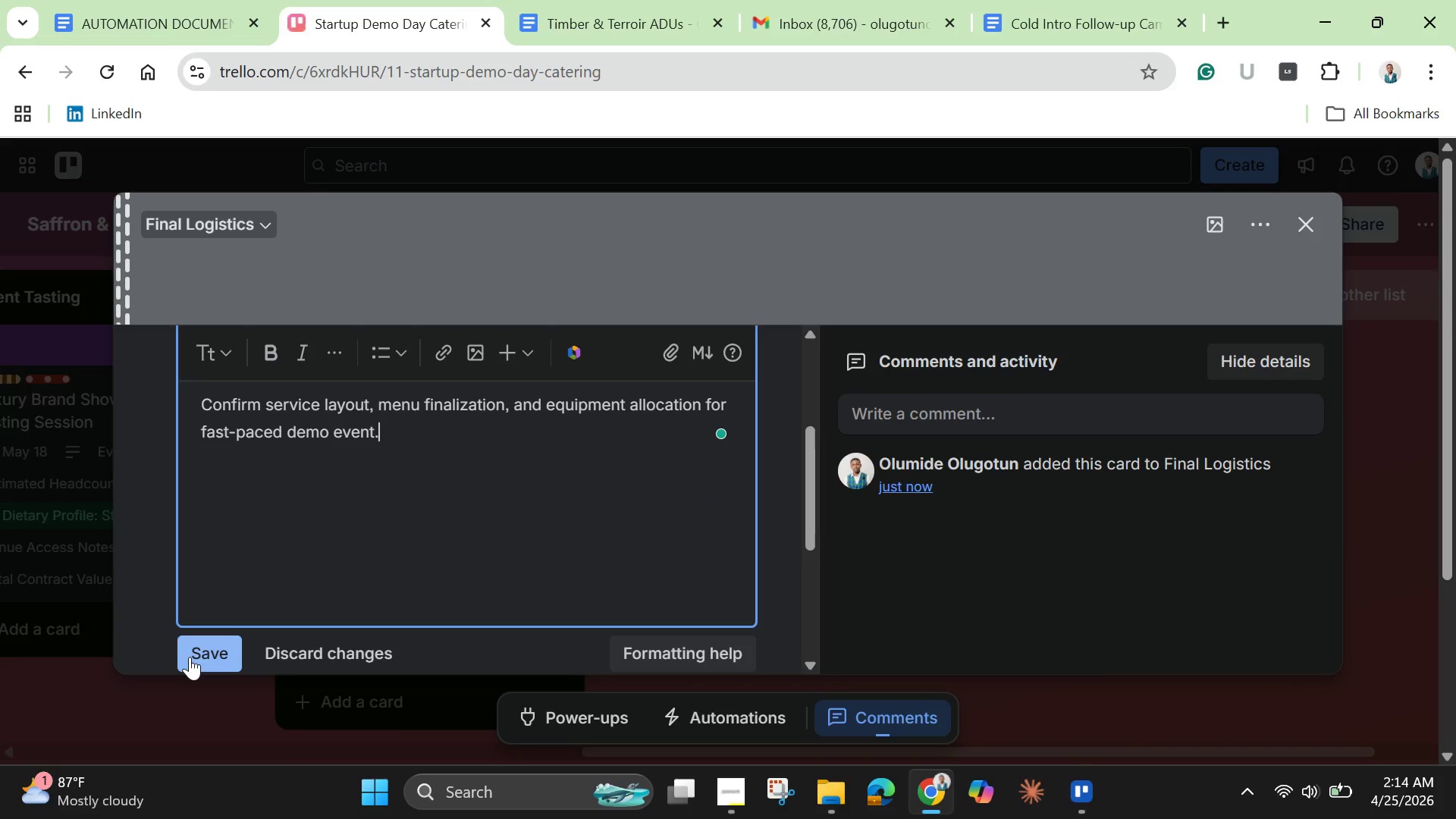 
left_click([192, 652])
 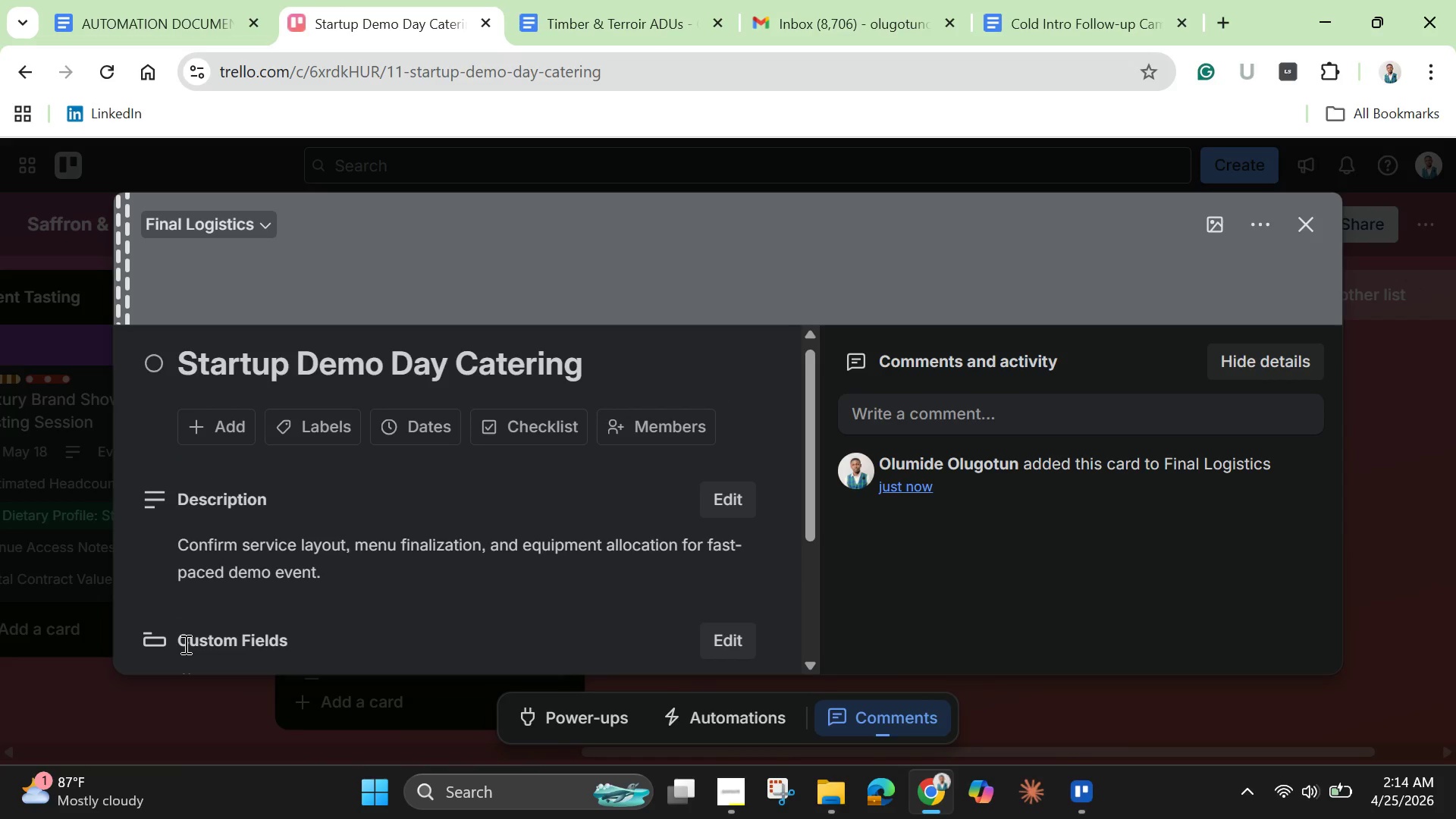 
wait(10.84)
 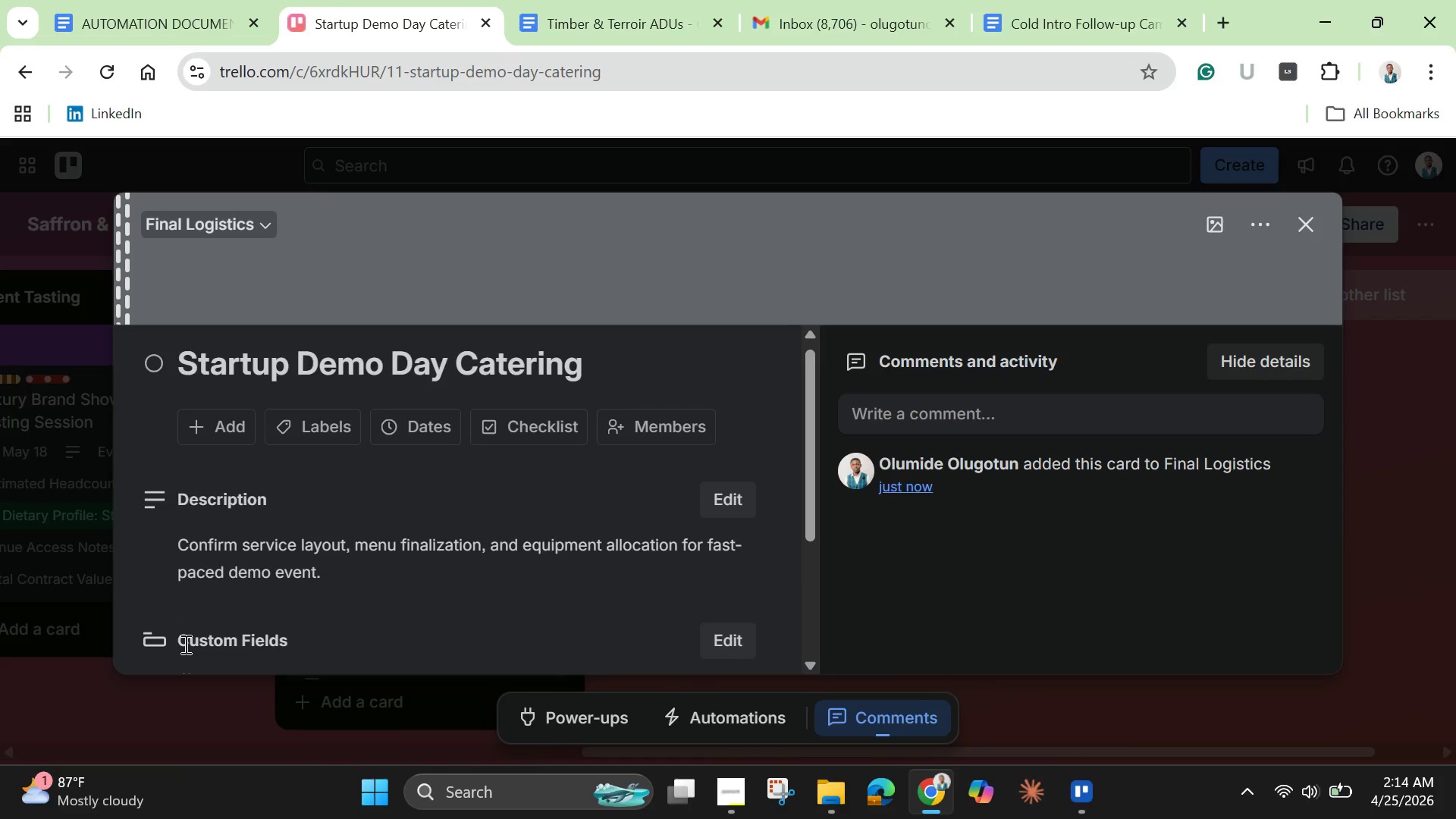 
left_click([821, 500])
 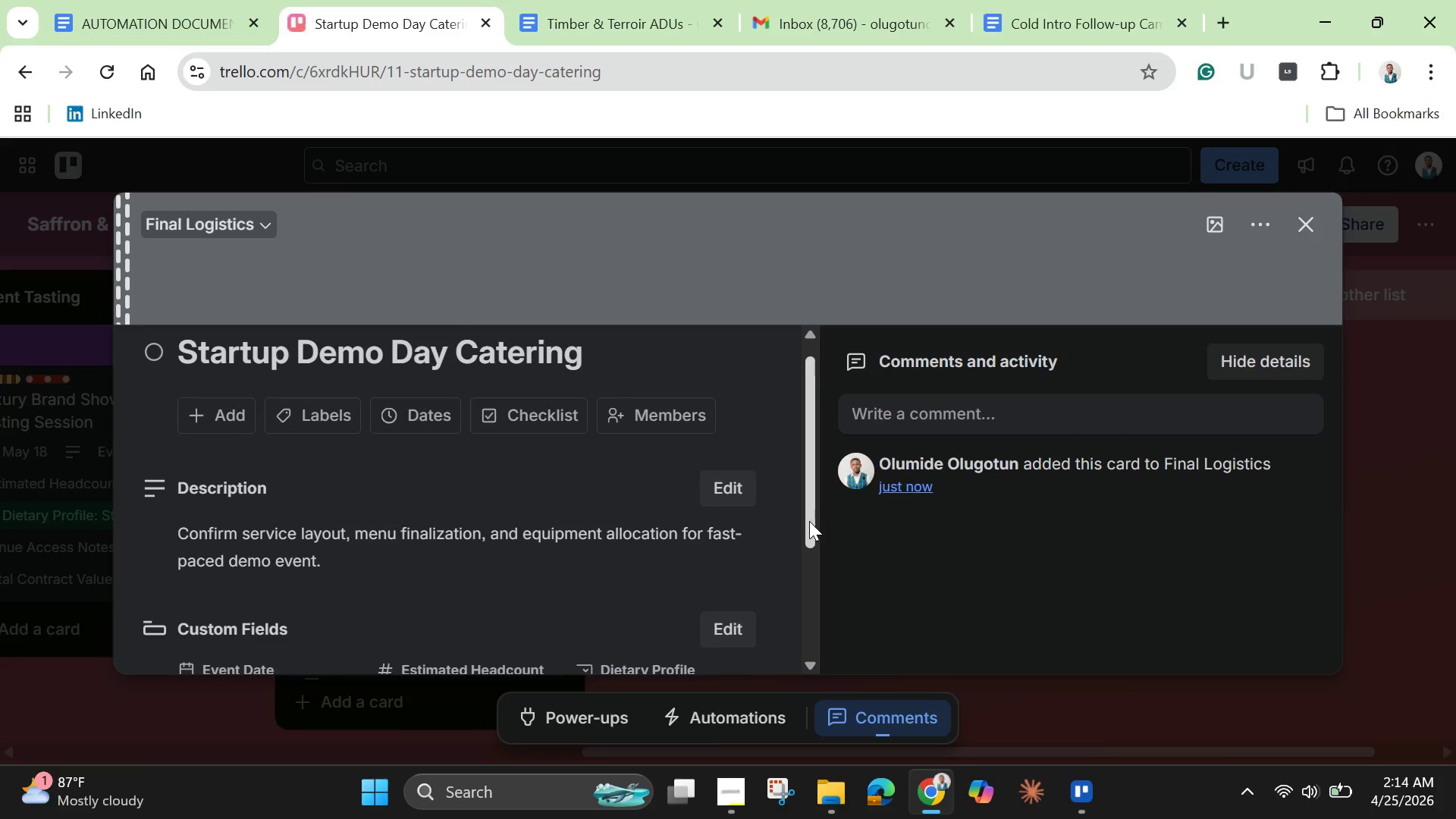 
left_click_drag(start_coordinate=[811, 508], to_coordinate=[792, 614])
 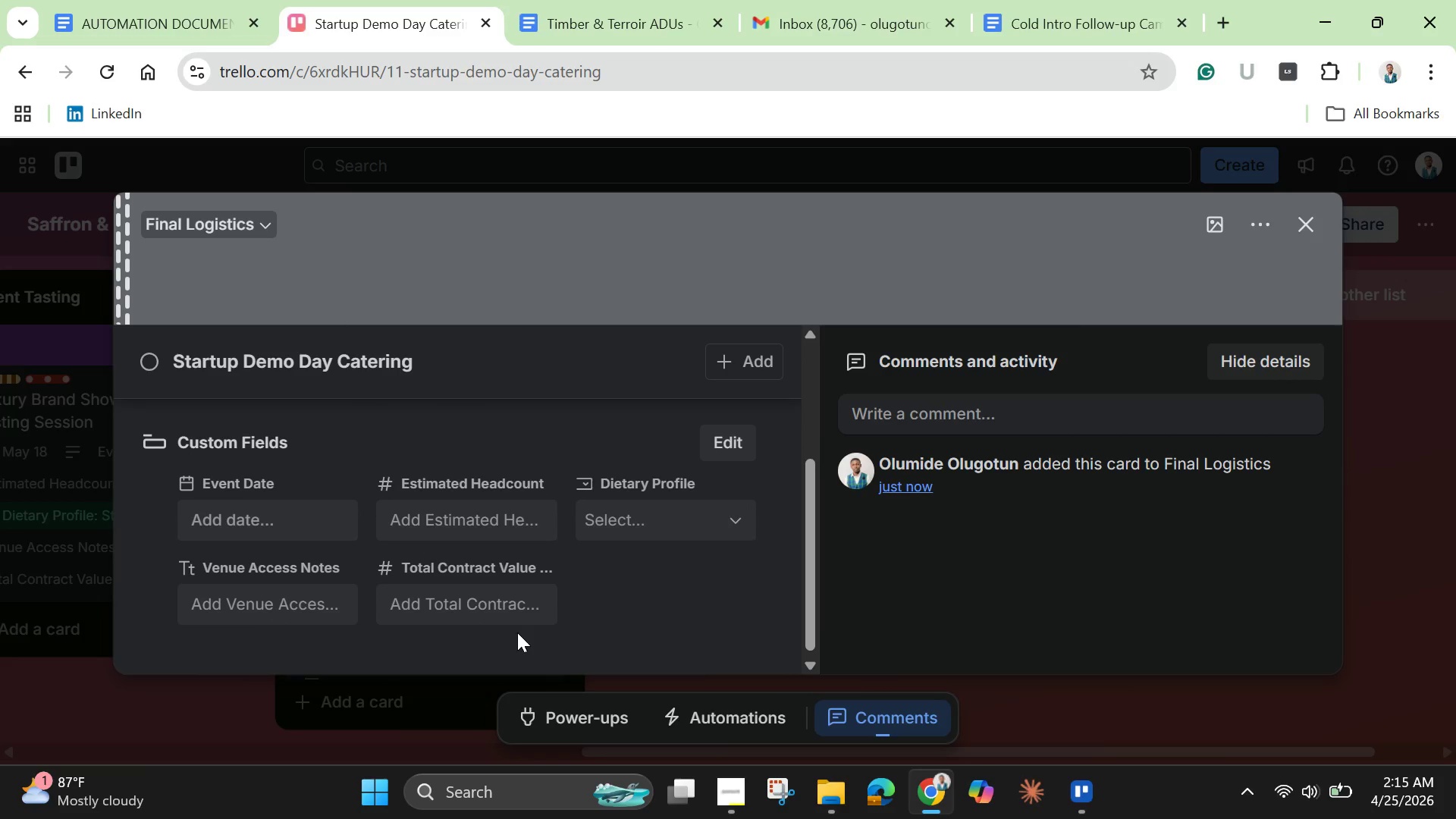 
scroll: coordinate [517, 632], scroll_direction: down, amount: 2.0
 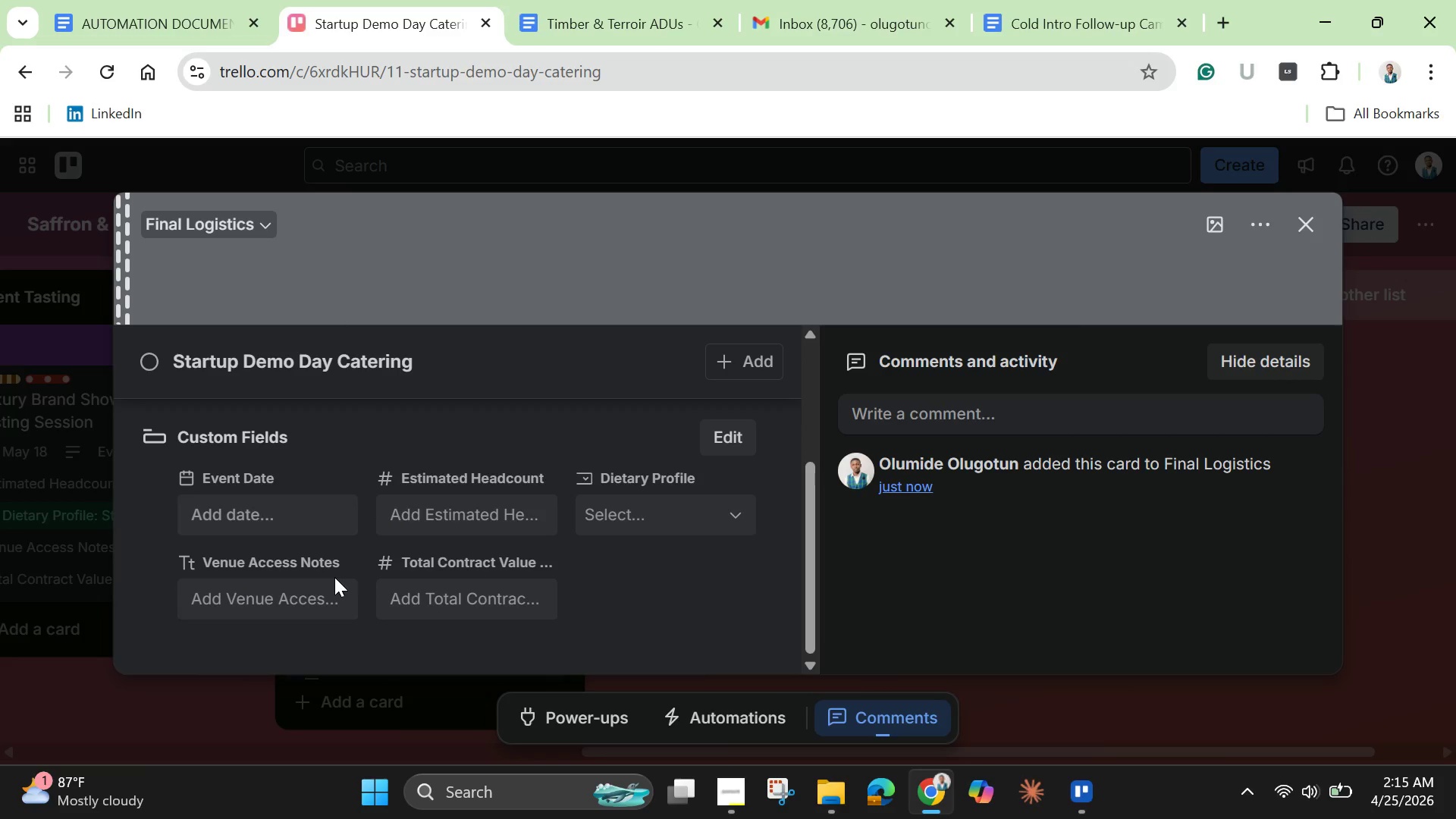 
left_click([317, 512])
 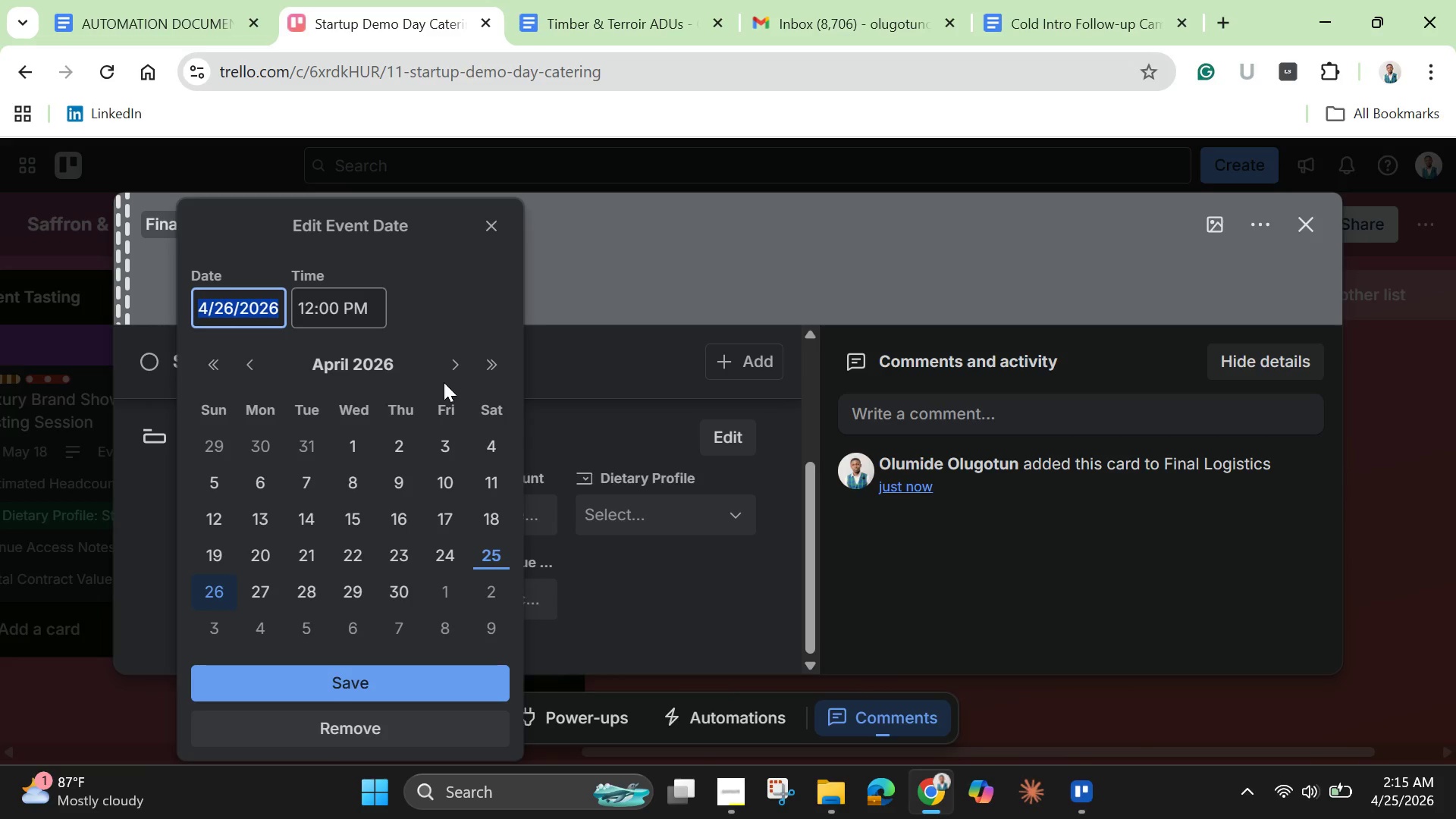 
left_click([444, 360])
 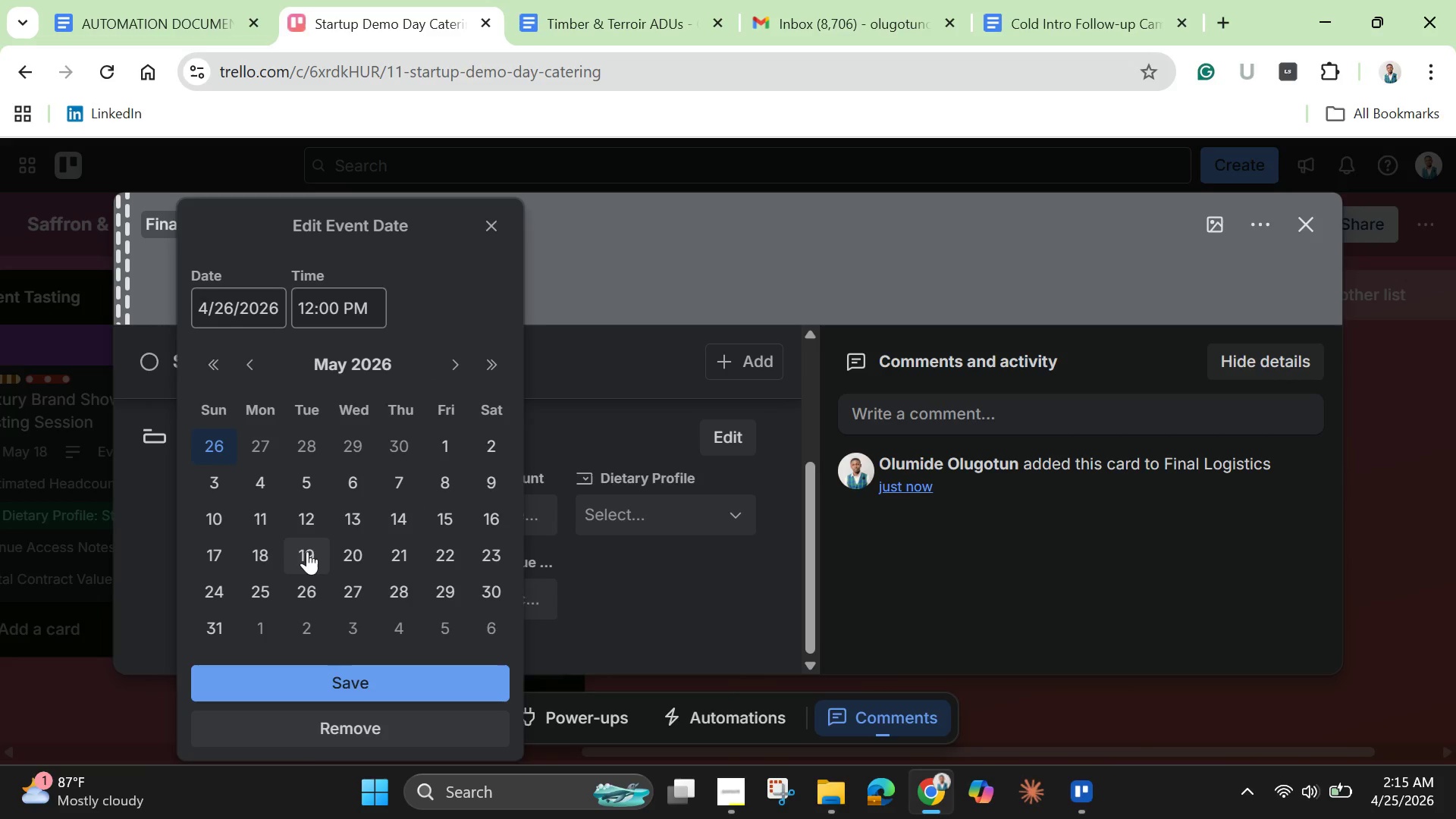 
left_click([354, 550])
 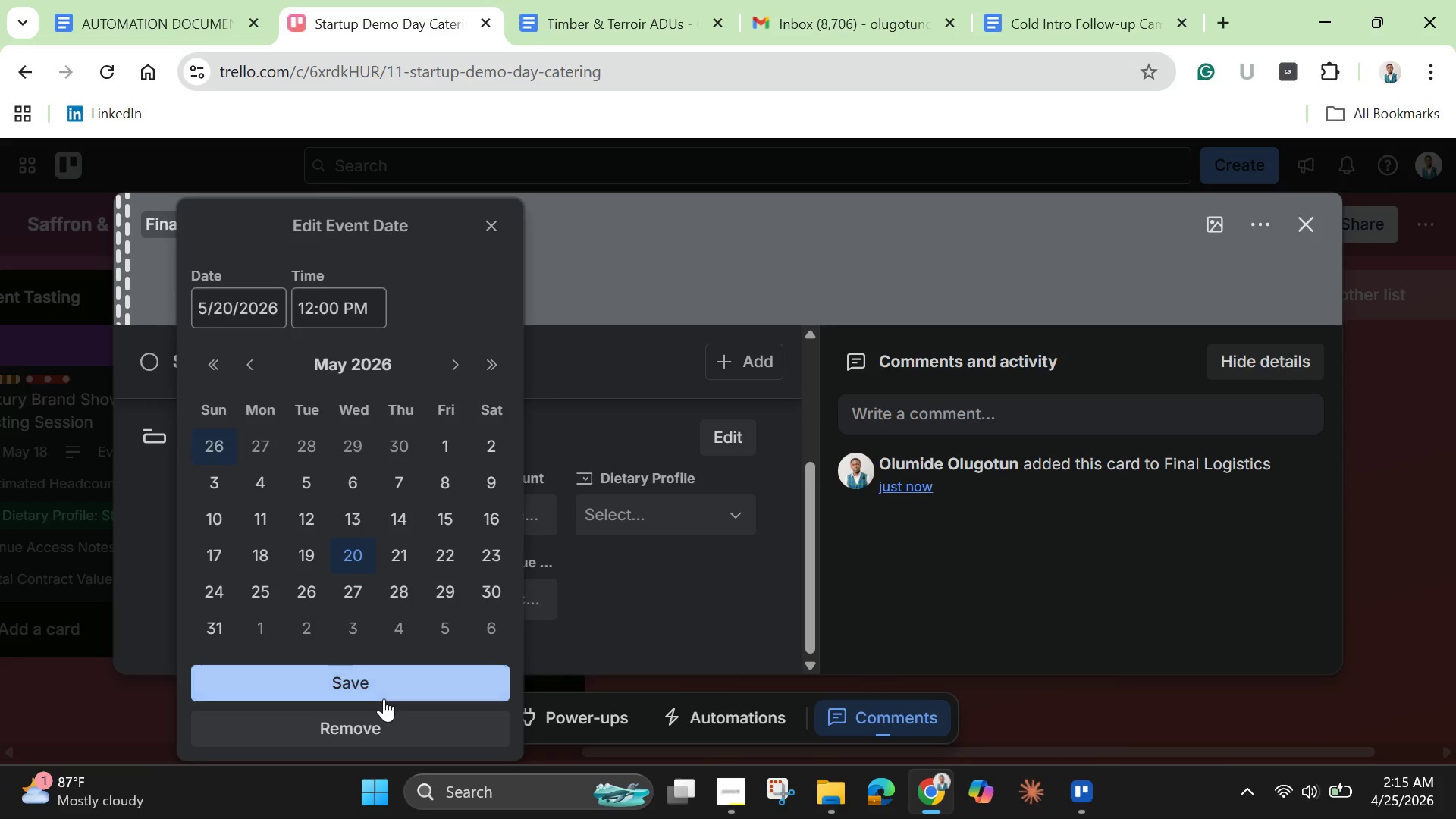 
left_click([384, 698])
 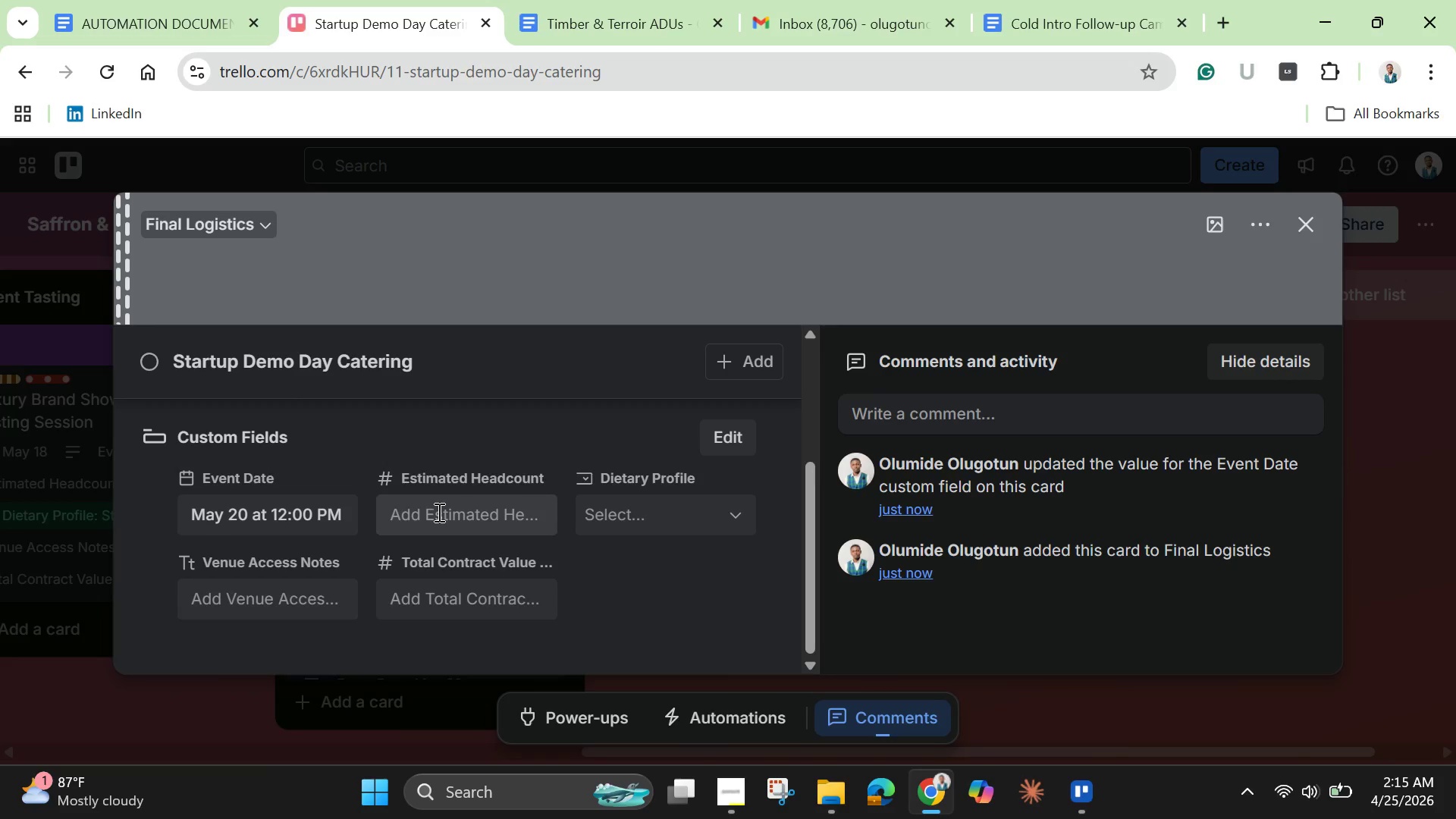 
left_click([438, 512])
 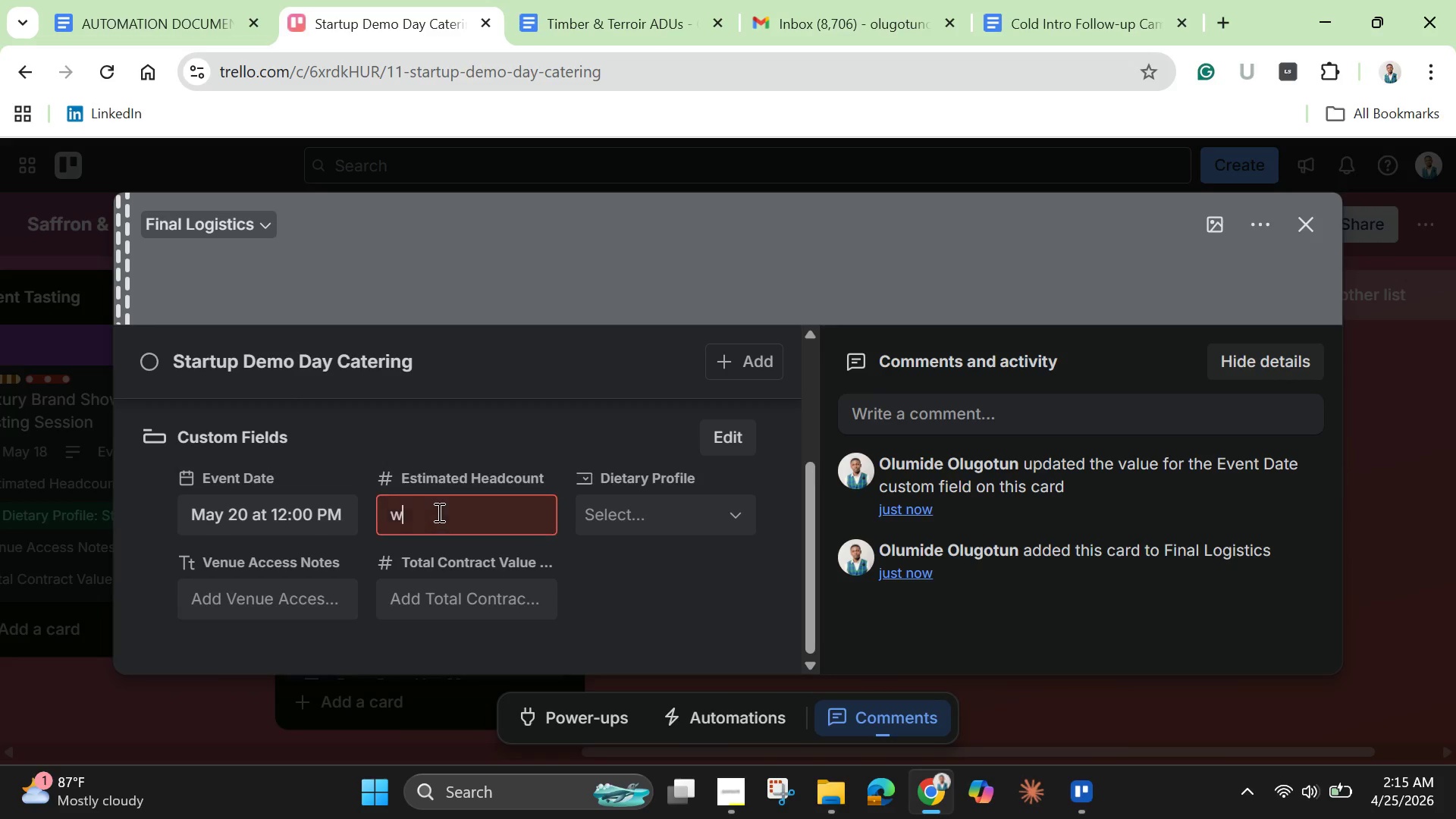 
type(w)
key(Backspace)
type(200)
 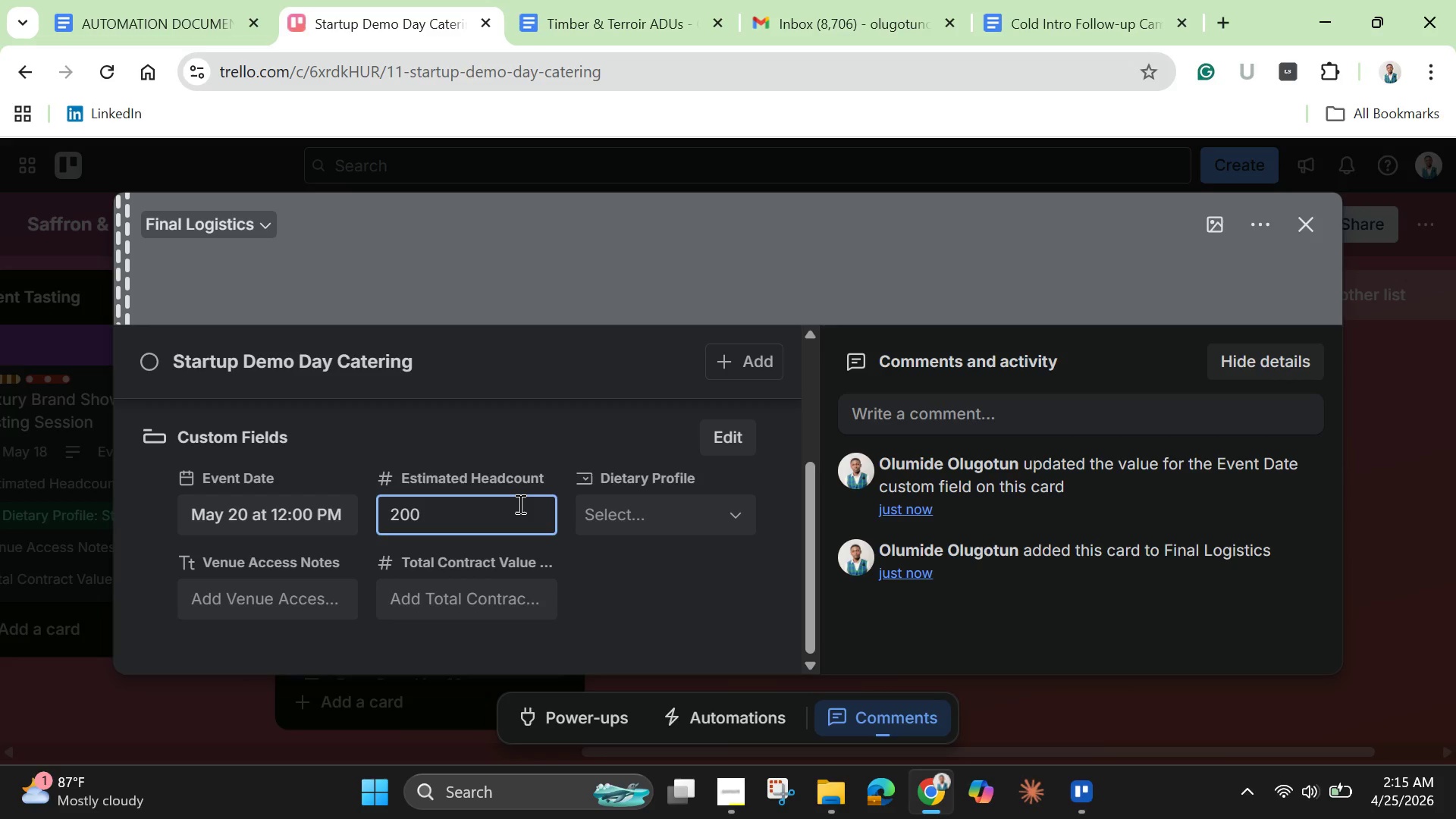 
wait(5.97)
 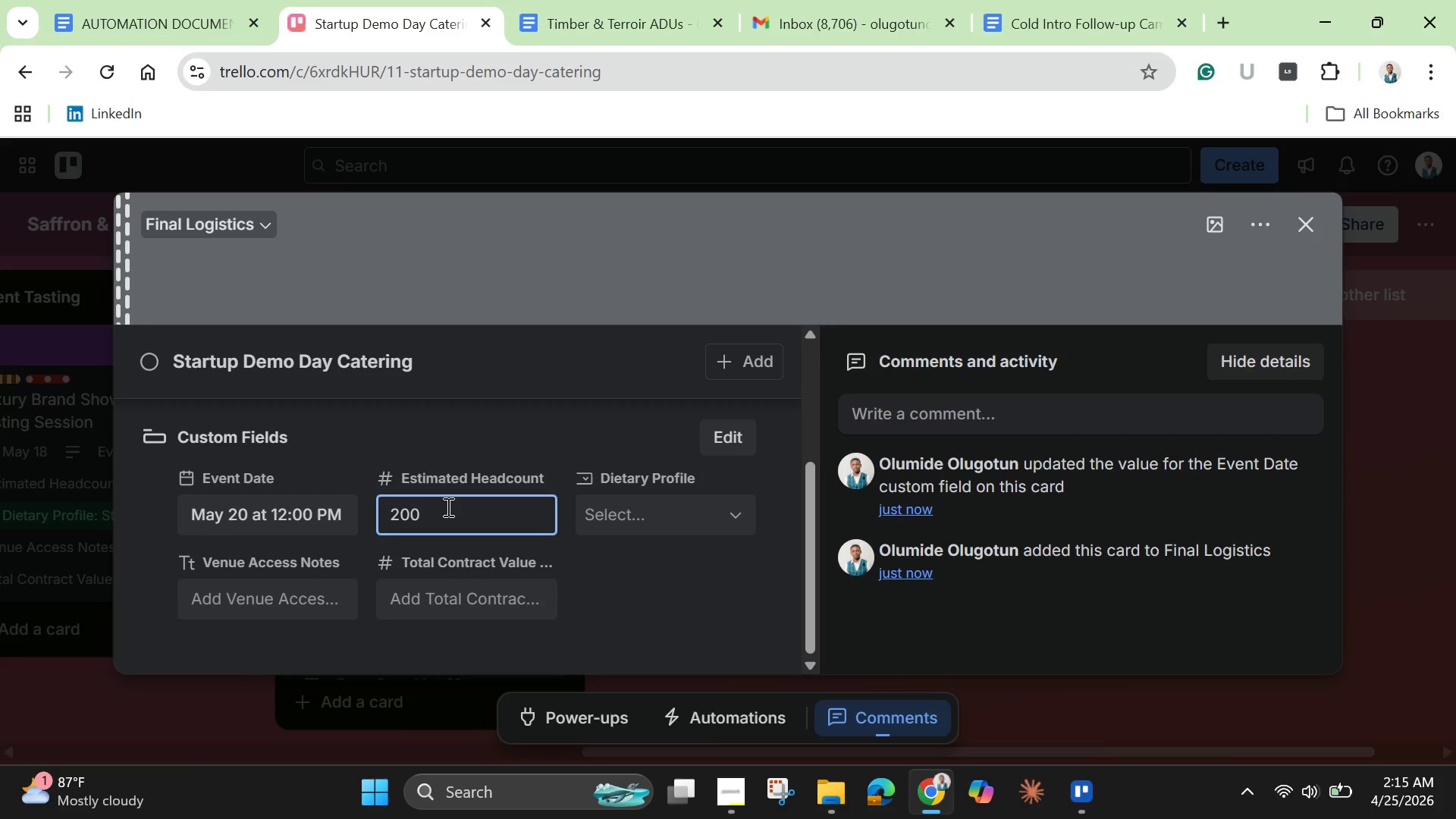 
left_click([721, 513])
 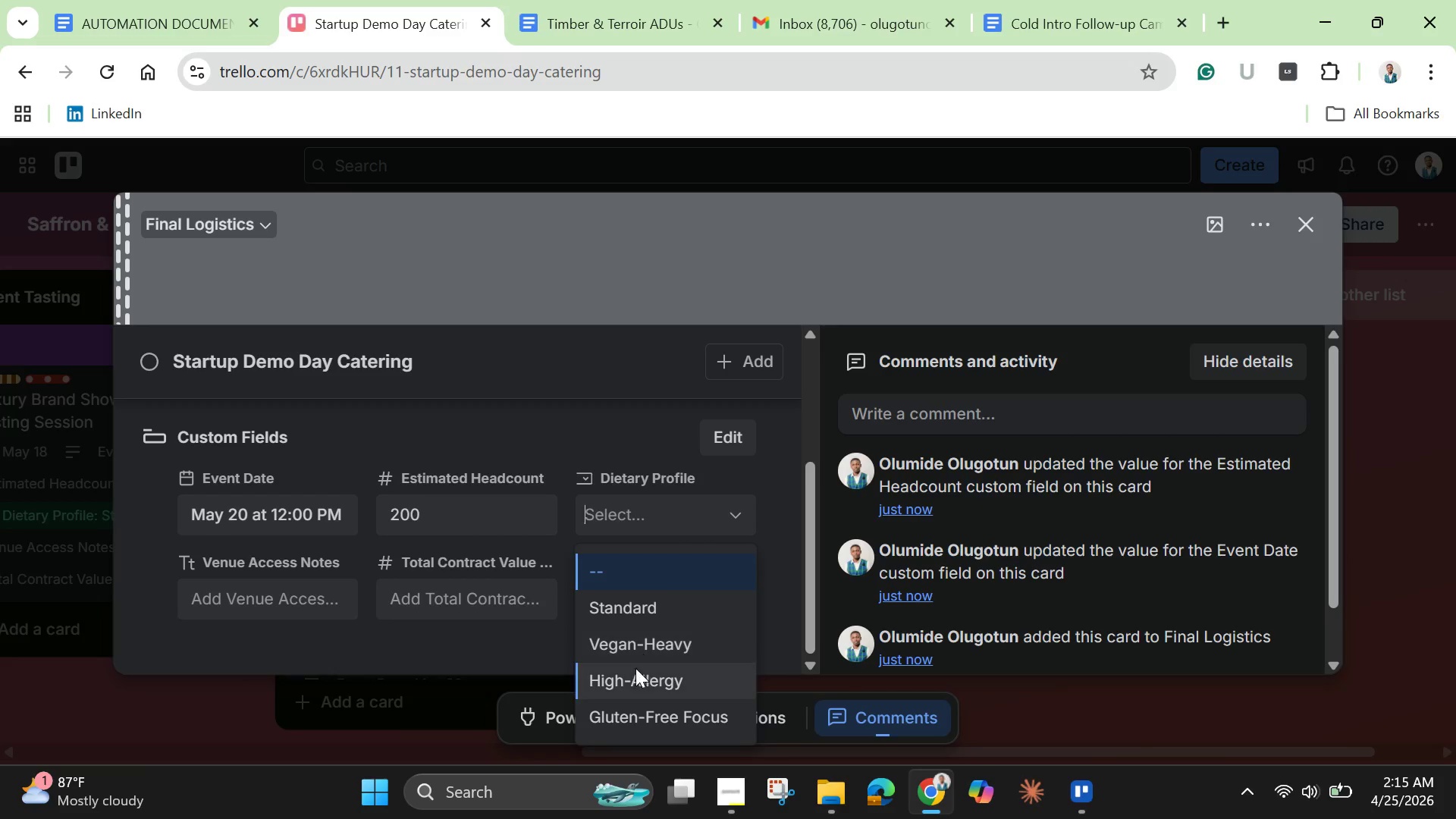 
left_click([640, 638])
 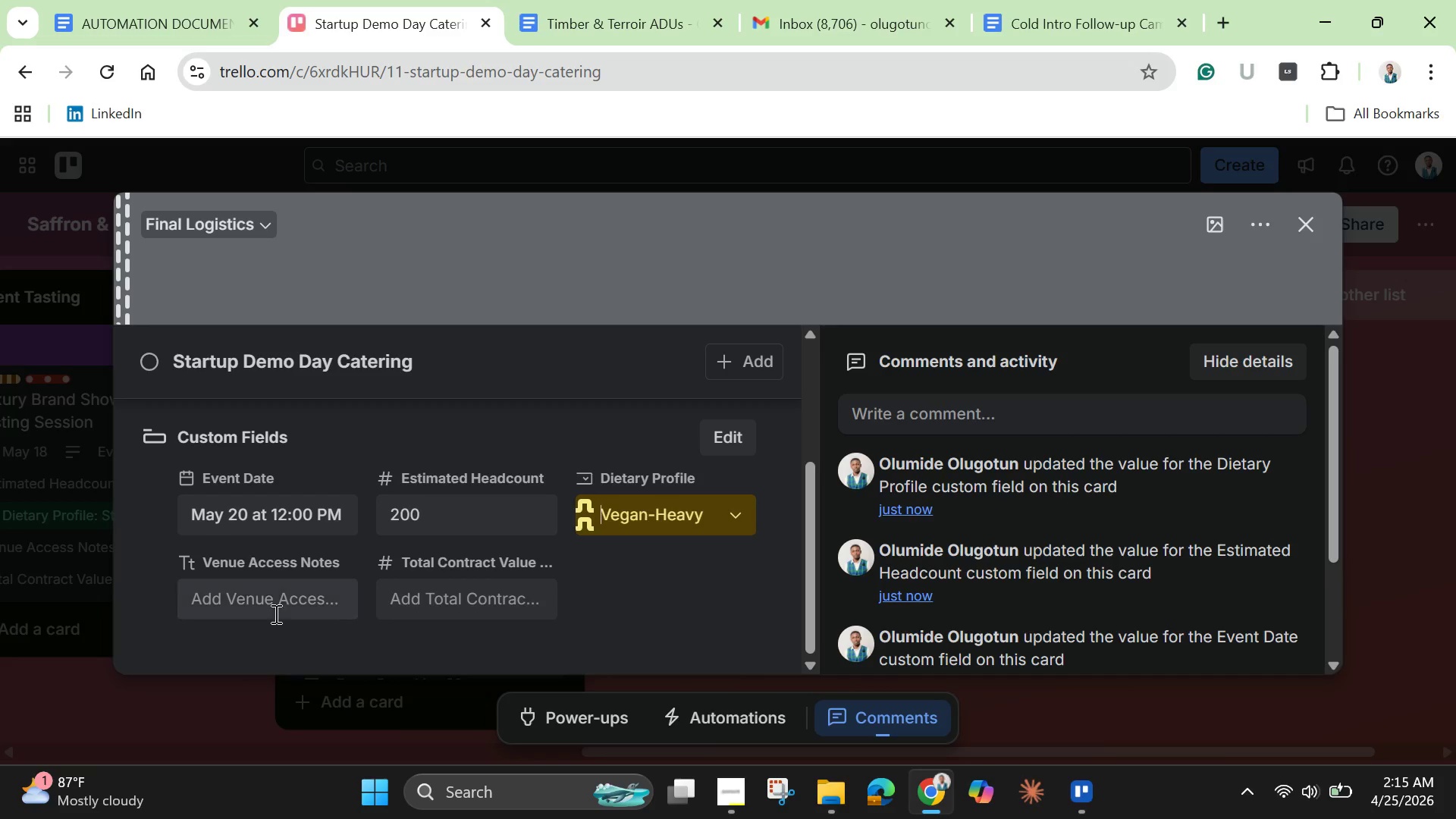 
left_click([275, 607])
 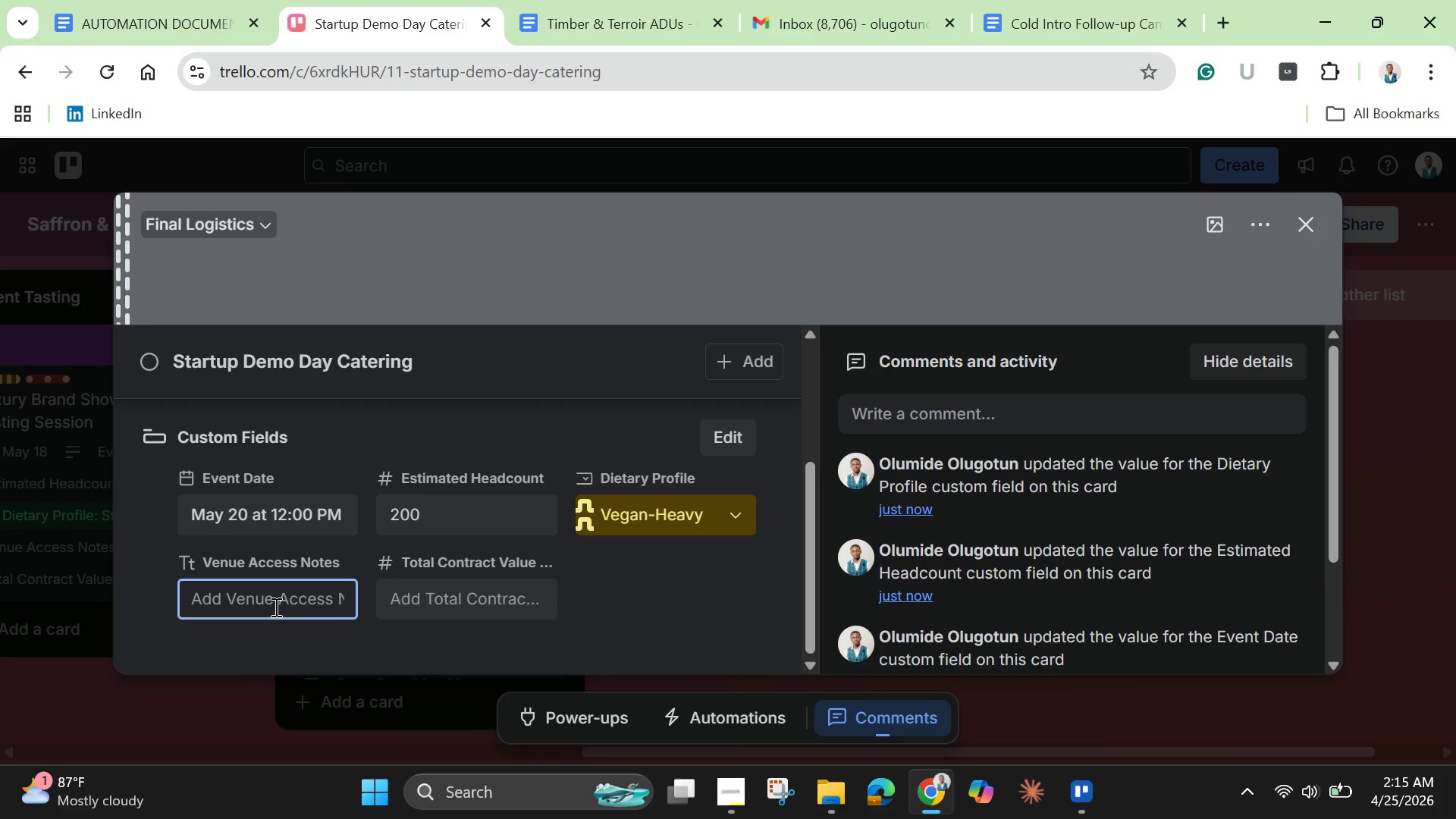 
type(Limited kitchen)
 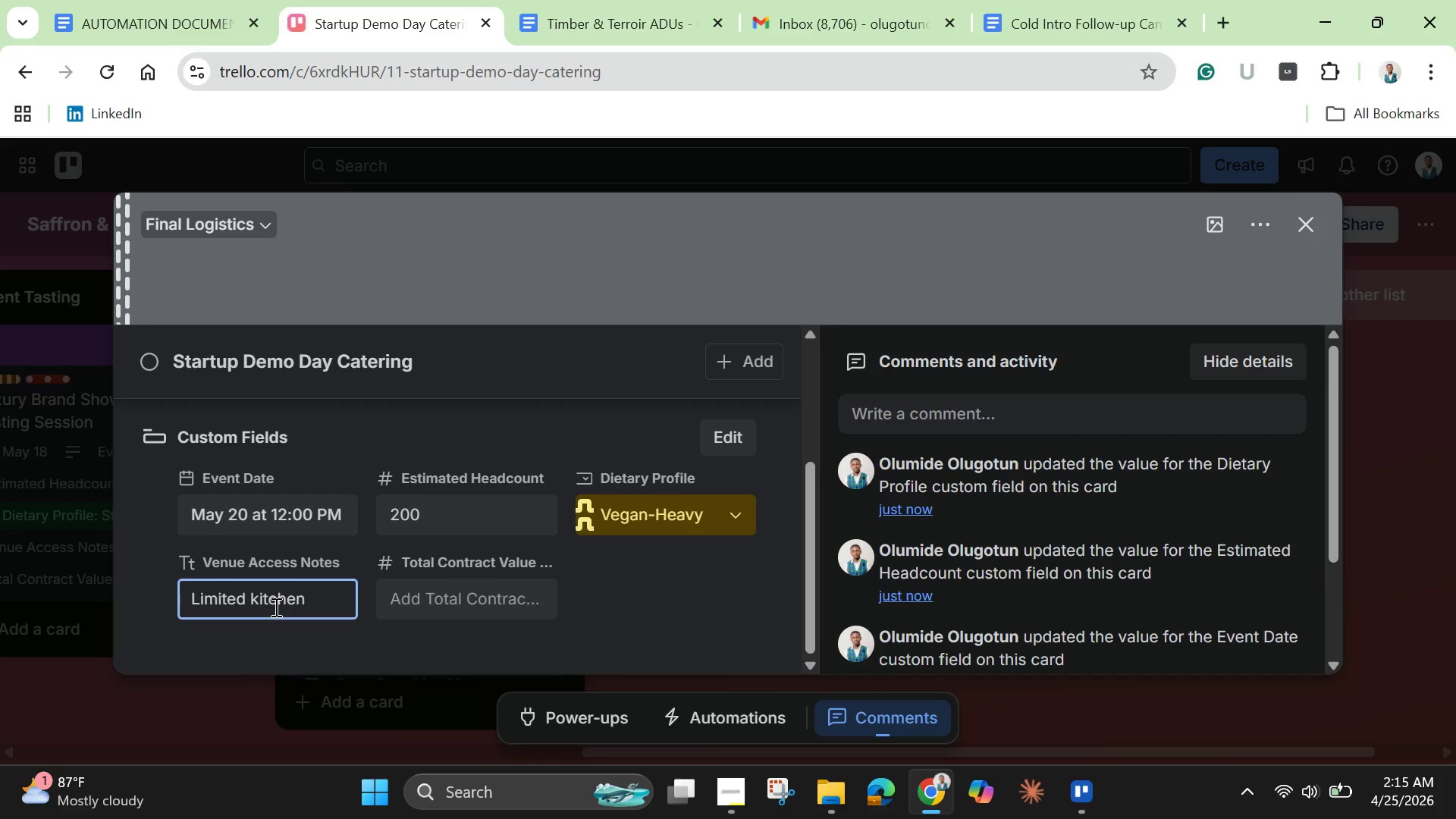 
left_click([506, 607])
 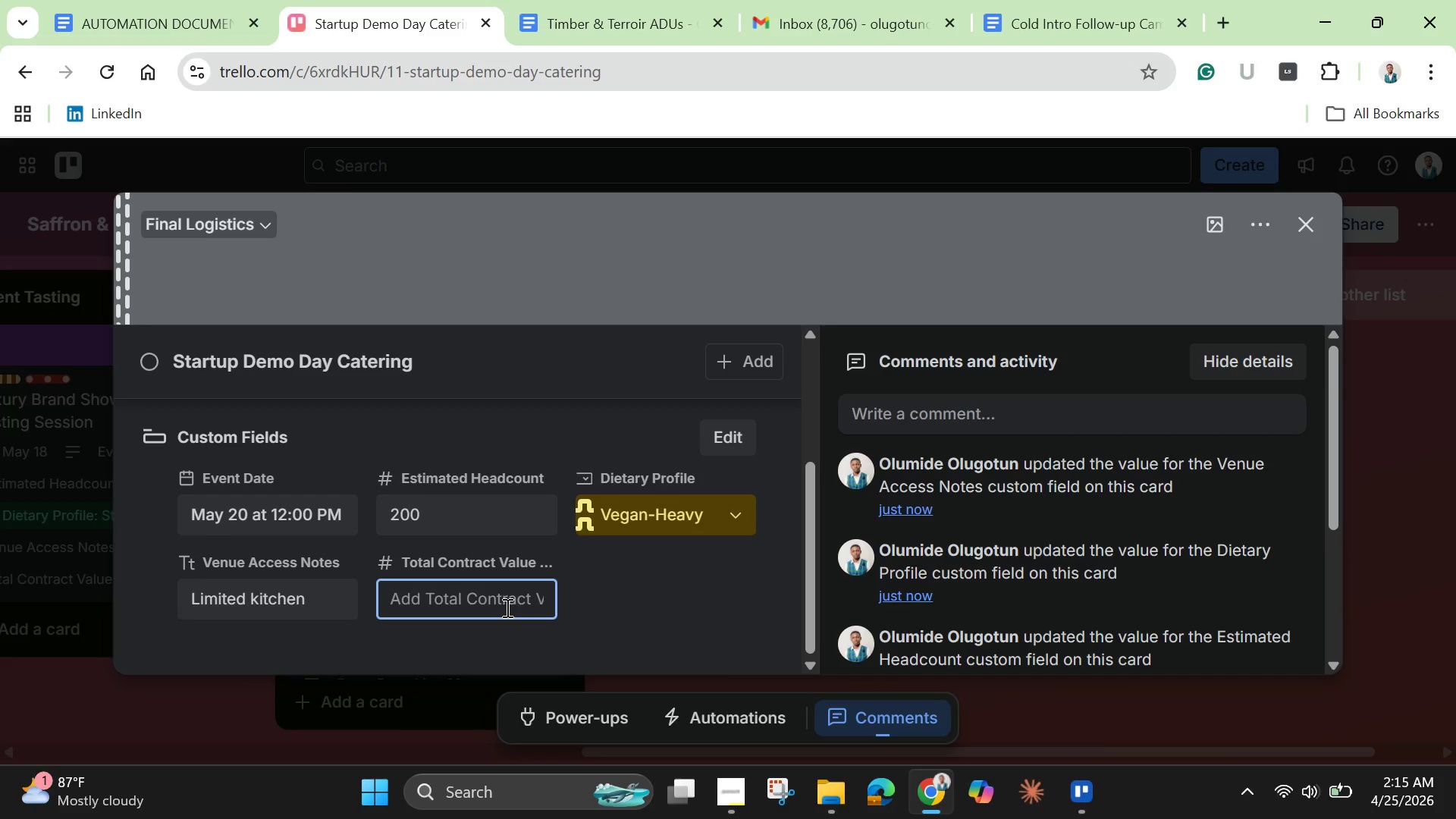 
type(20000)
key(Backspace)
type(0)
 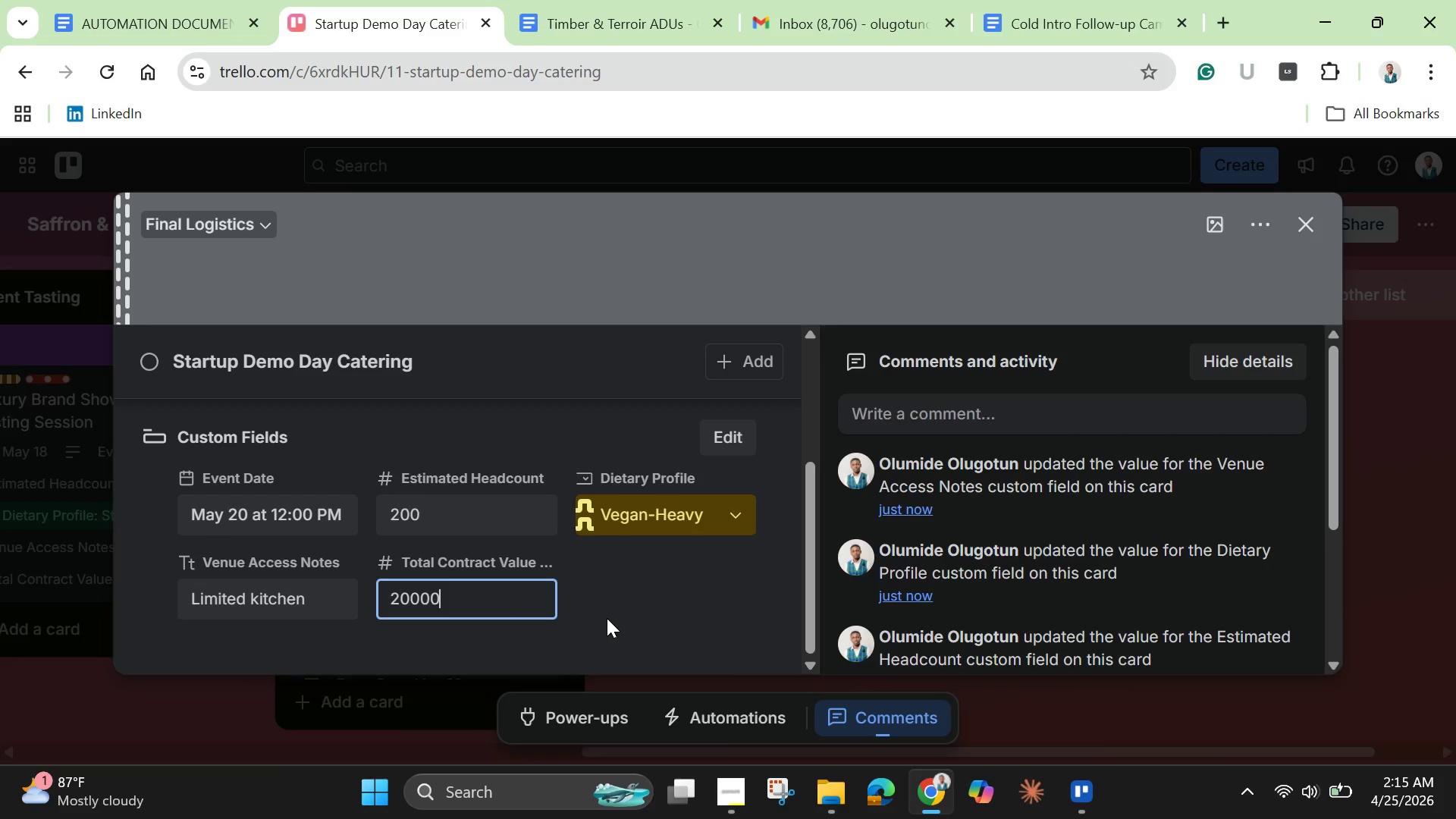 
left_click([608, 617])
 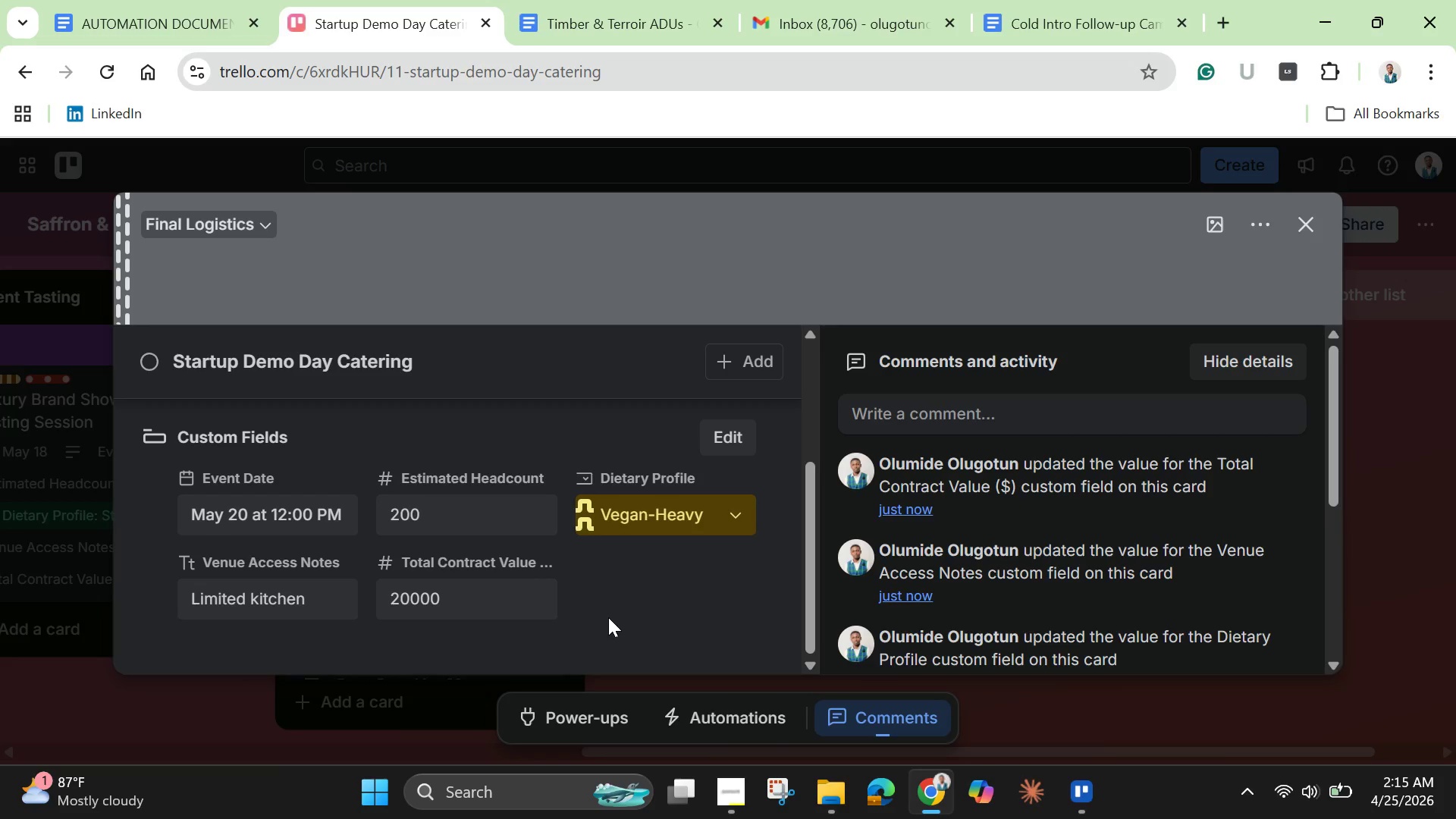 
wait(9.91)
 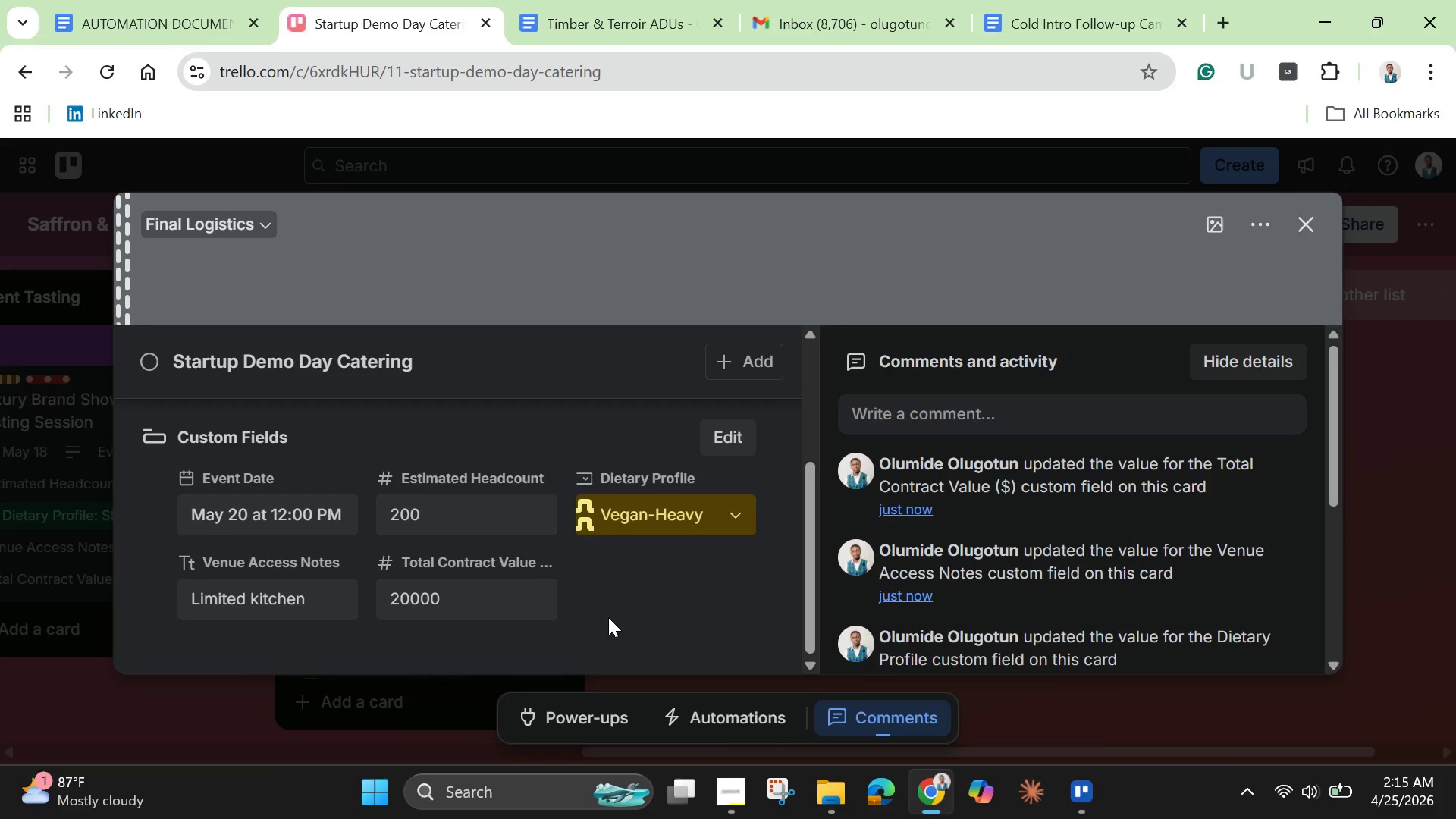 
scroll: coordinate [614, 560], scroll_direction: up, amount: 3.0
 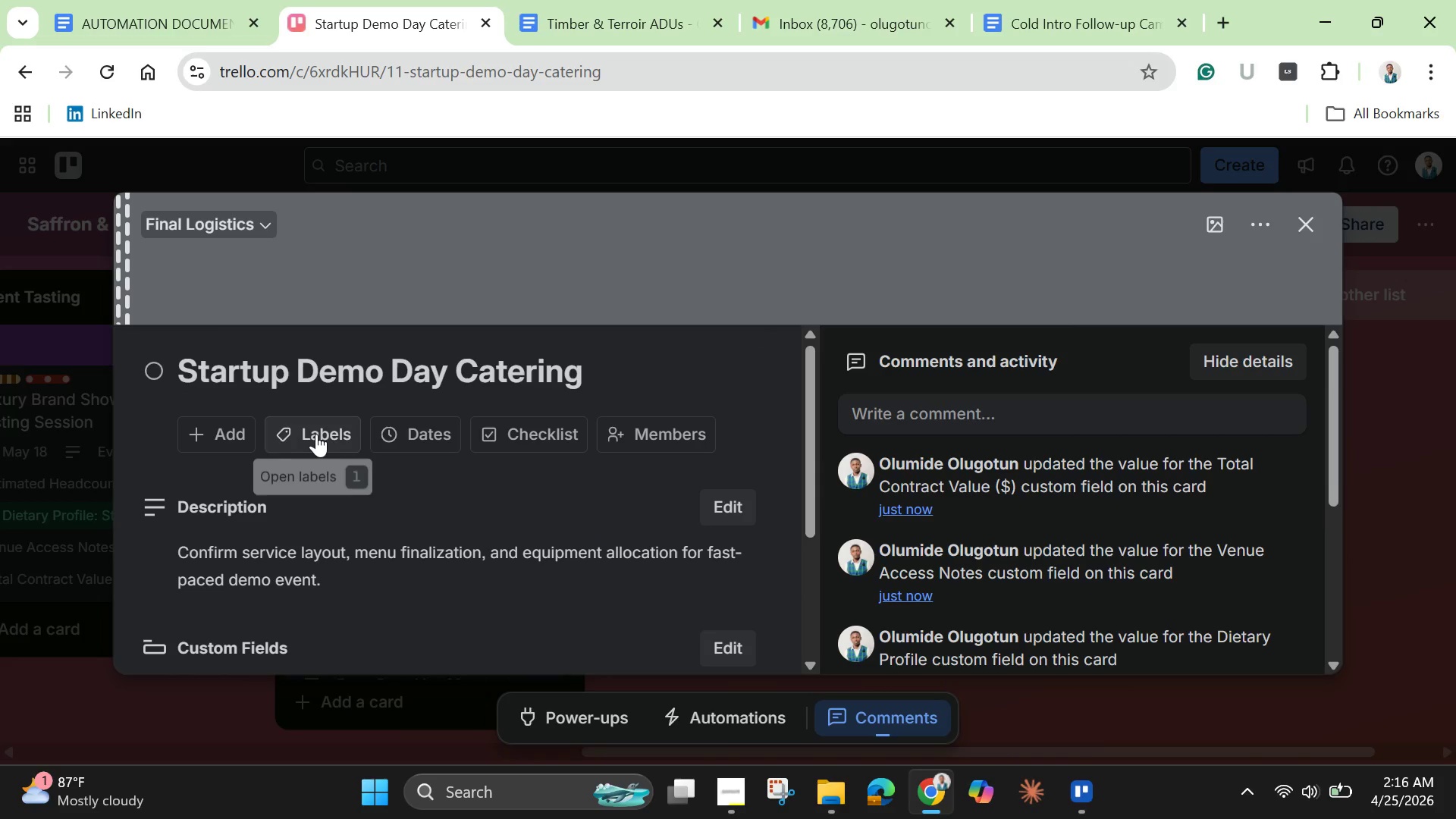 
left_click([316, 434])
 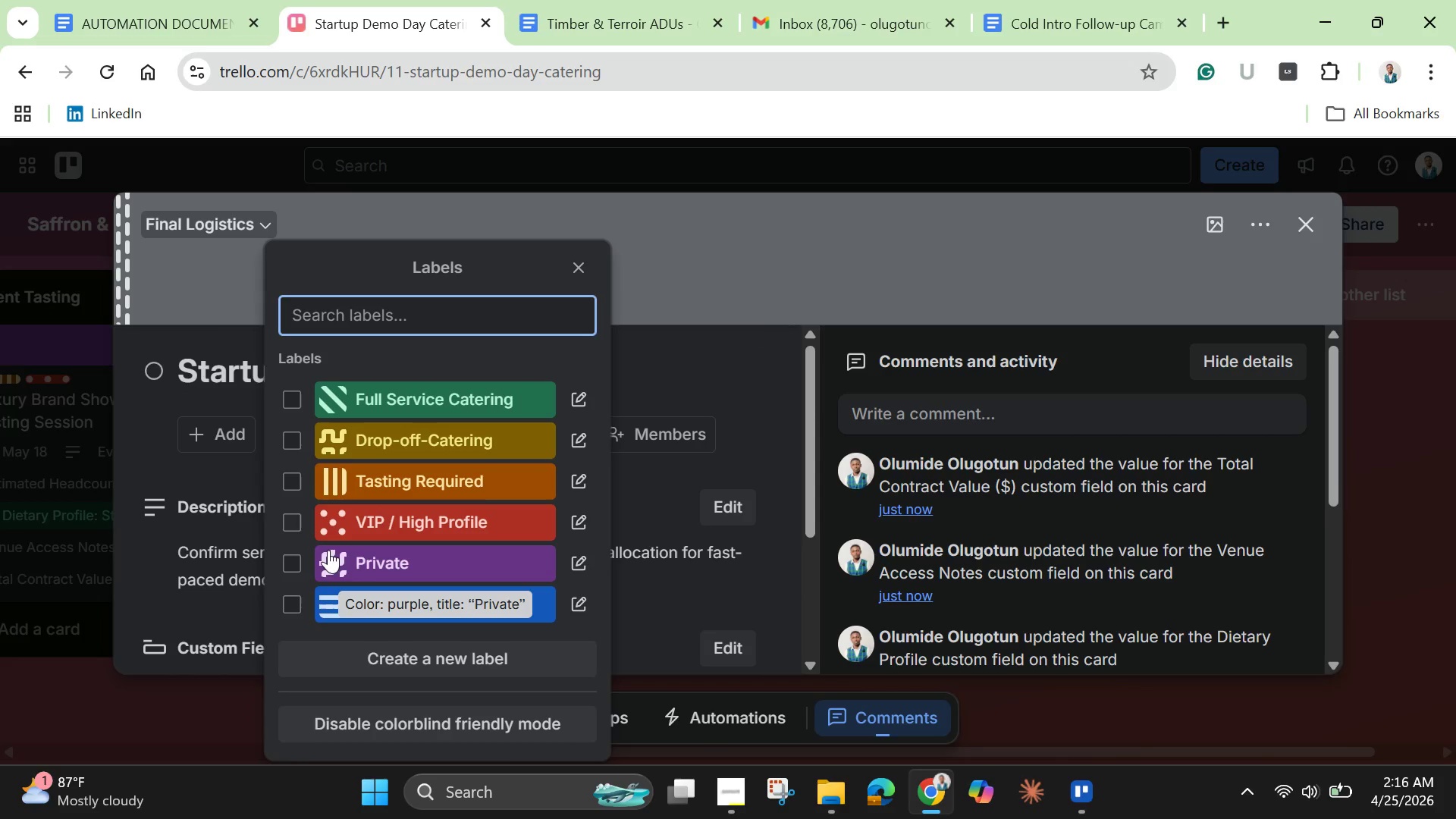 
left_click([288, 597])
 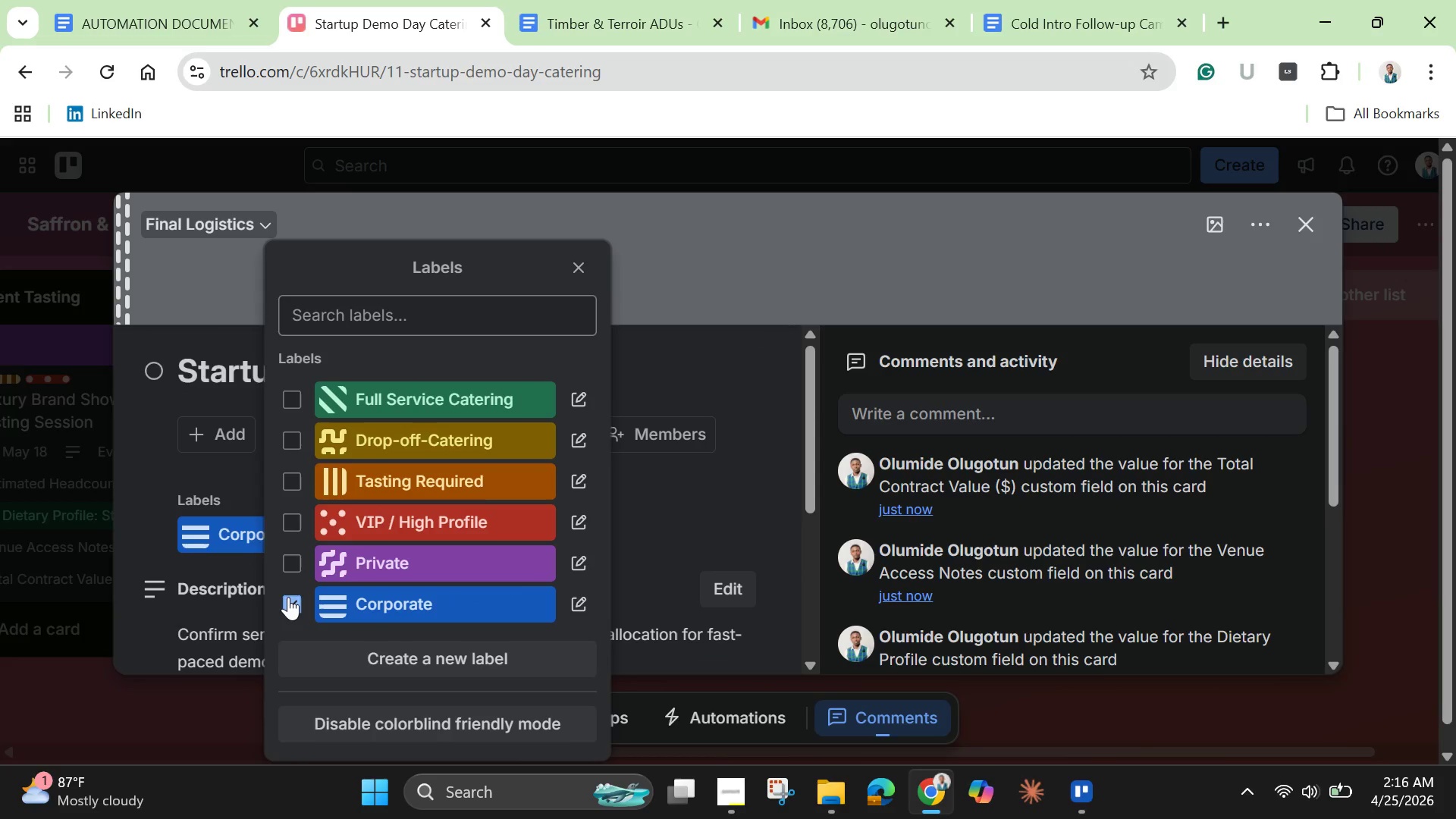 
wait(16.2)
 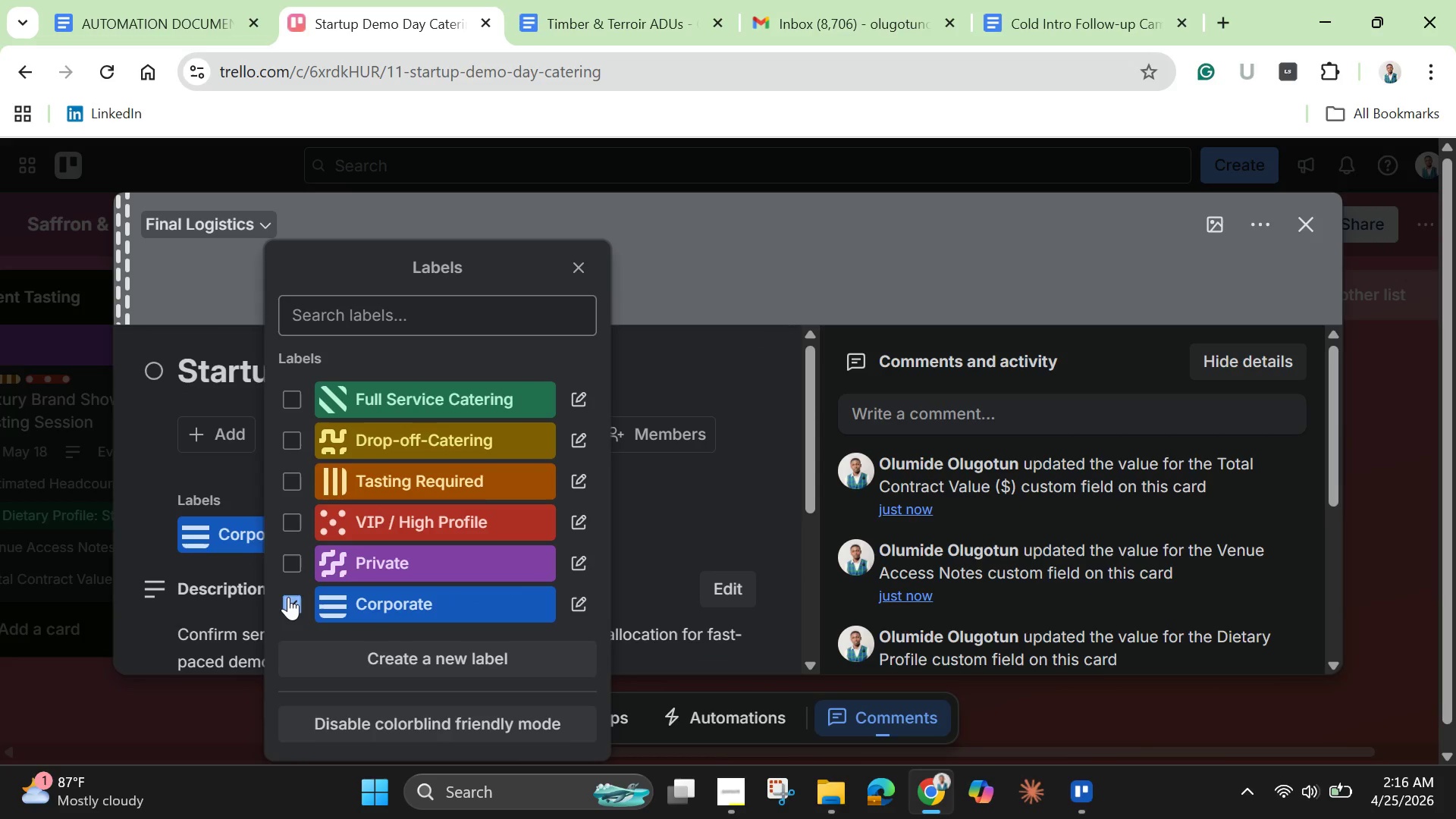 
left_click([288, 597])
 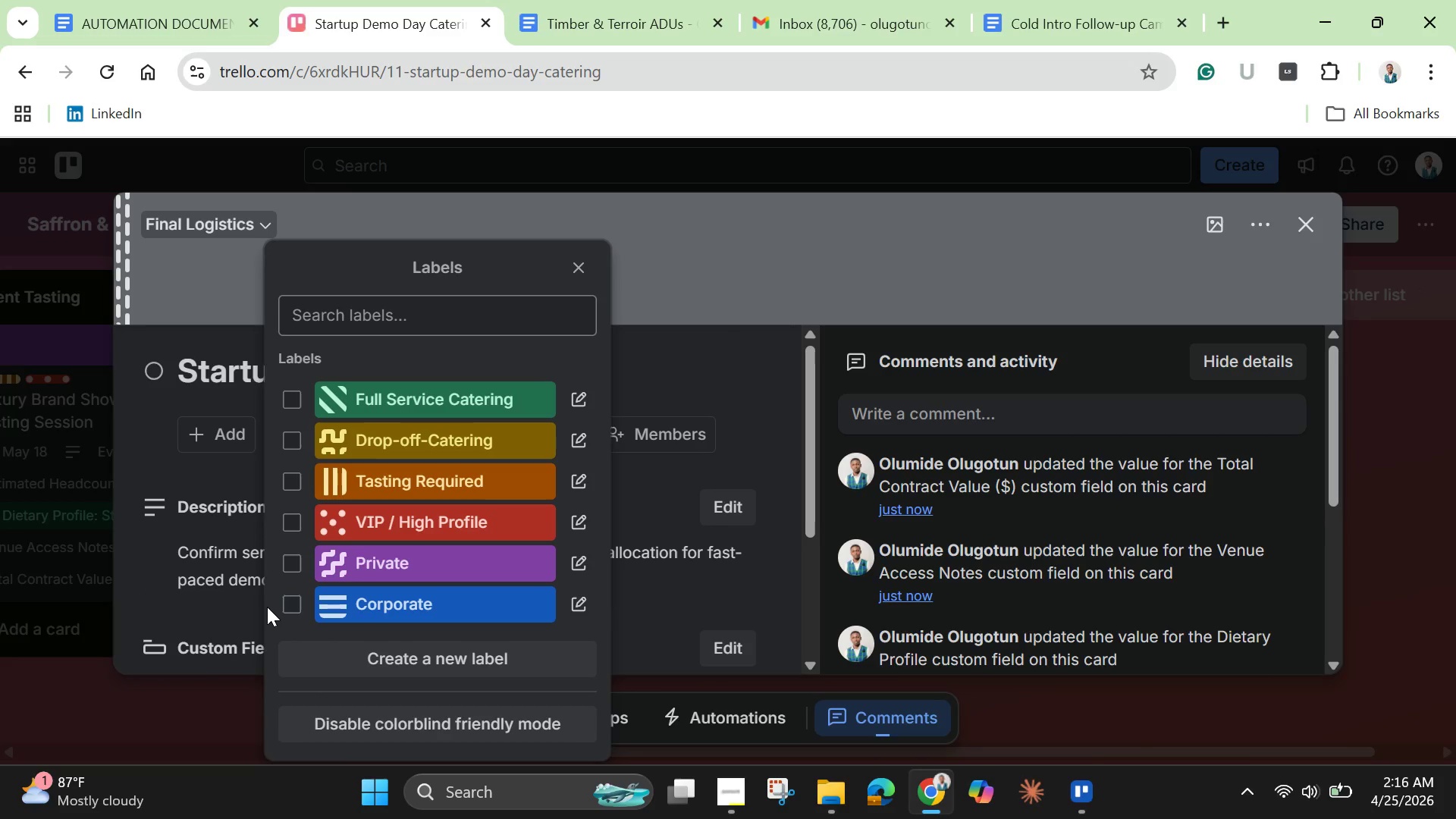 
double_click([267, 607])
 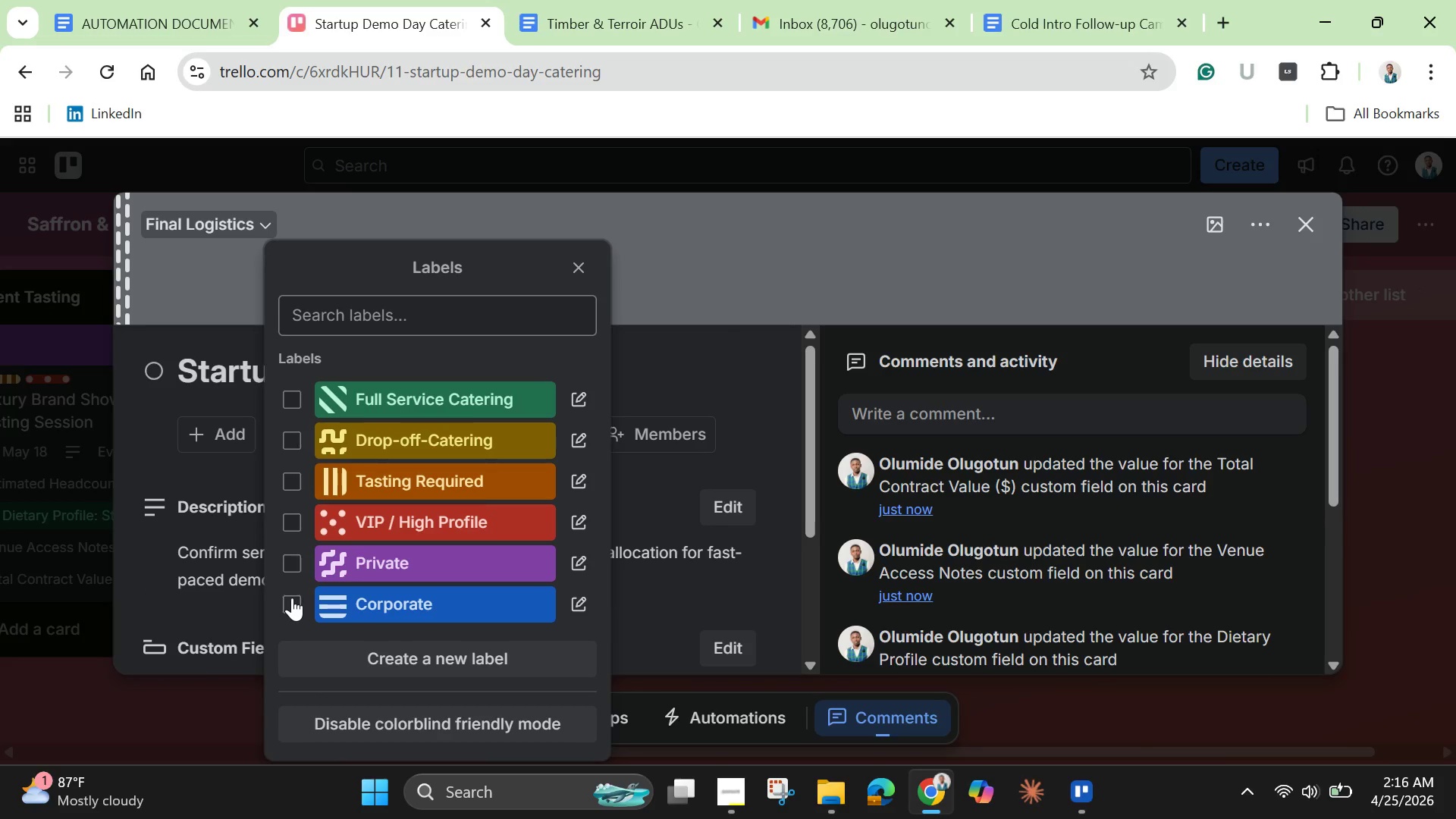 
left_click([292, 598])
 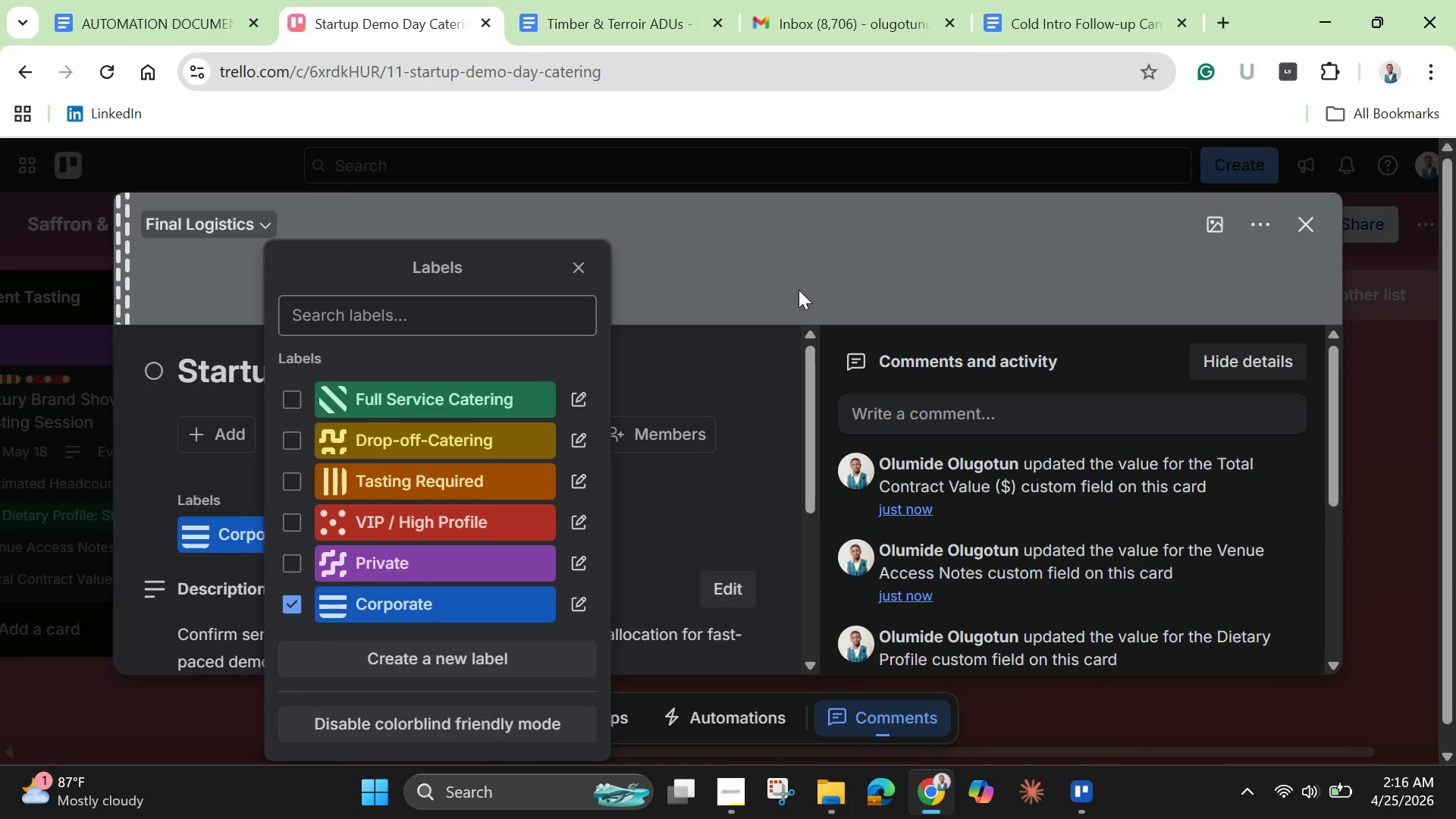 
left_click([800, 290])
 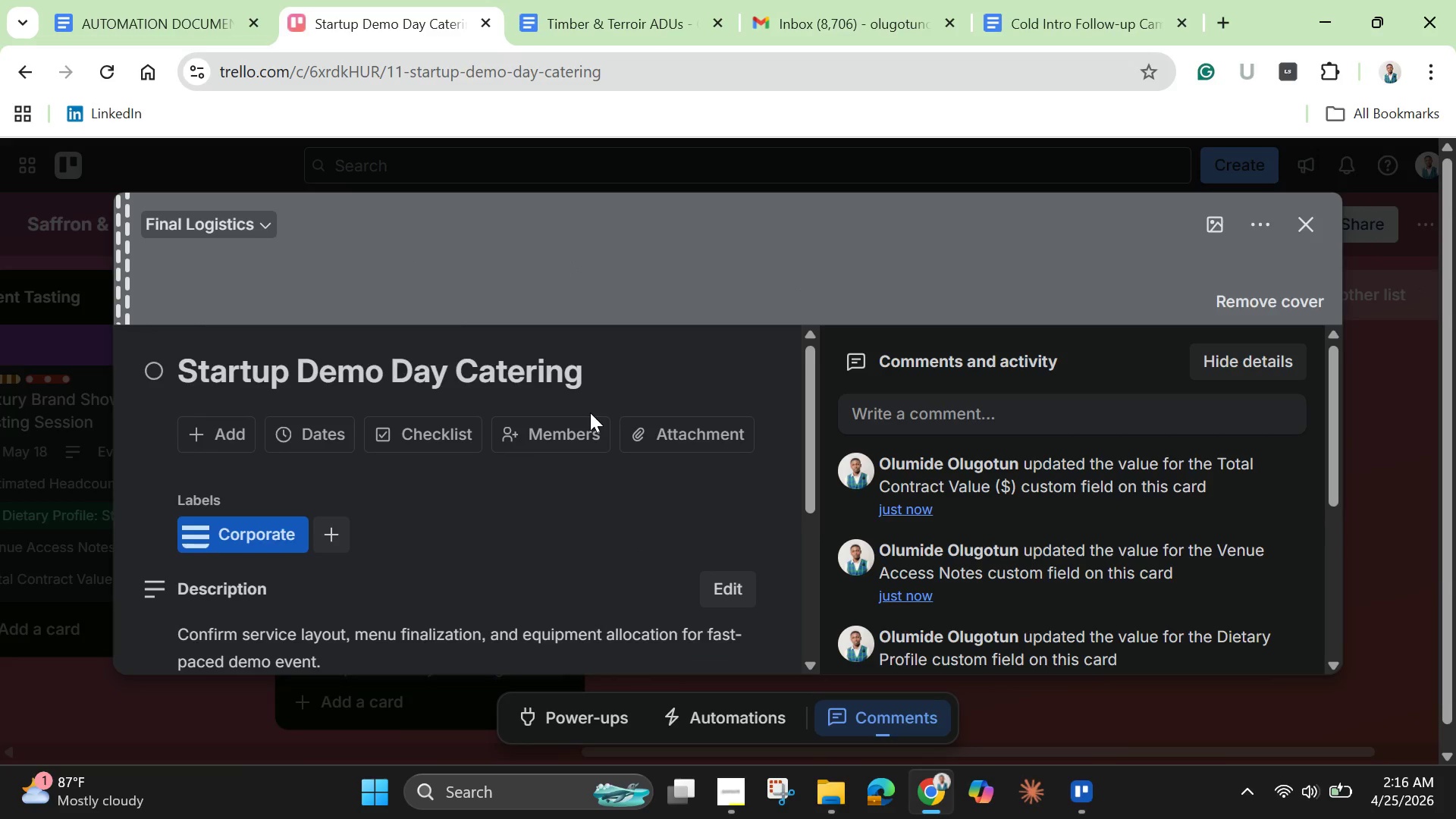 
scroll: coordinate [619, 482], scroll_direction: down, amount: 5.0
 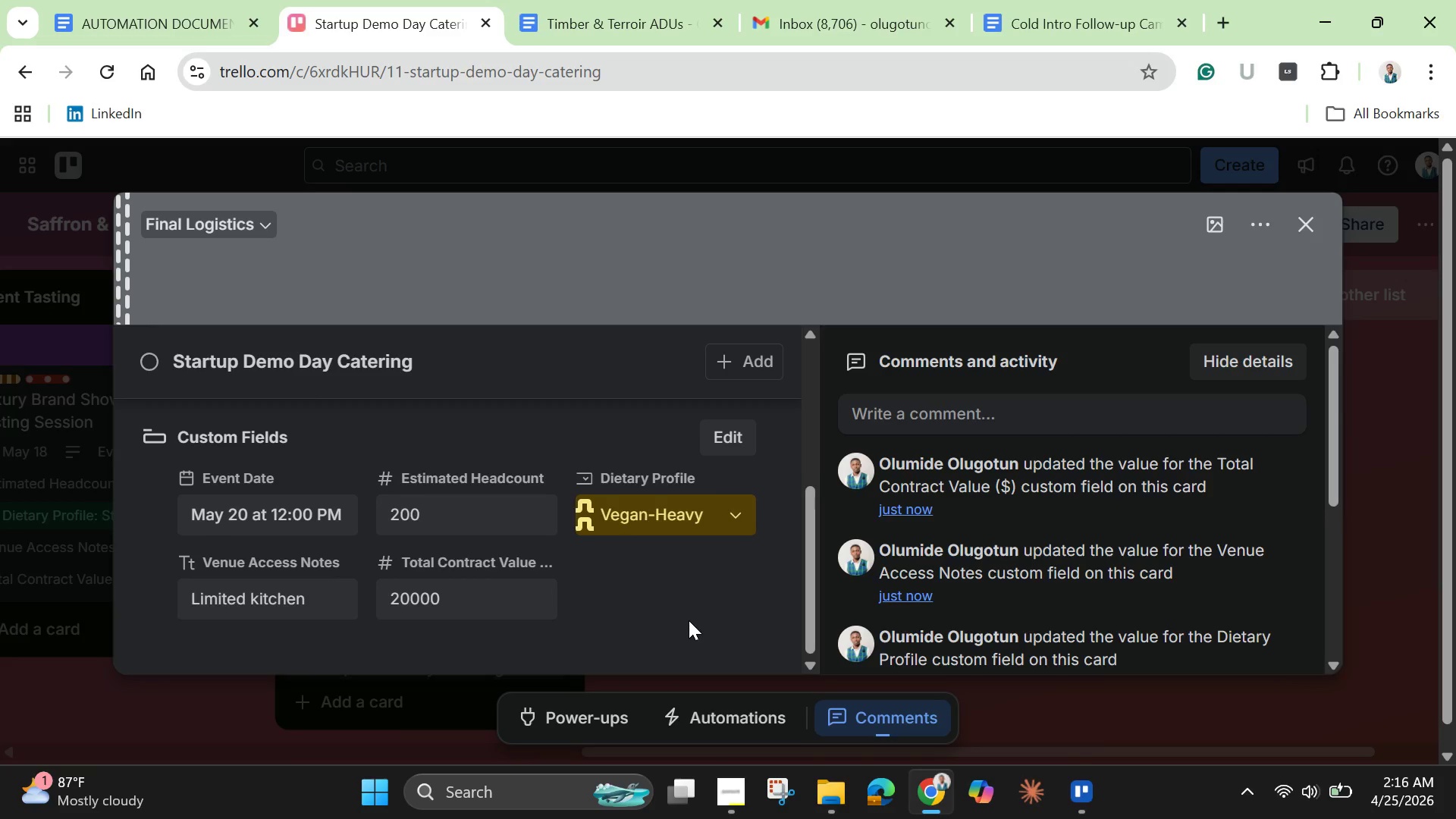 
scroll: coordinate [689, 619], scroll_direction: up, amount: 5.0
 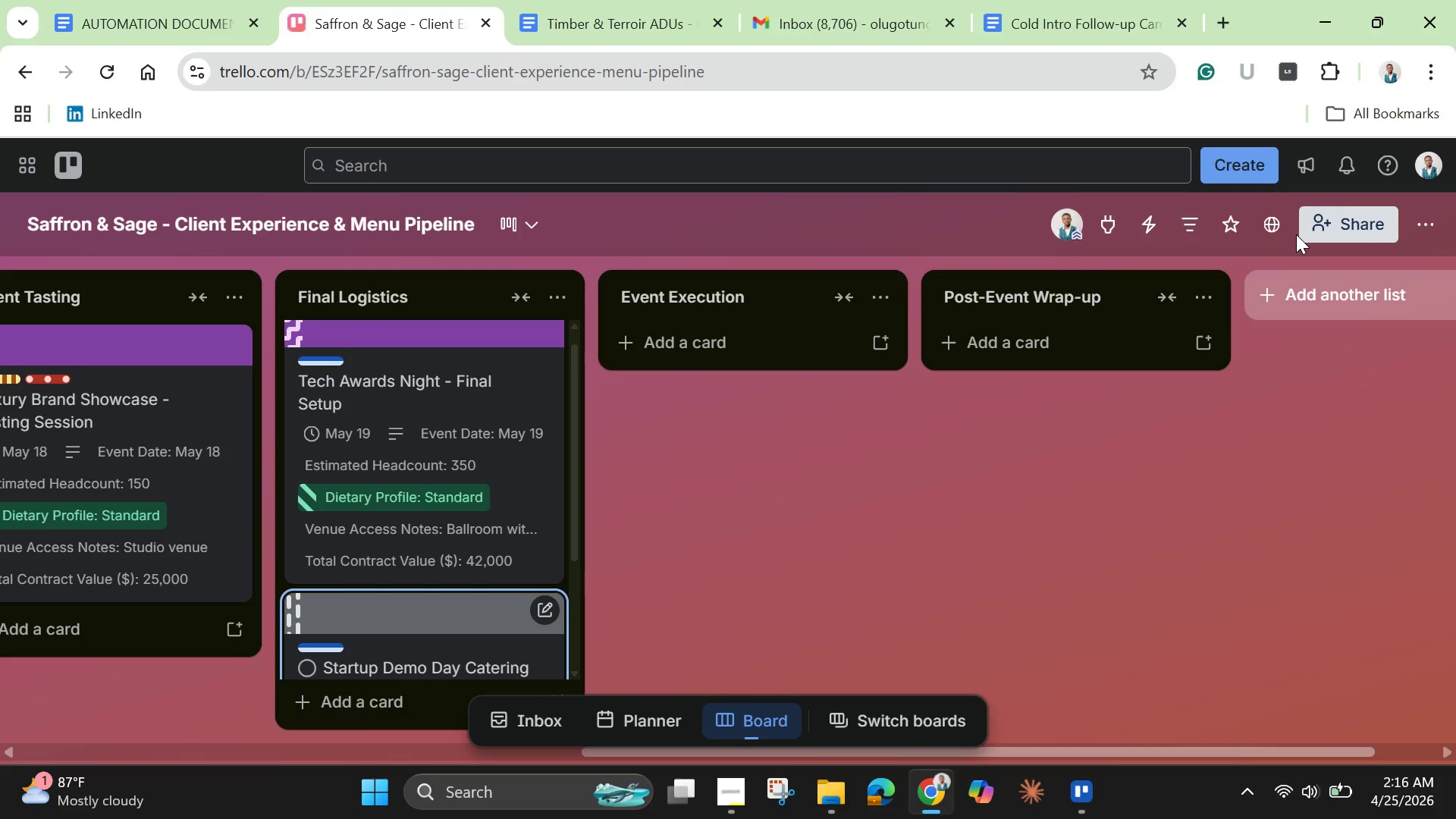 
wait(14.3)
 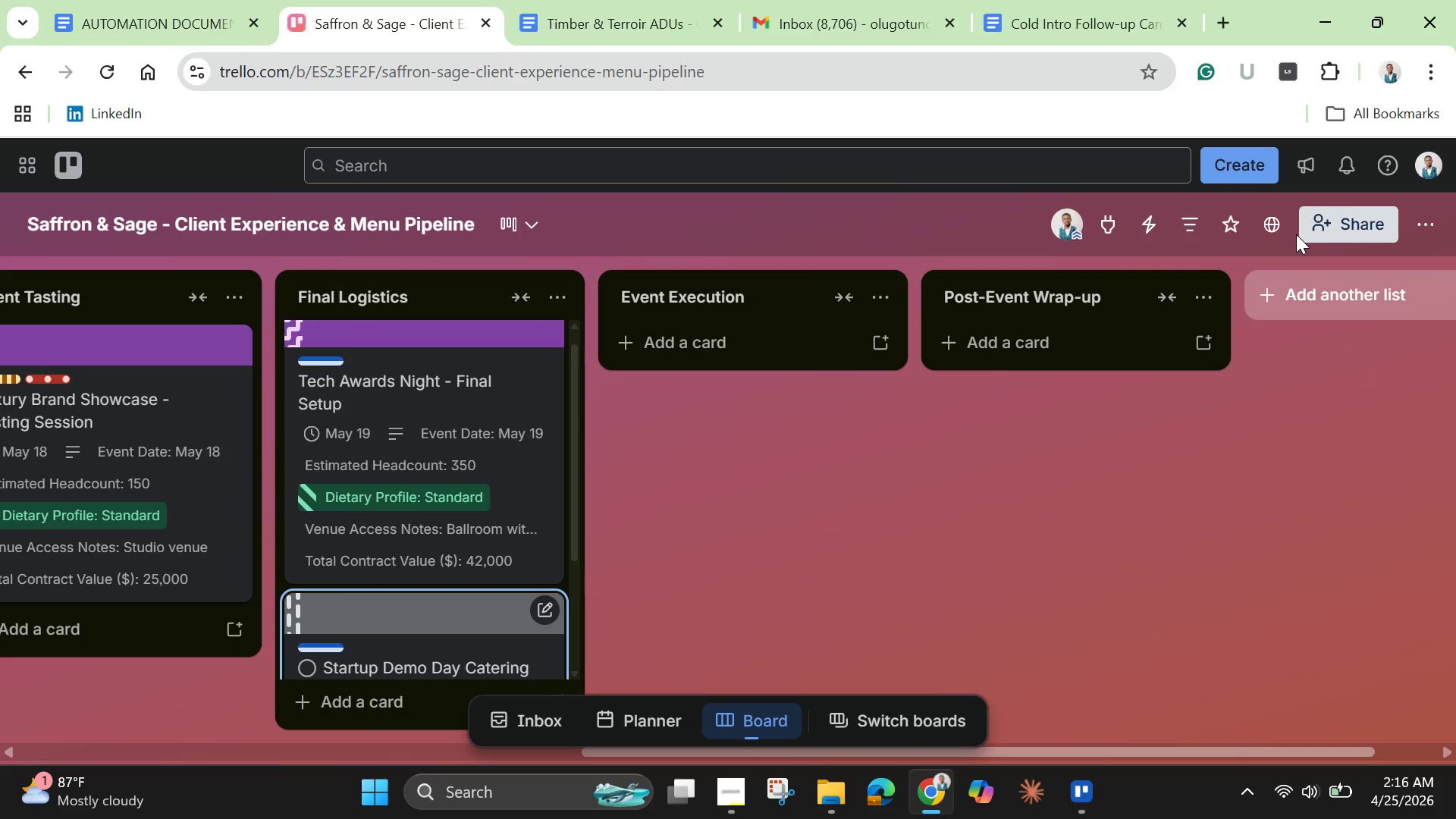 
left_click([776, 361])
 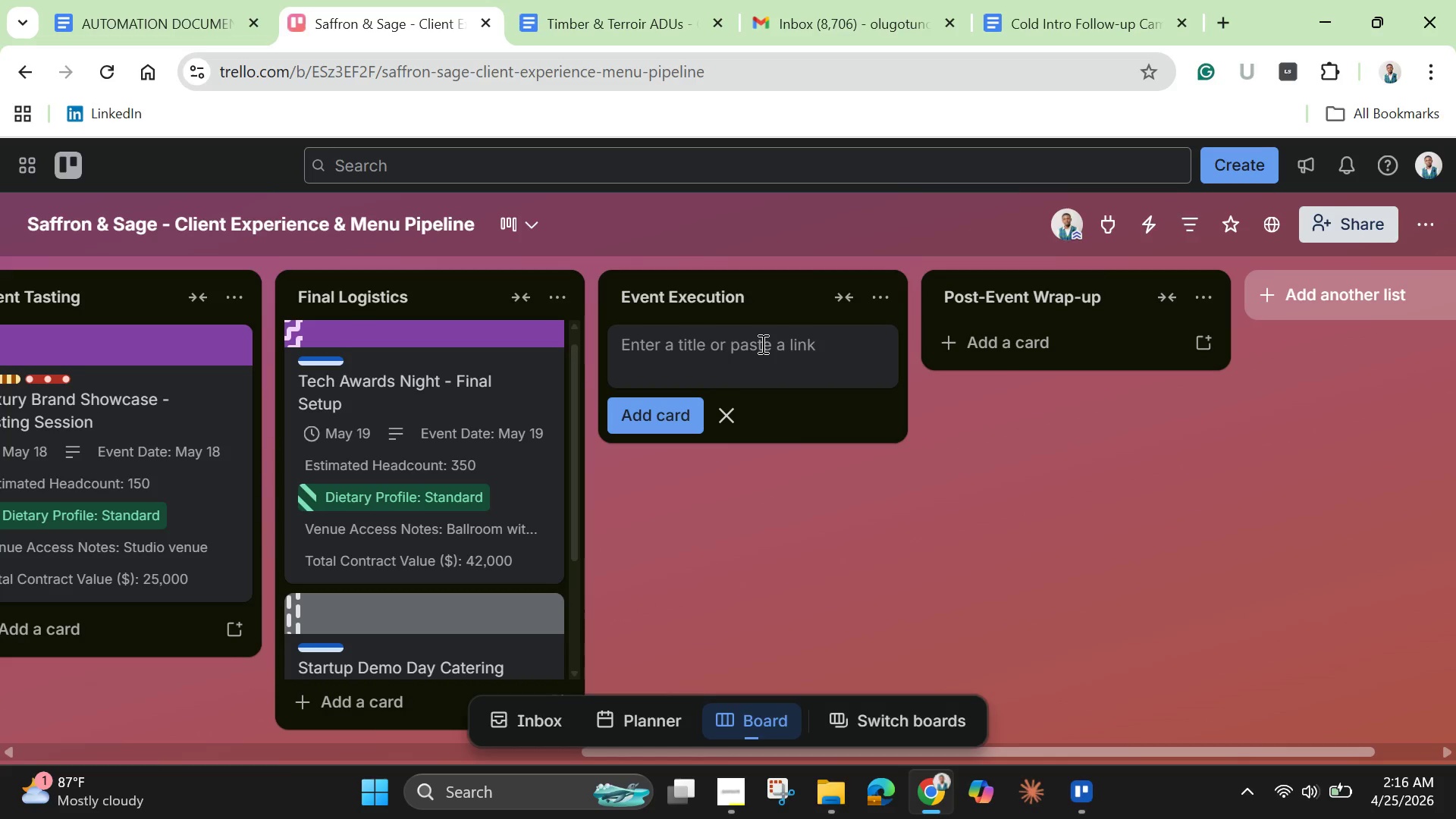 
left_click([761, 344])
 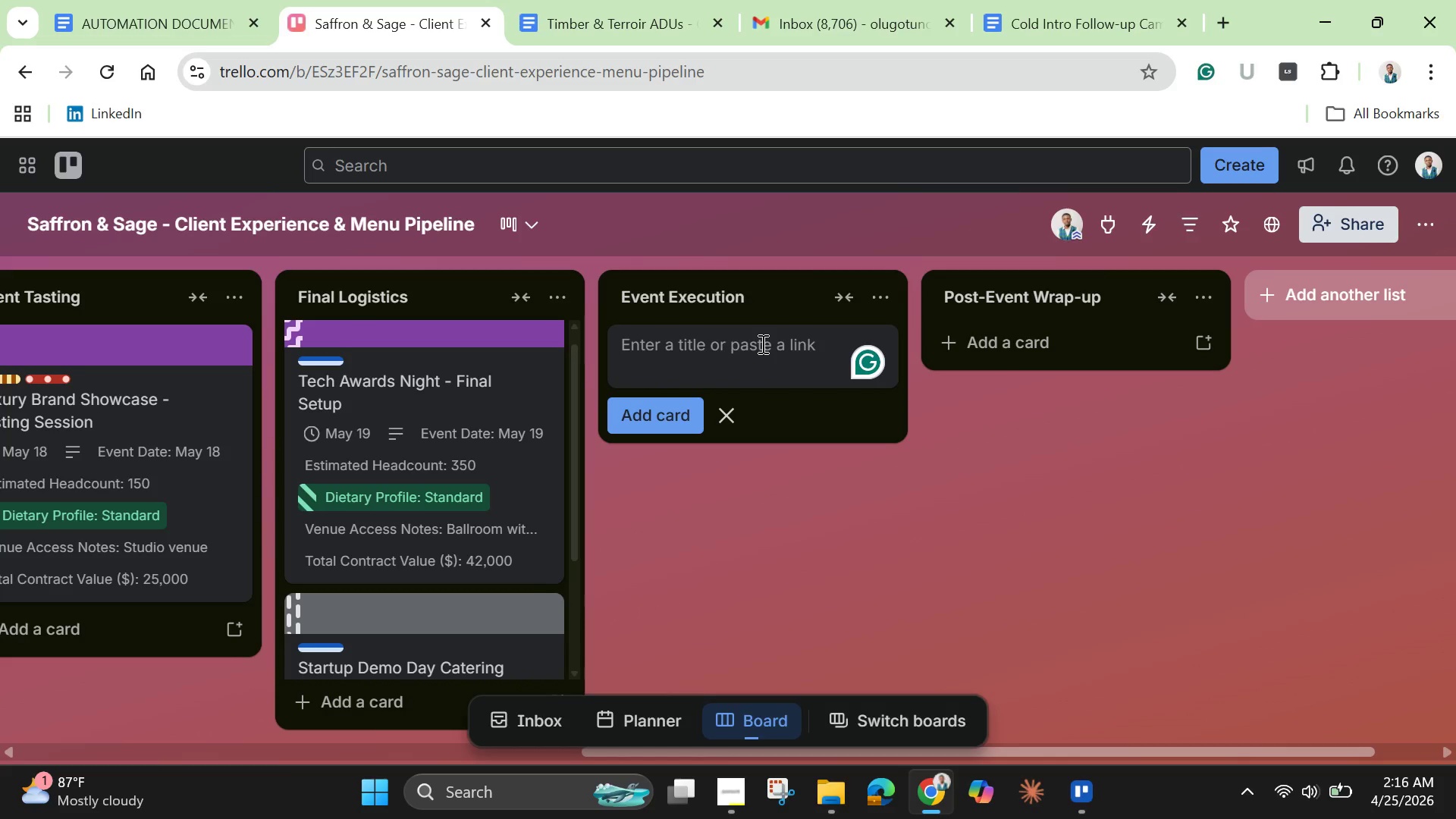 
type(FGl)
key(Backspace)
key(Backspace)
key(Backspace)
key(Backspace)
type(Global Tech Meetup - Live Eveny)
key(Backspace)
type(t)
 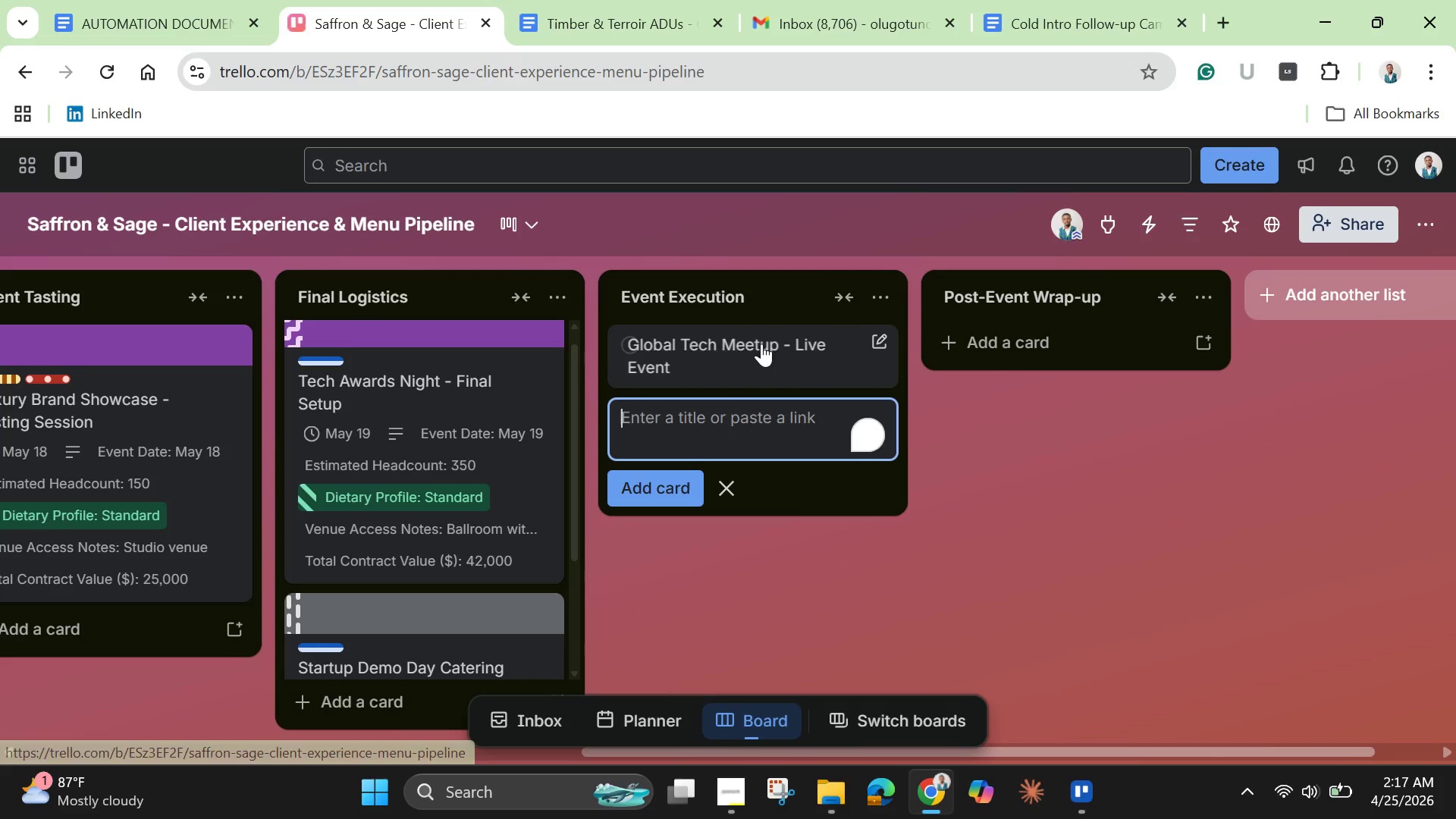 
 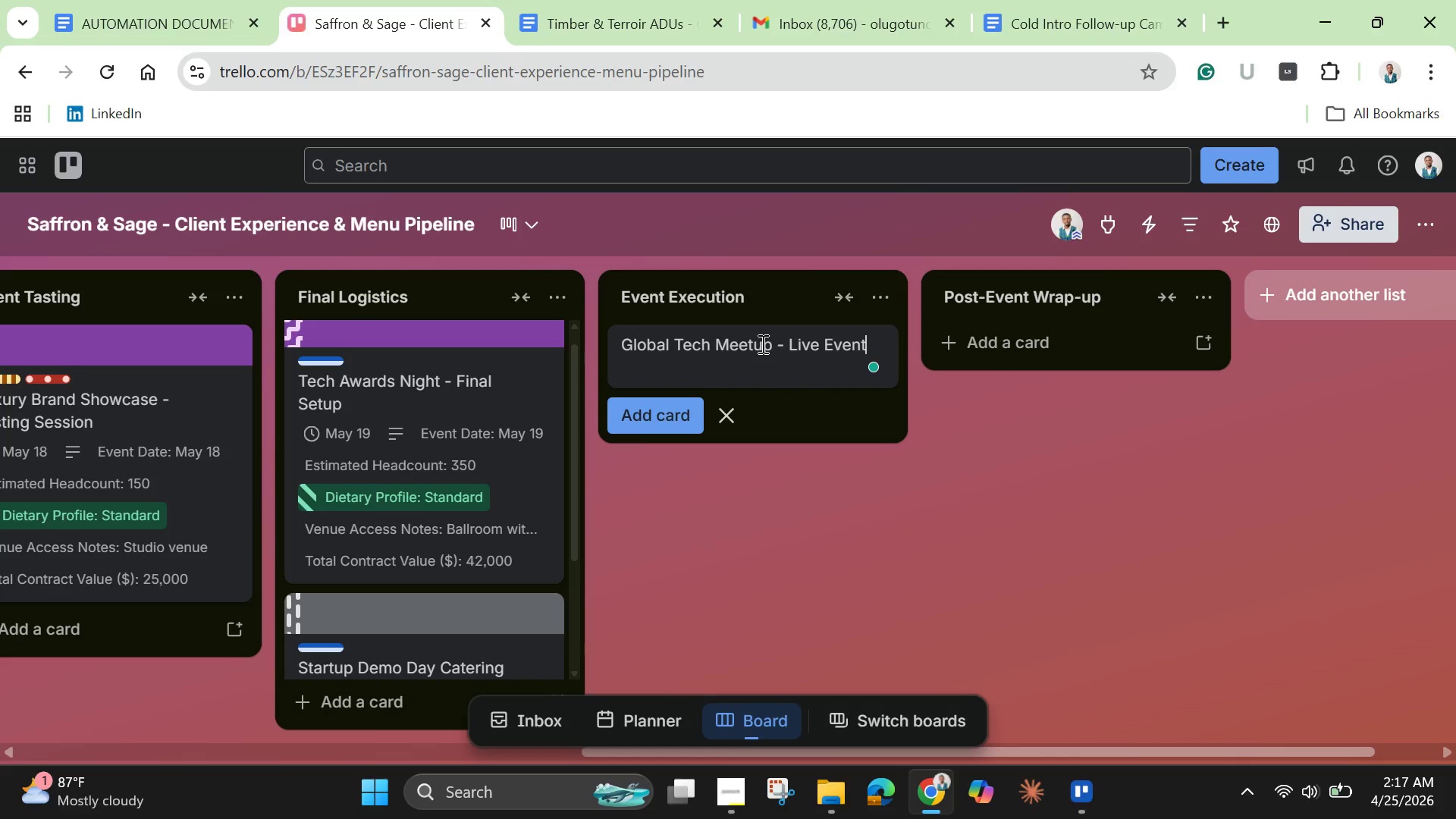 
key(Enter)
 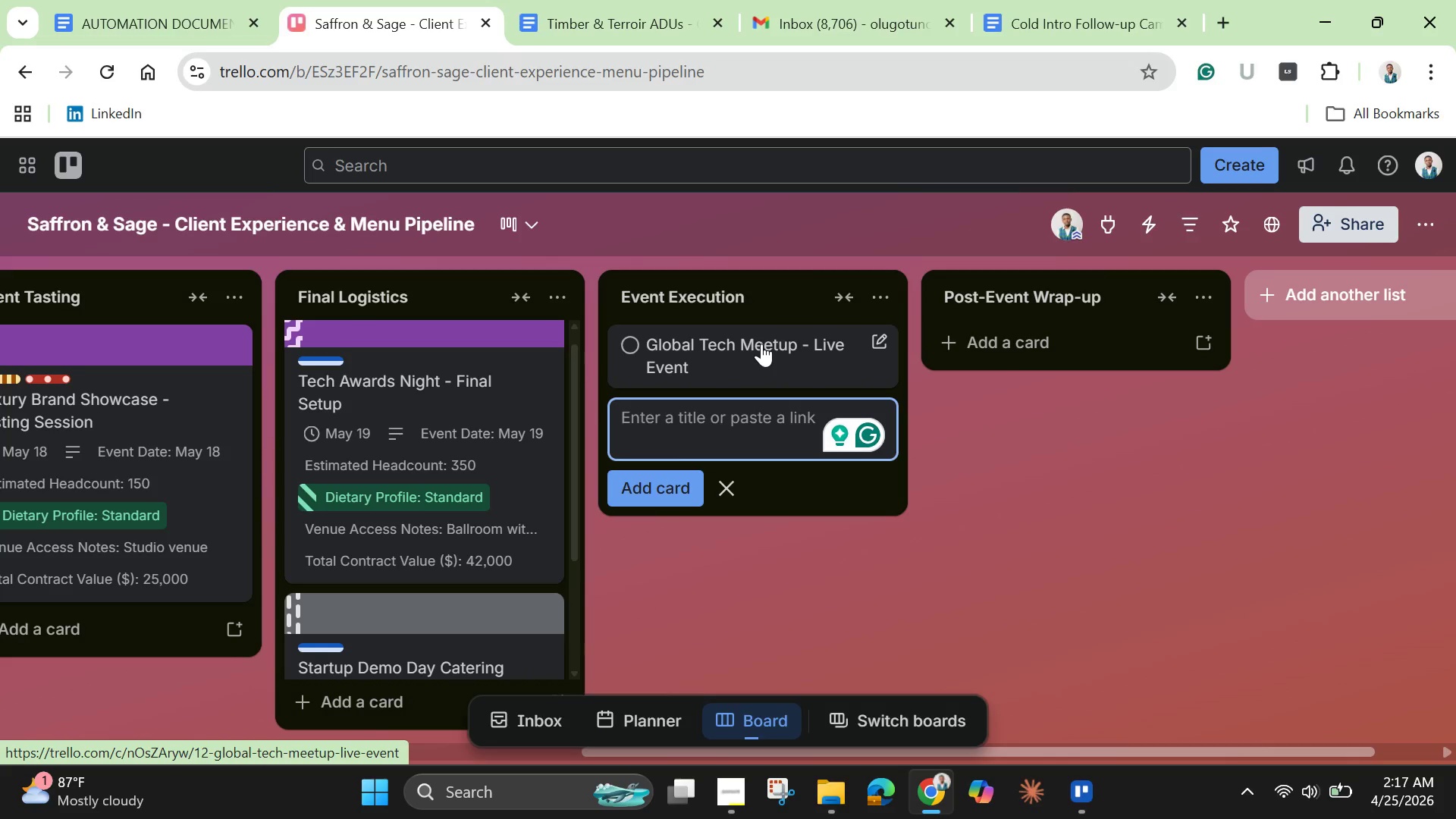 
wait(14.92)
 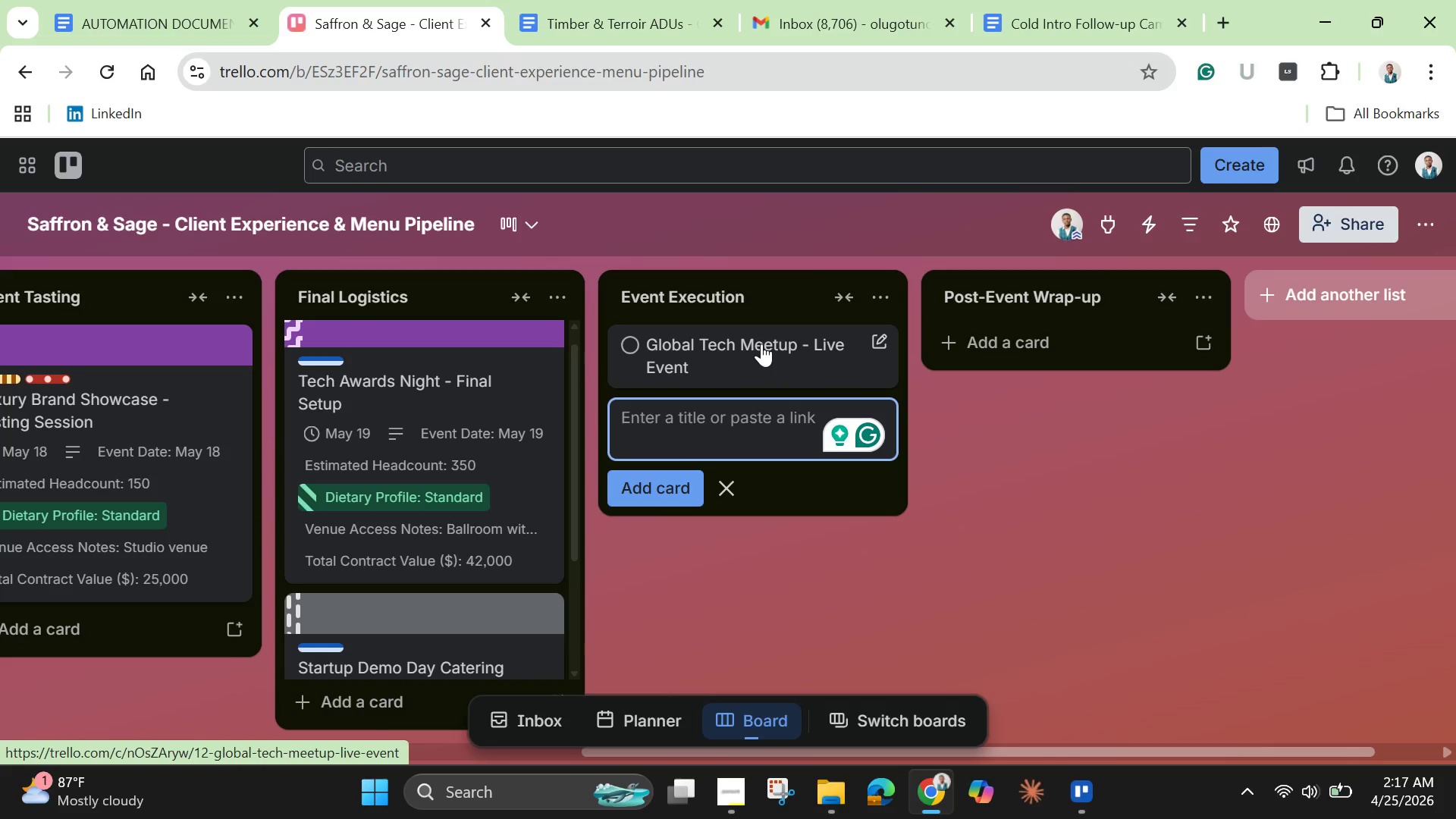 
left_click([761, 344])
 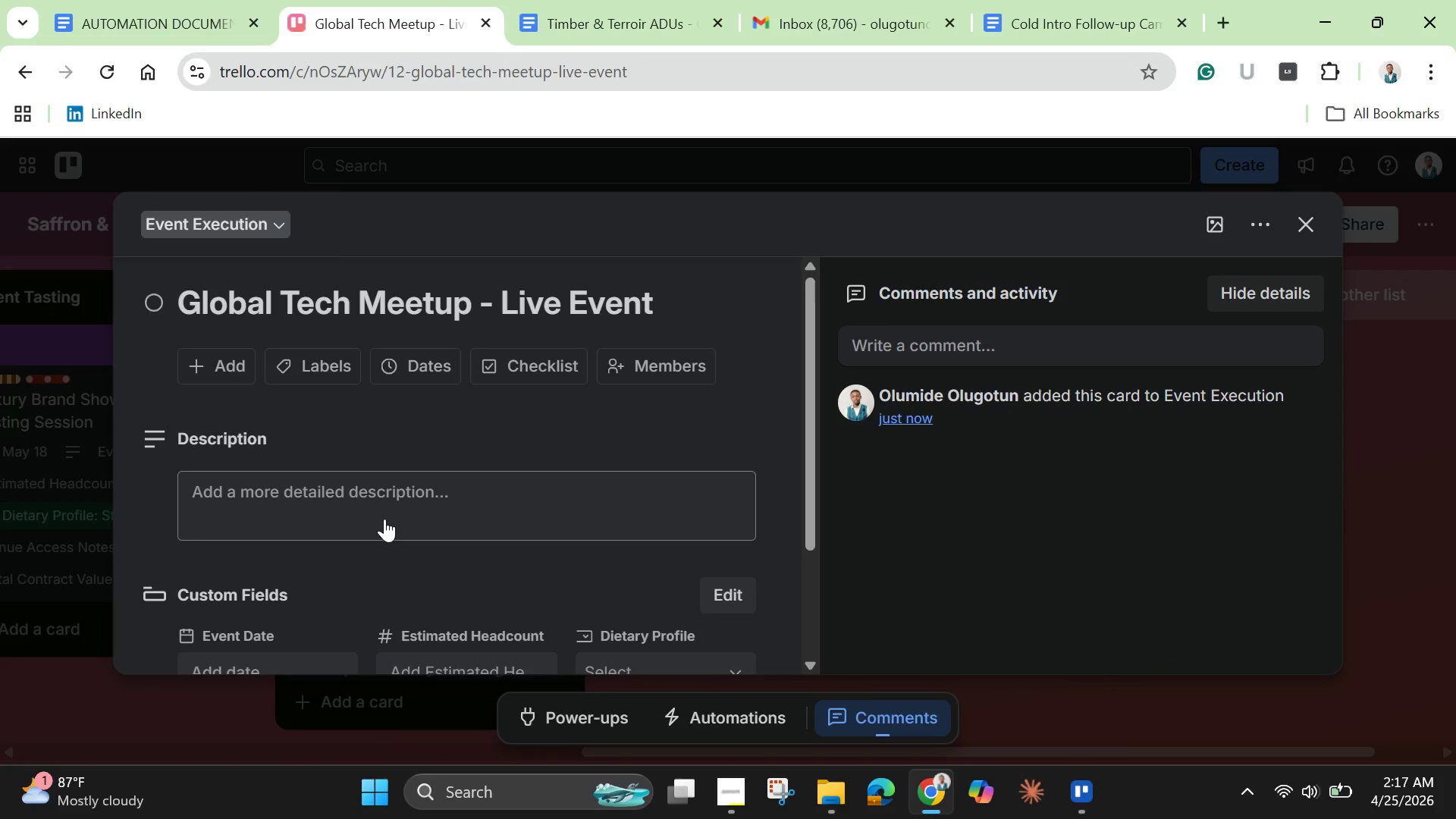 
left_click([384, 519])
 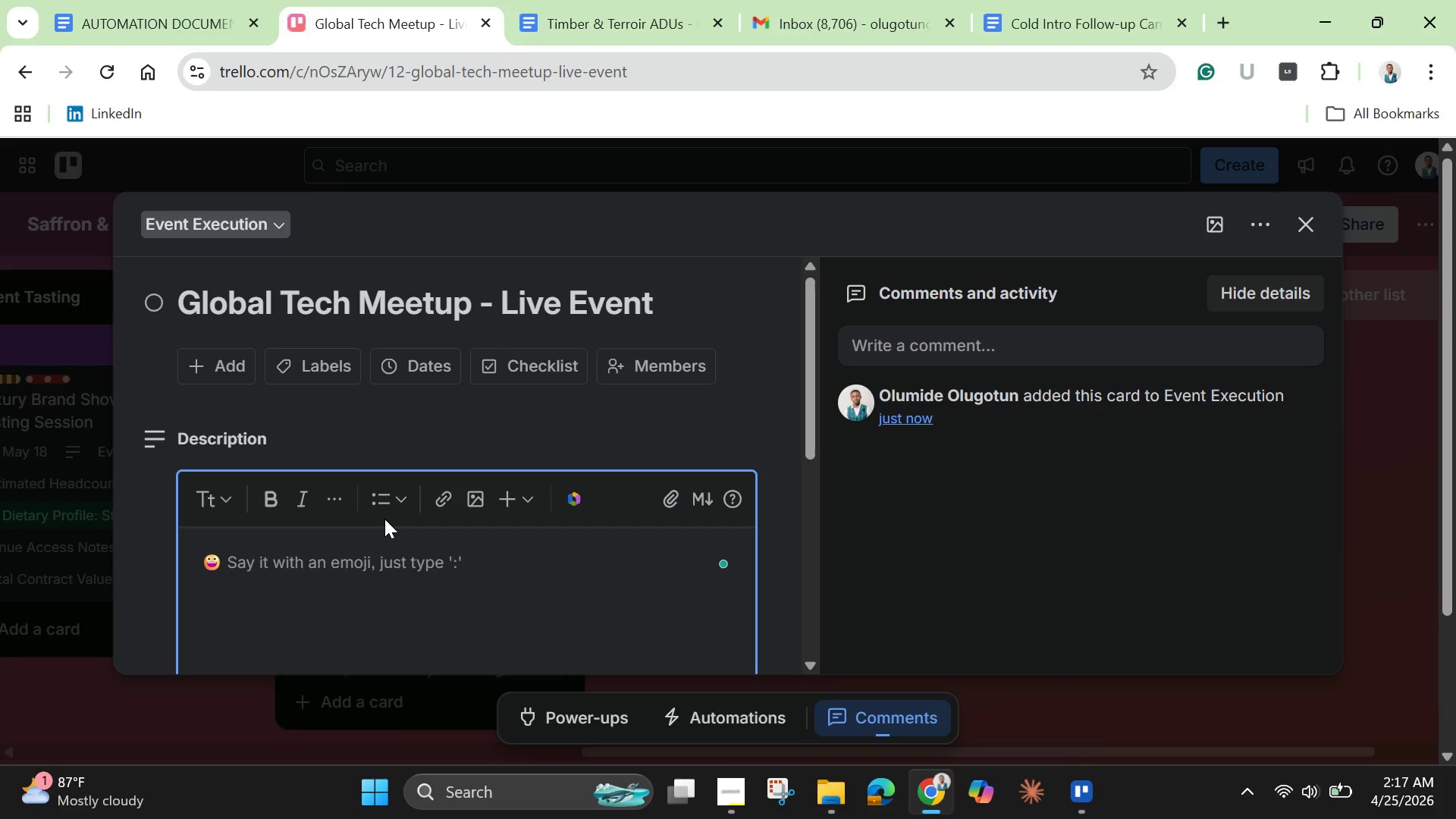 
wait(15.55)
 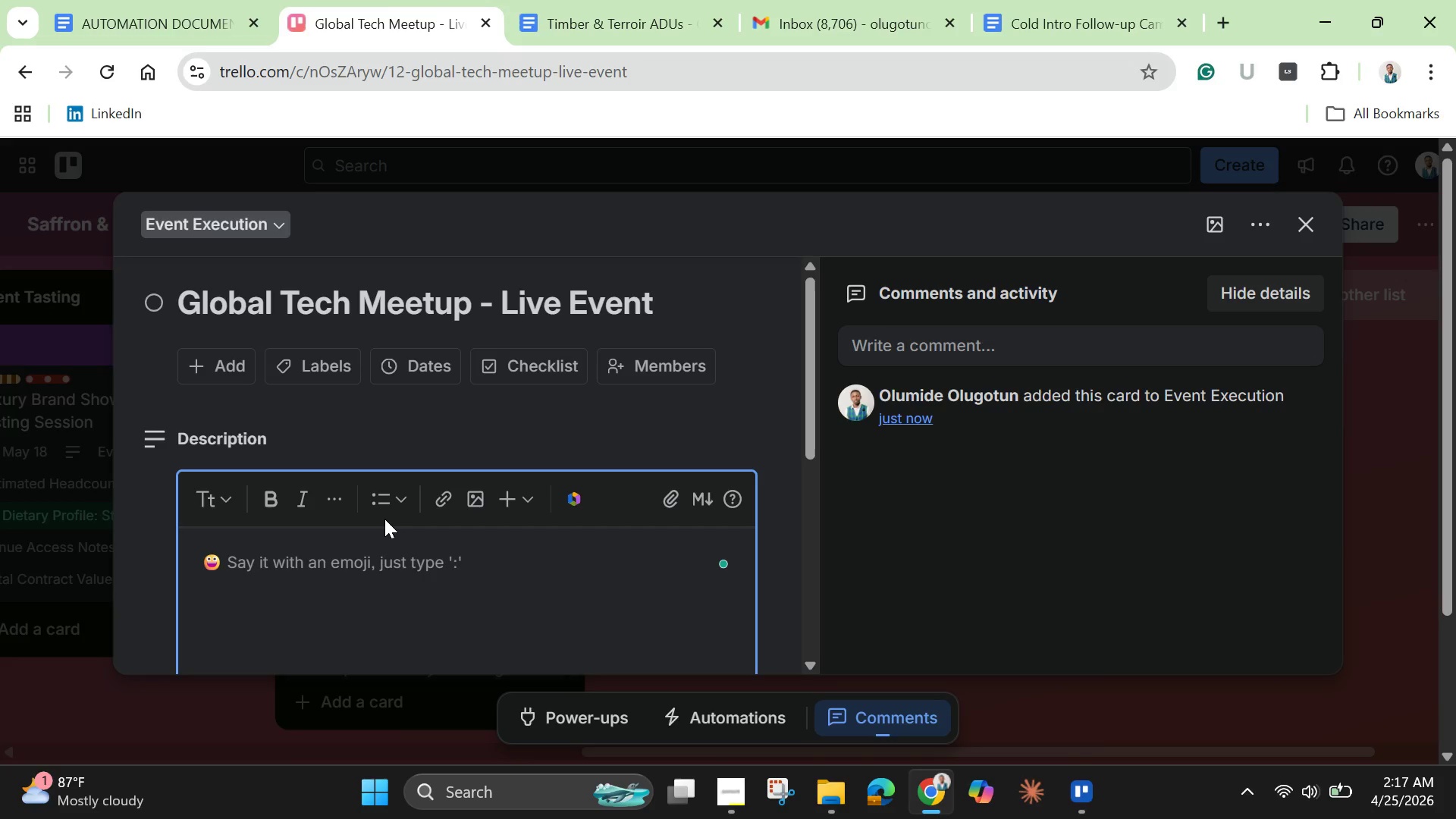 
hold_key(key=ShiftLeft, duration=1.51)
 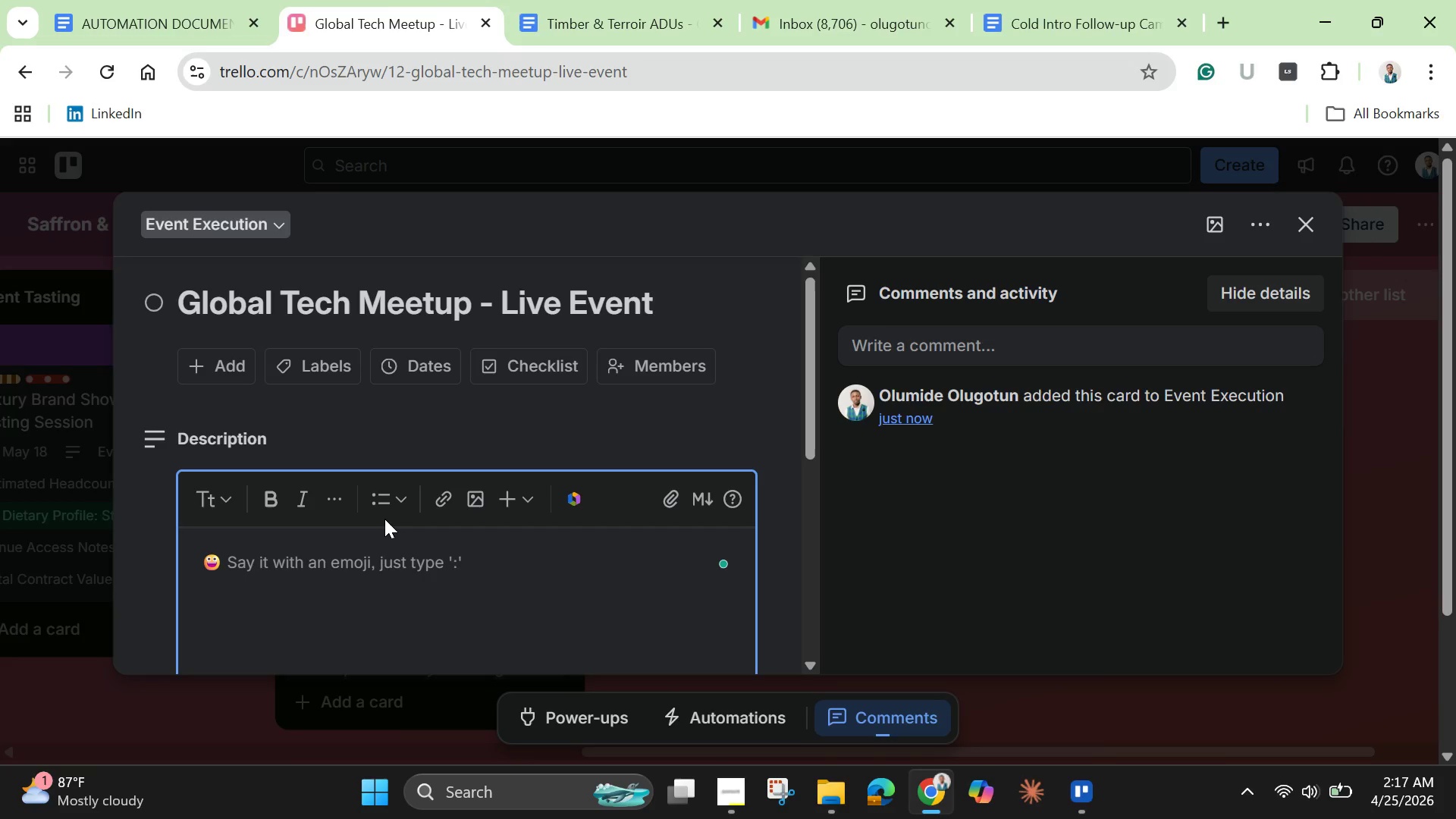 
hold_key(key=ShiftLeft, duration=1.52)
 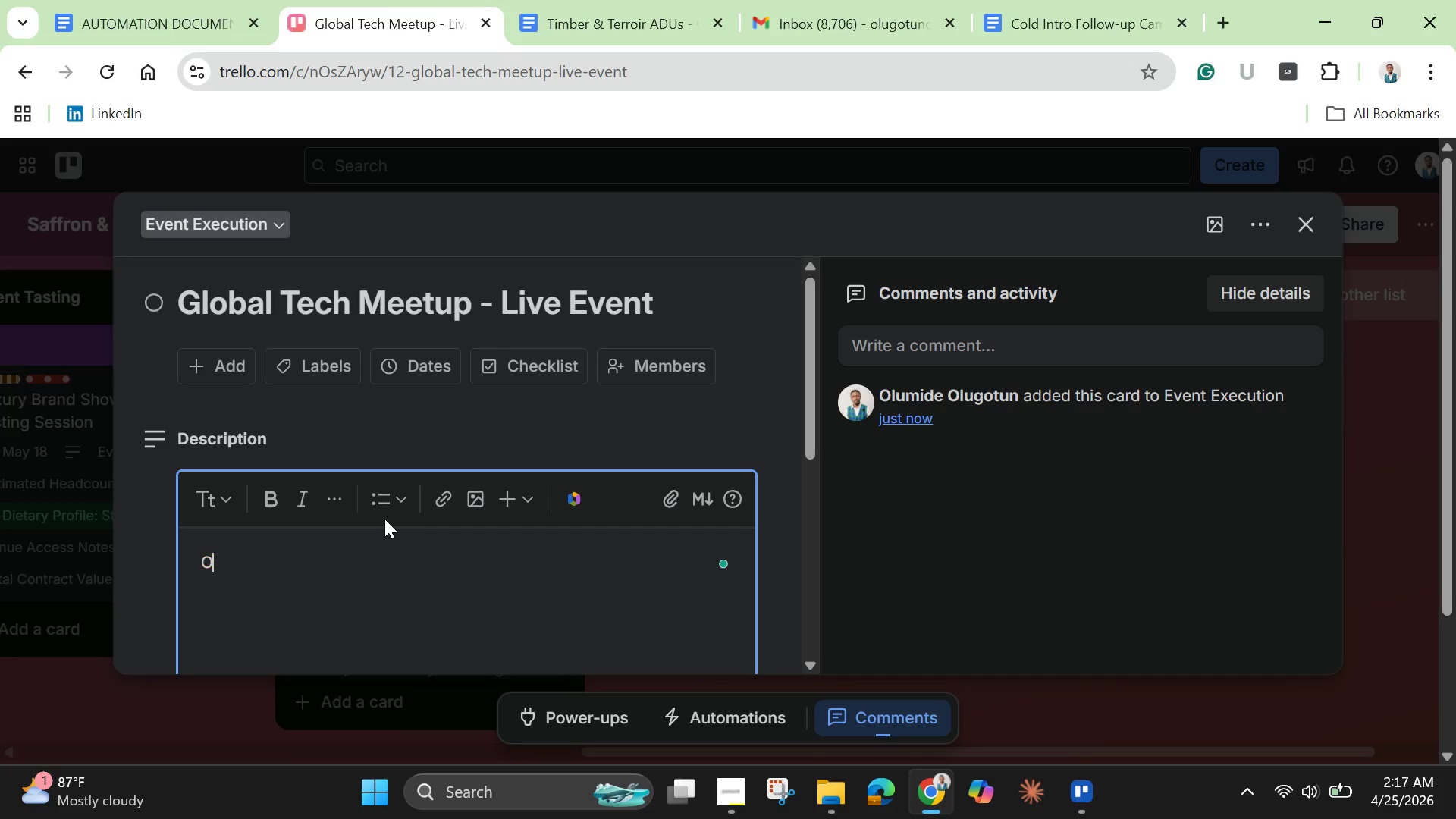 
type(On-site)
 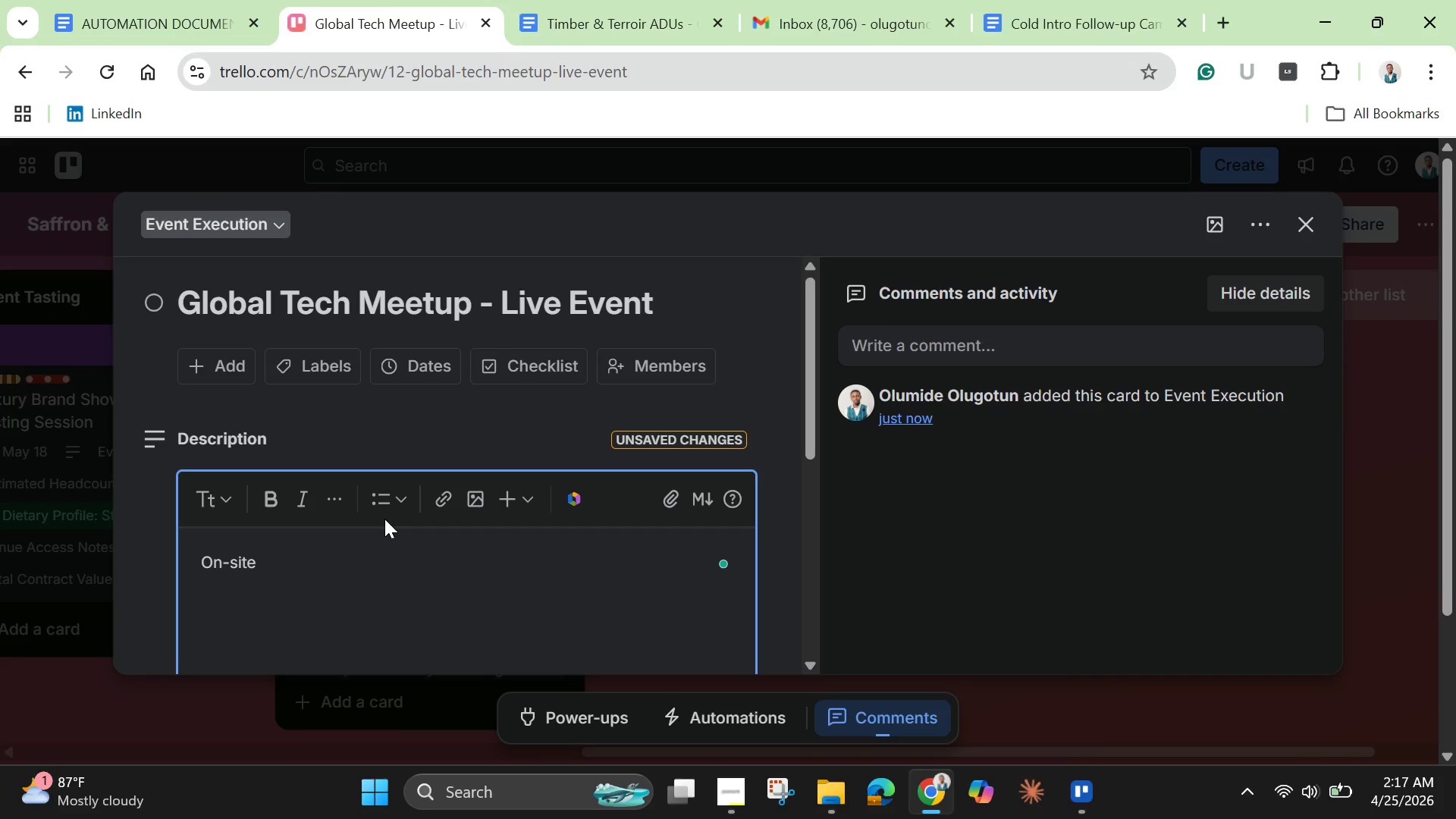 
wait(8.95)
 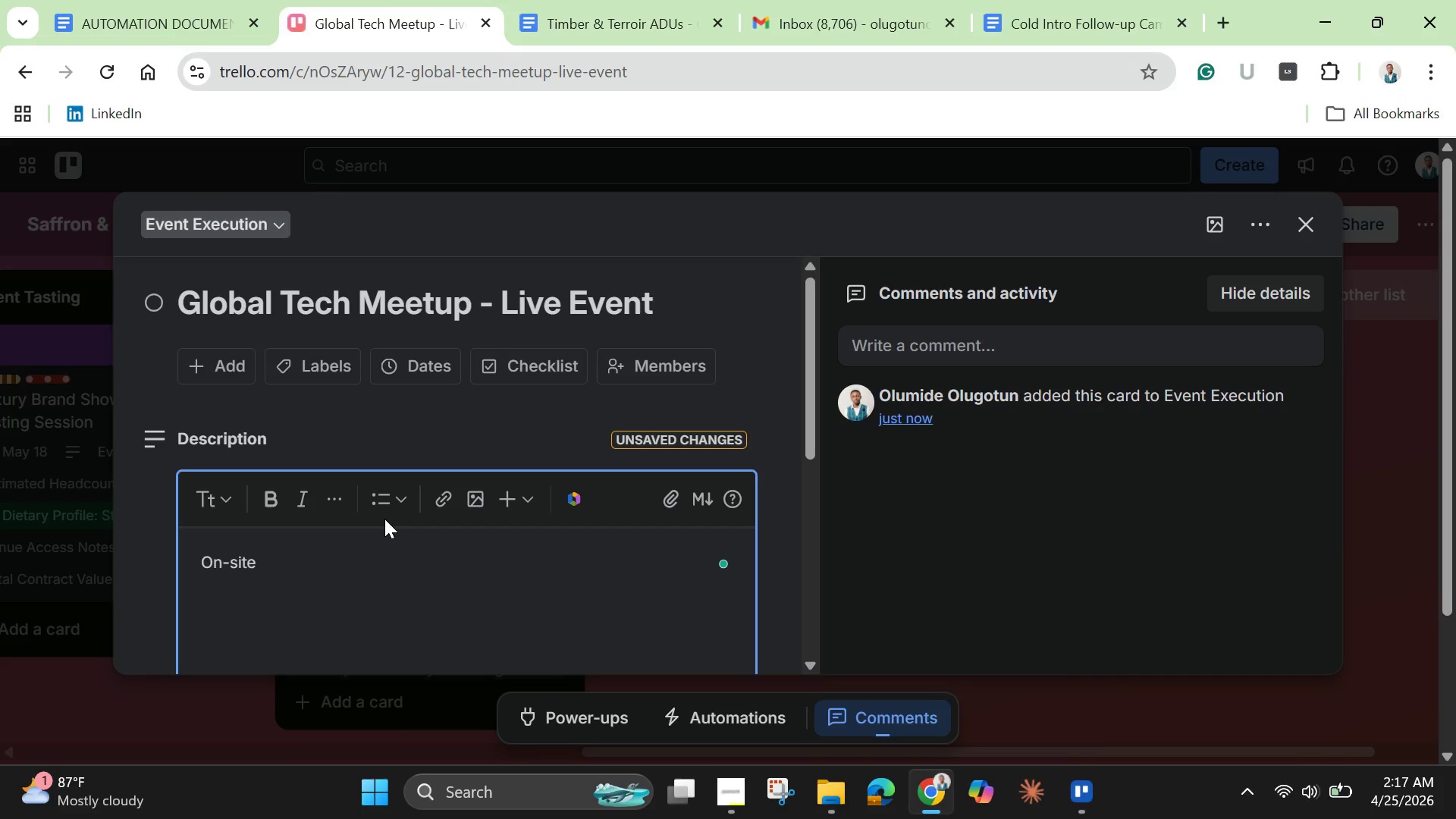 
key(Space)
 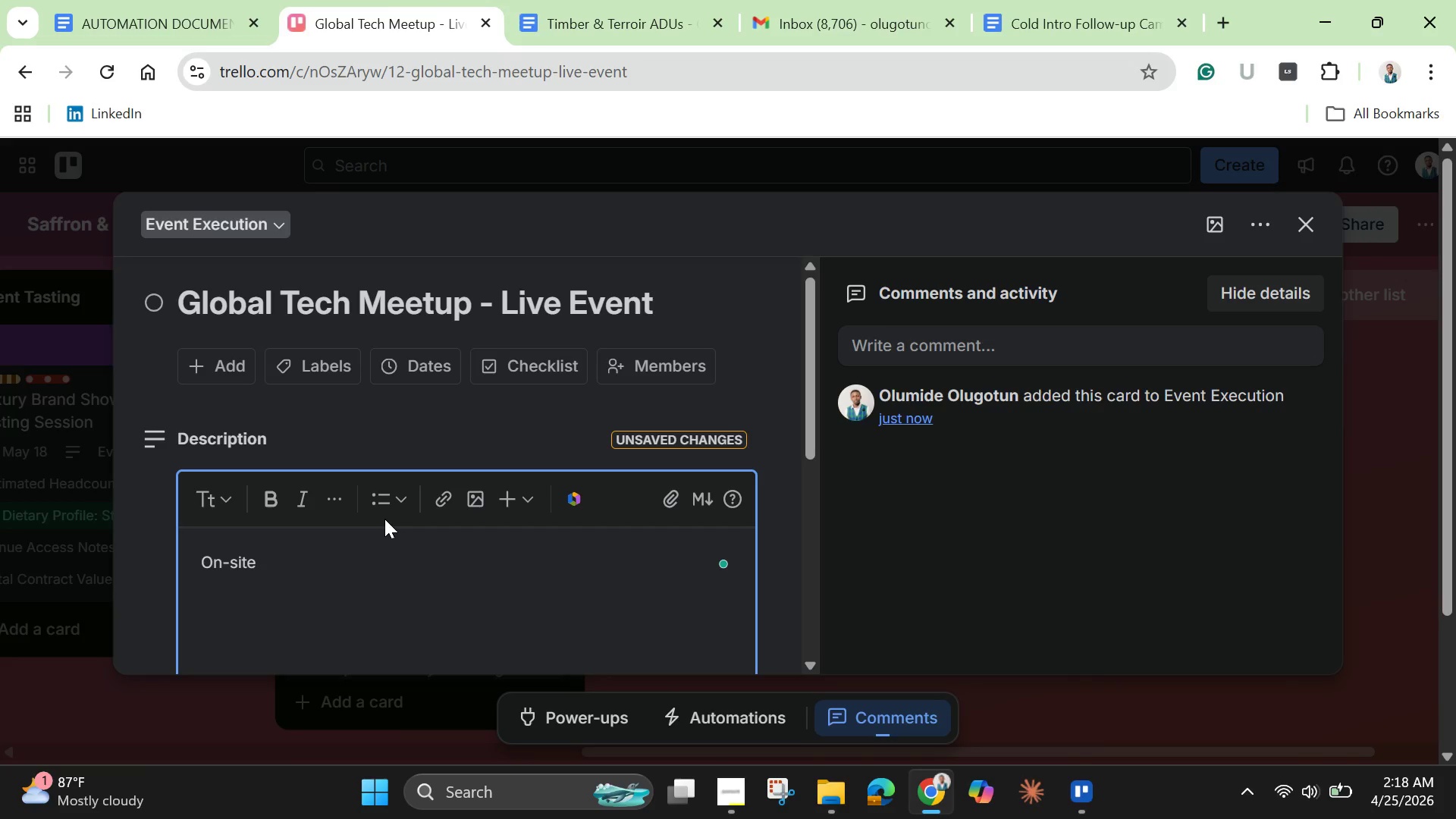 
hold_key(key=ShiftLeft, duration=0.81)
 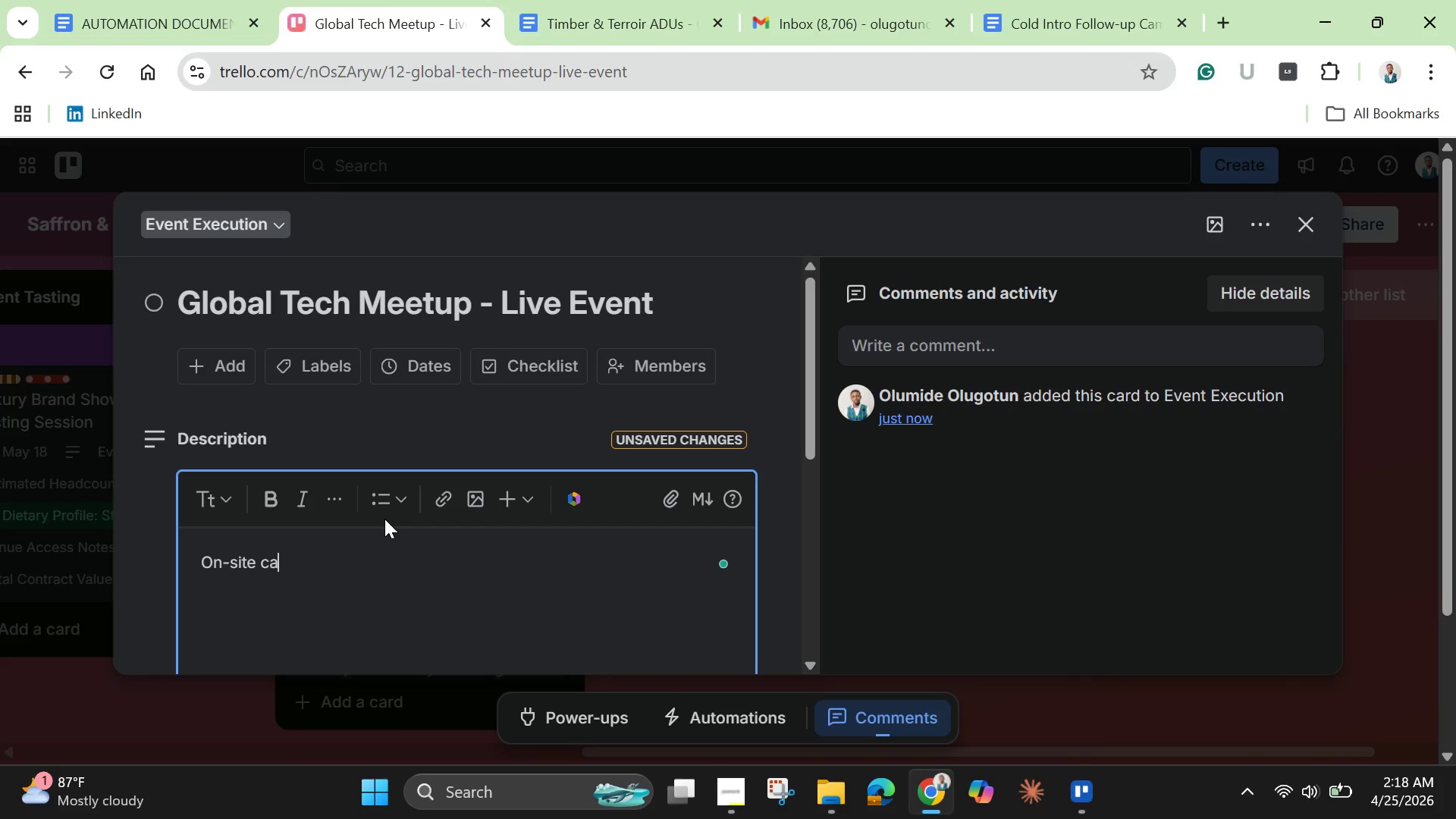 
type(catering execution incli)
key(Backspace)
type(uding setup )
key(Backspace)
type(, libe)
key(Backspace)
key(Backspace)
type(ve service )
key(Backspace)
type(, and breakdown )
key(Backspace)
type(,)
key(Backspace)
type(. Focus on smooth operations)
key(Backspace)
key(Backspace)
type(s. )
 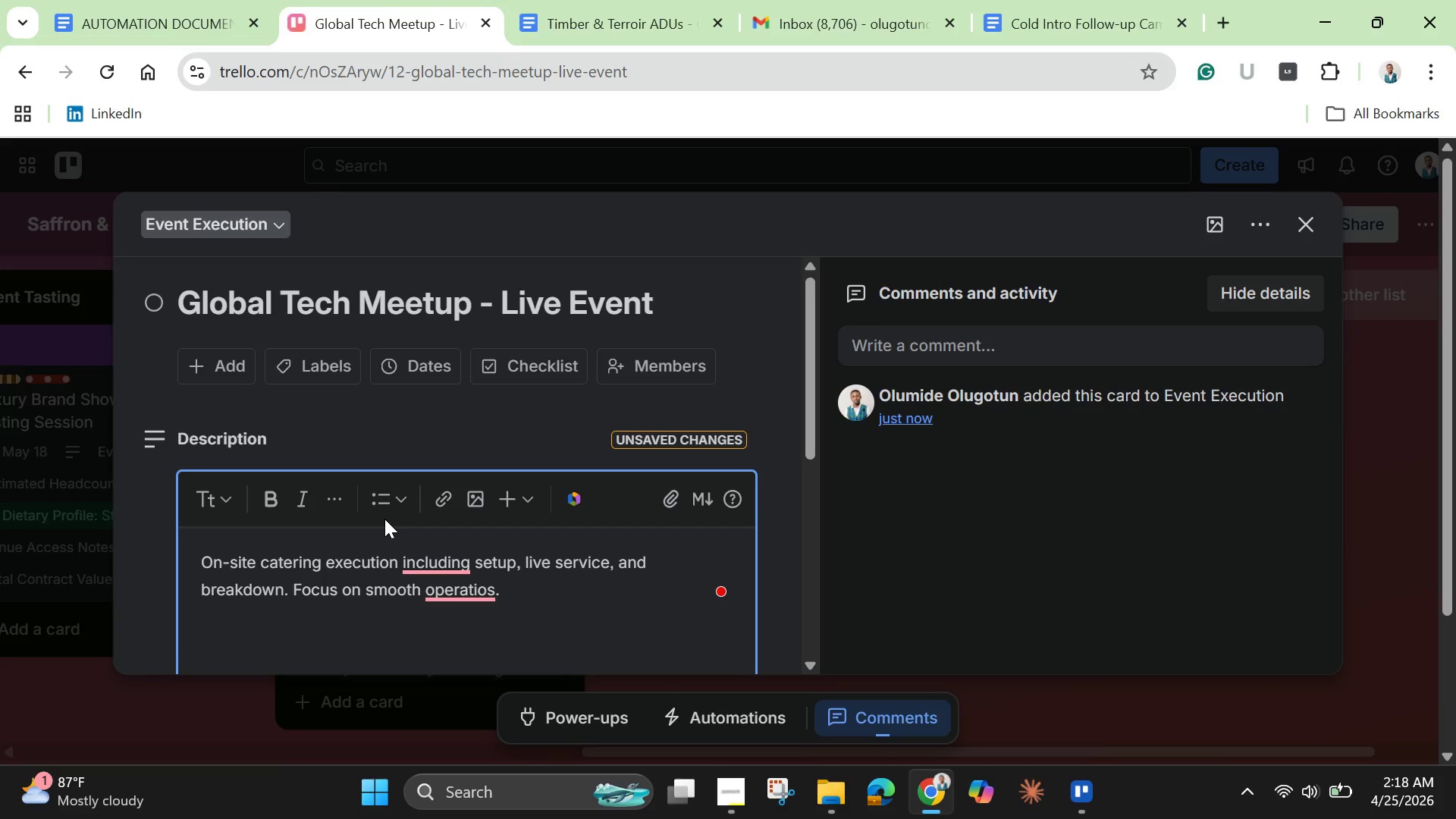 
wait(23.39)
 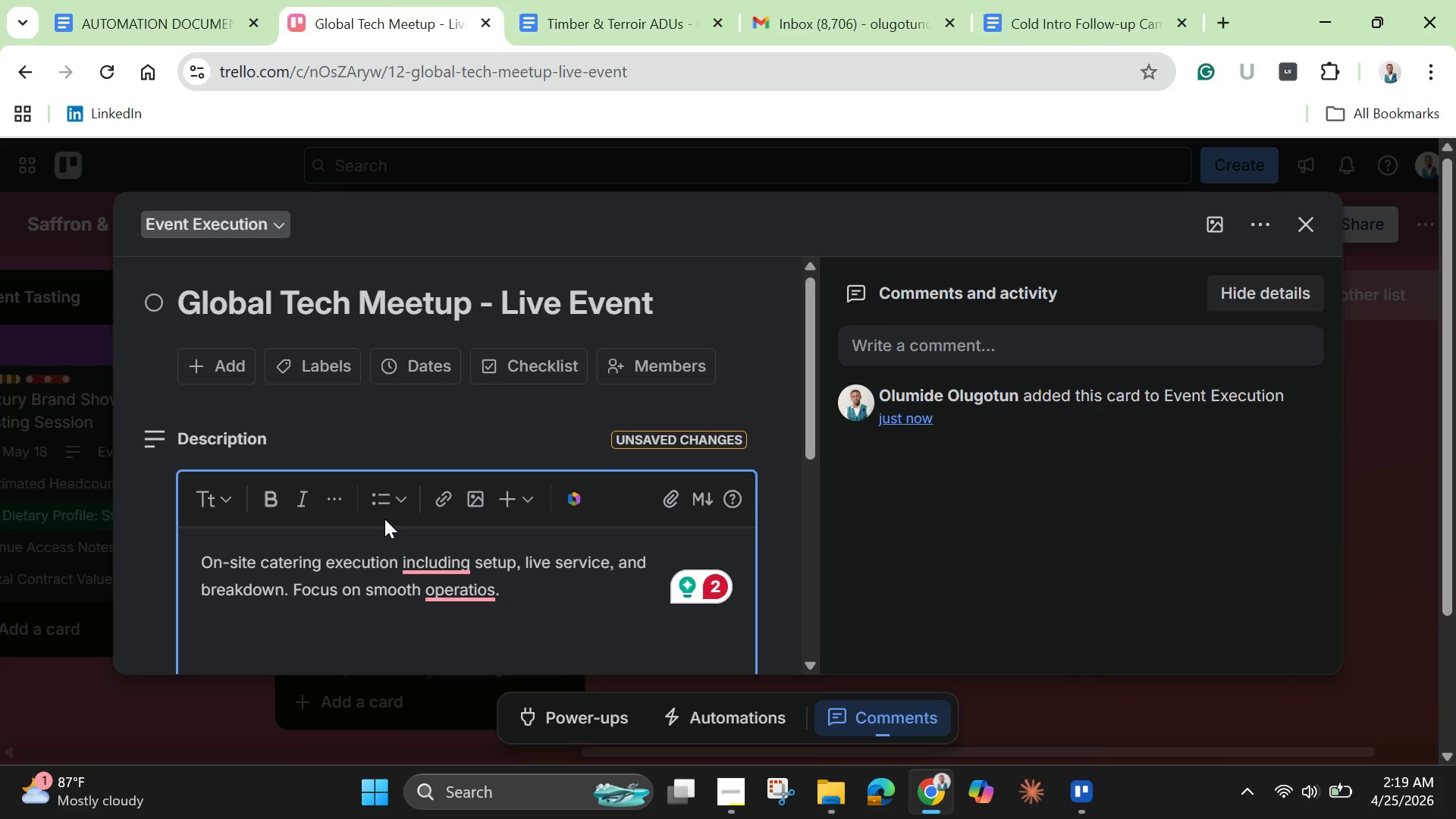 
left_click([437, 561])
 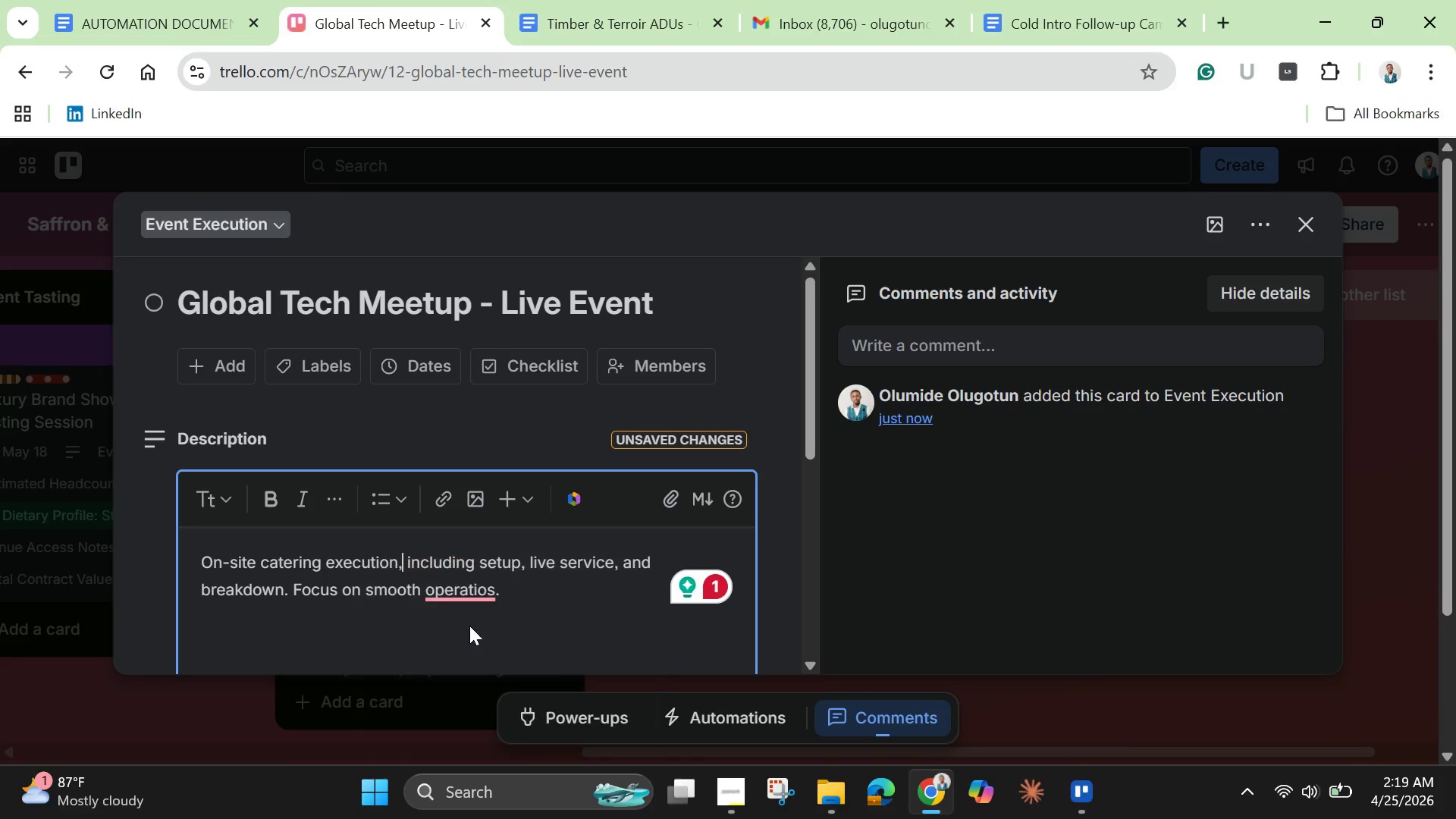 
left_click([469, 626])
 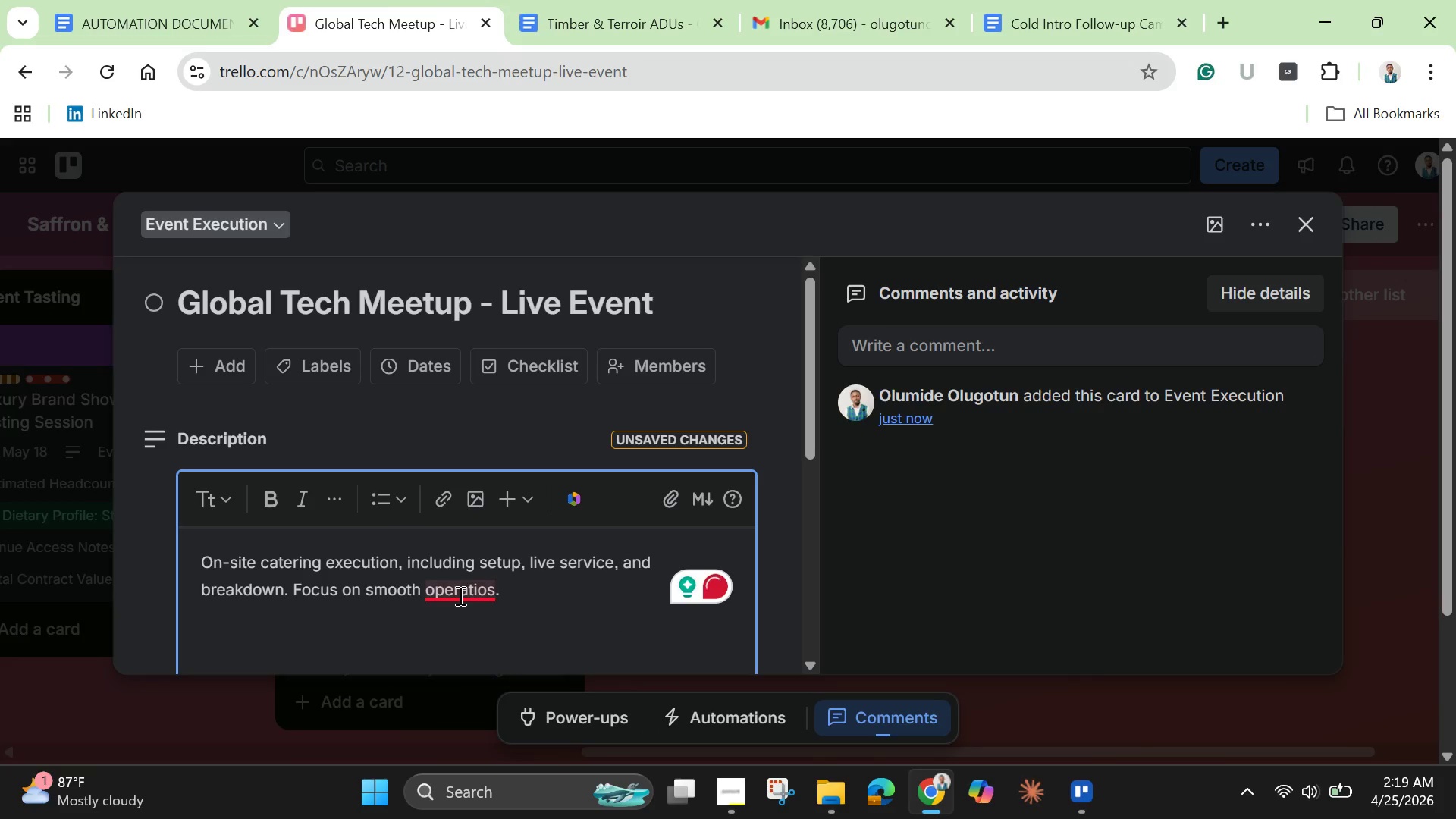 
left_click([459, 595])
 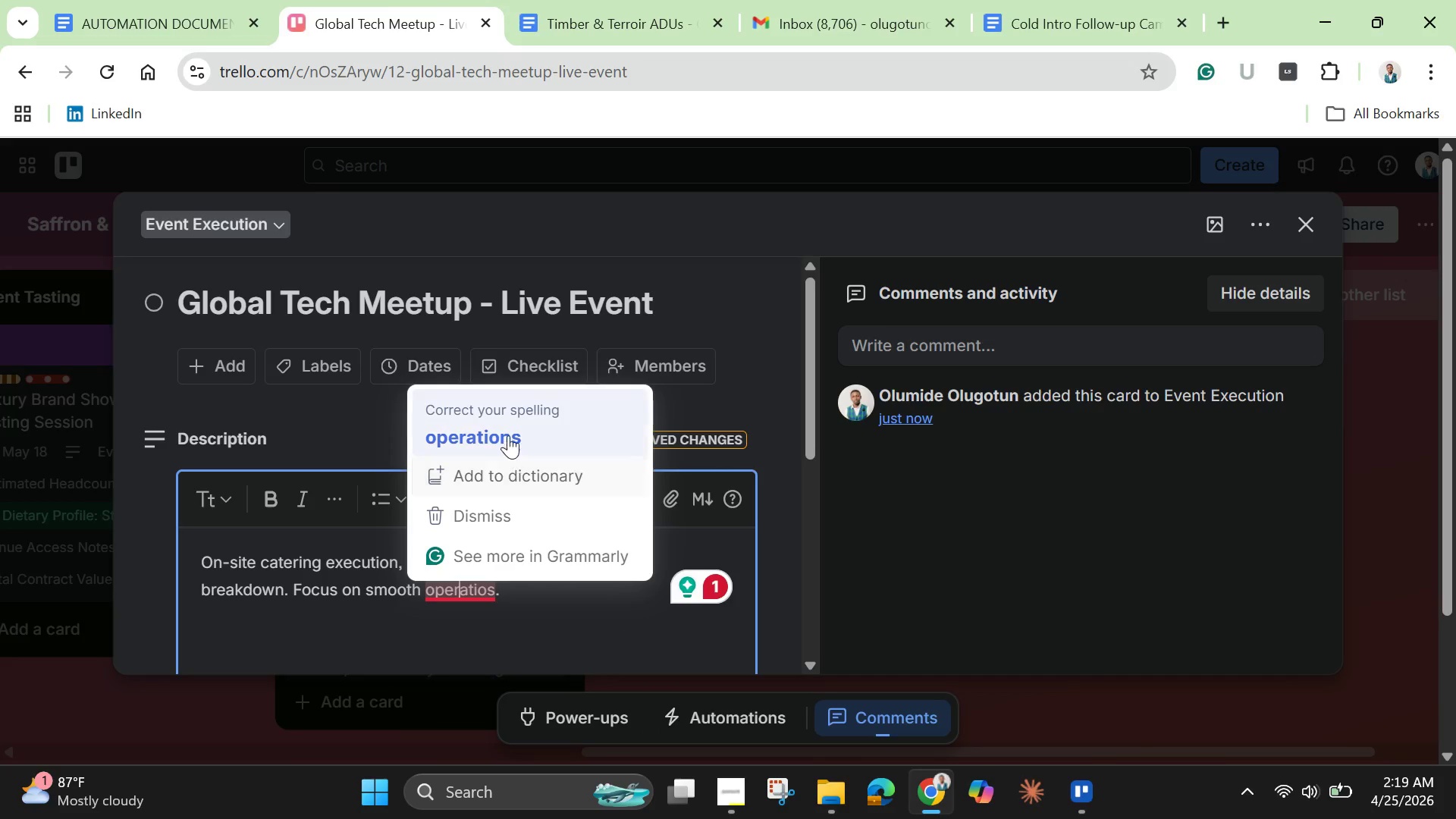 
left_click([508, 432])
 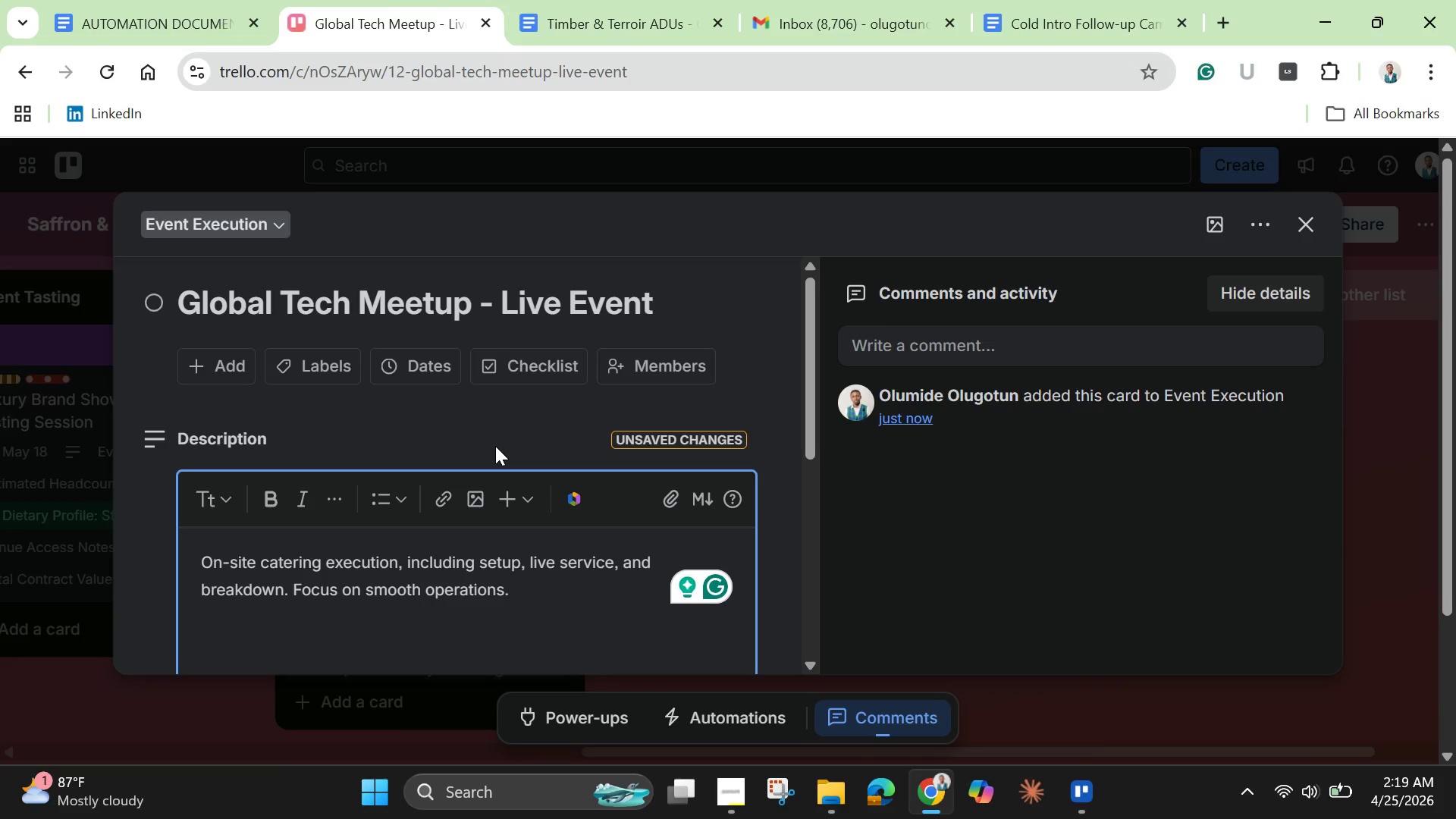 
scroll: coordinate [549, 551], scroll_direction: down, amount: 2.0
 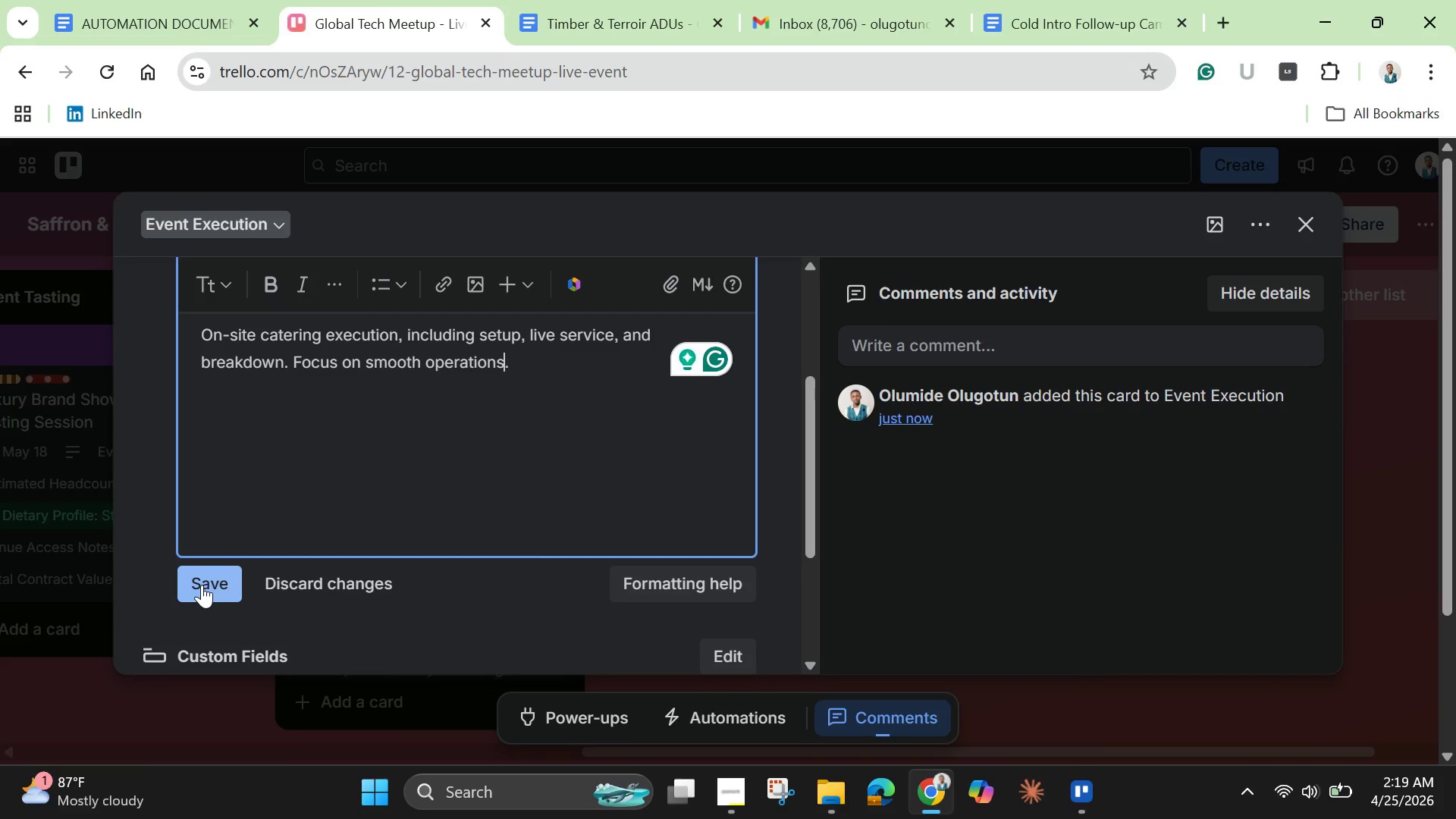 
left_click([202, 585])
 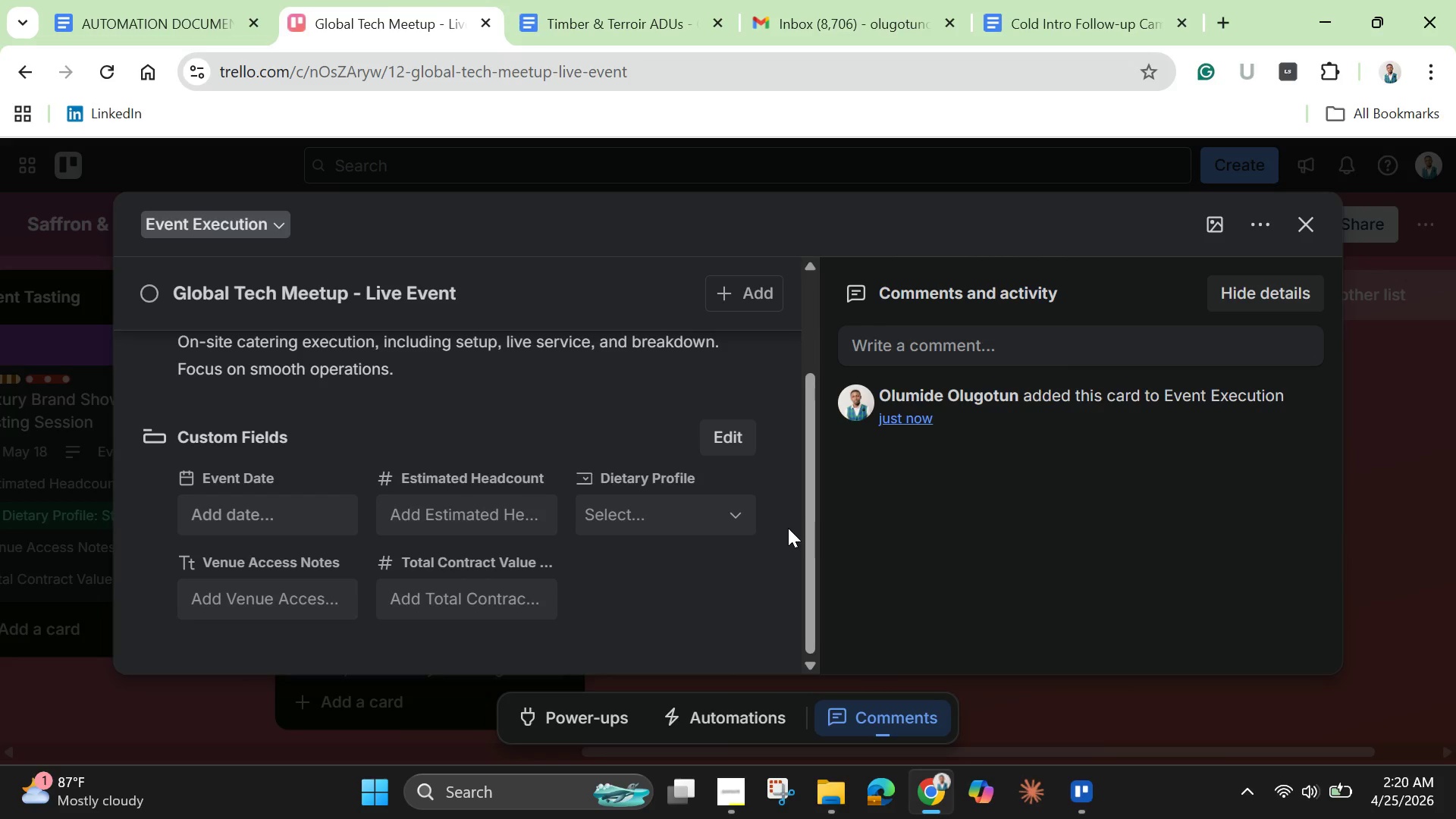 
wait(47.07)
 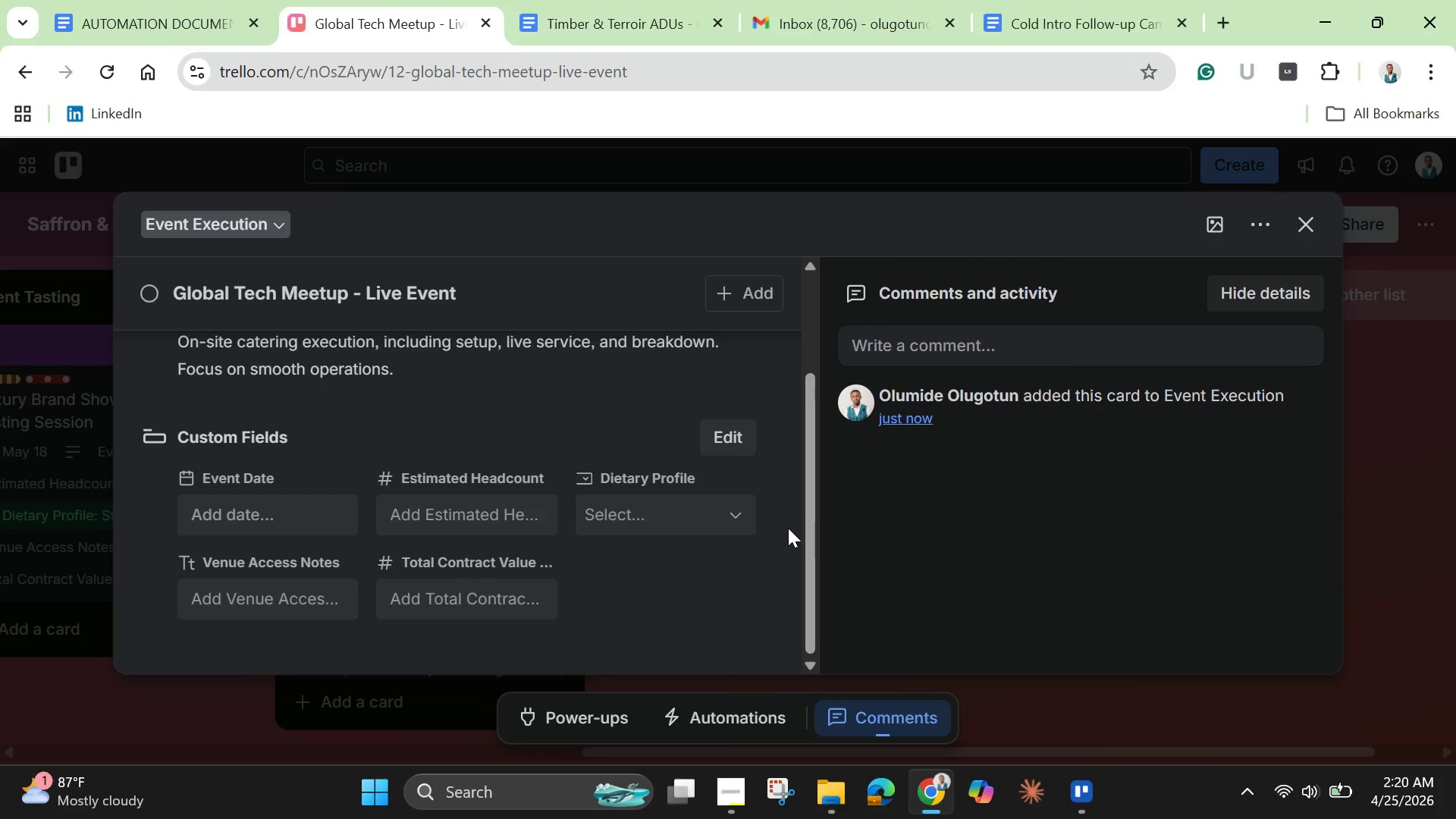 
mouse_move([730, 472])
 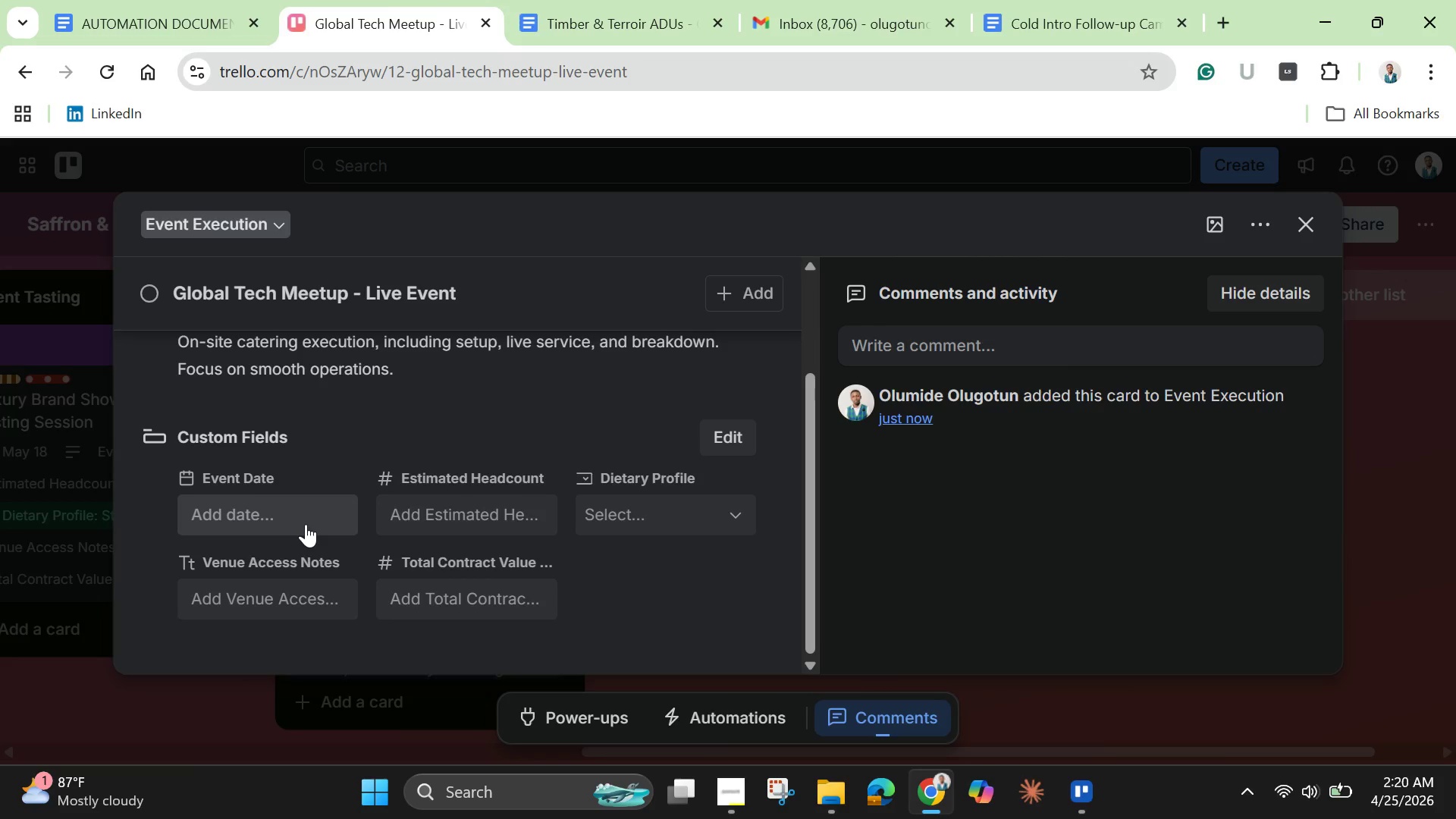 
left_click([306, 524])
 